 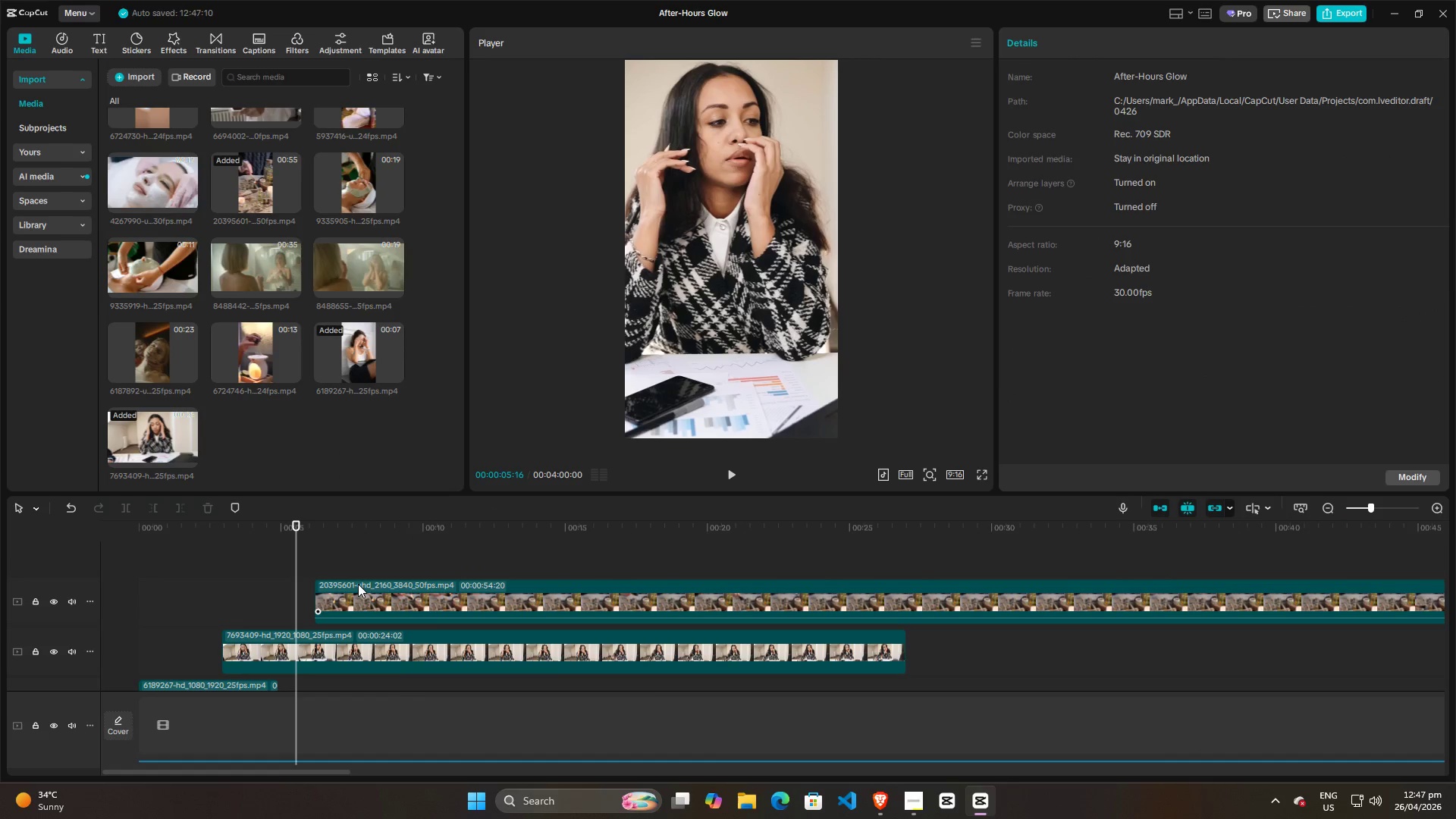 
left_click_drag(start_coordinate=[401, 618], to_coordinate=[397, 670])
 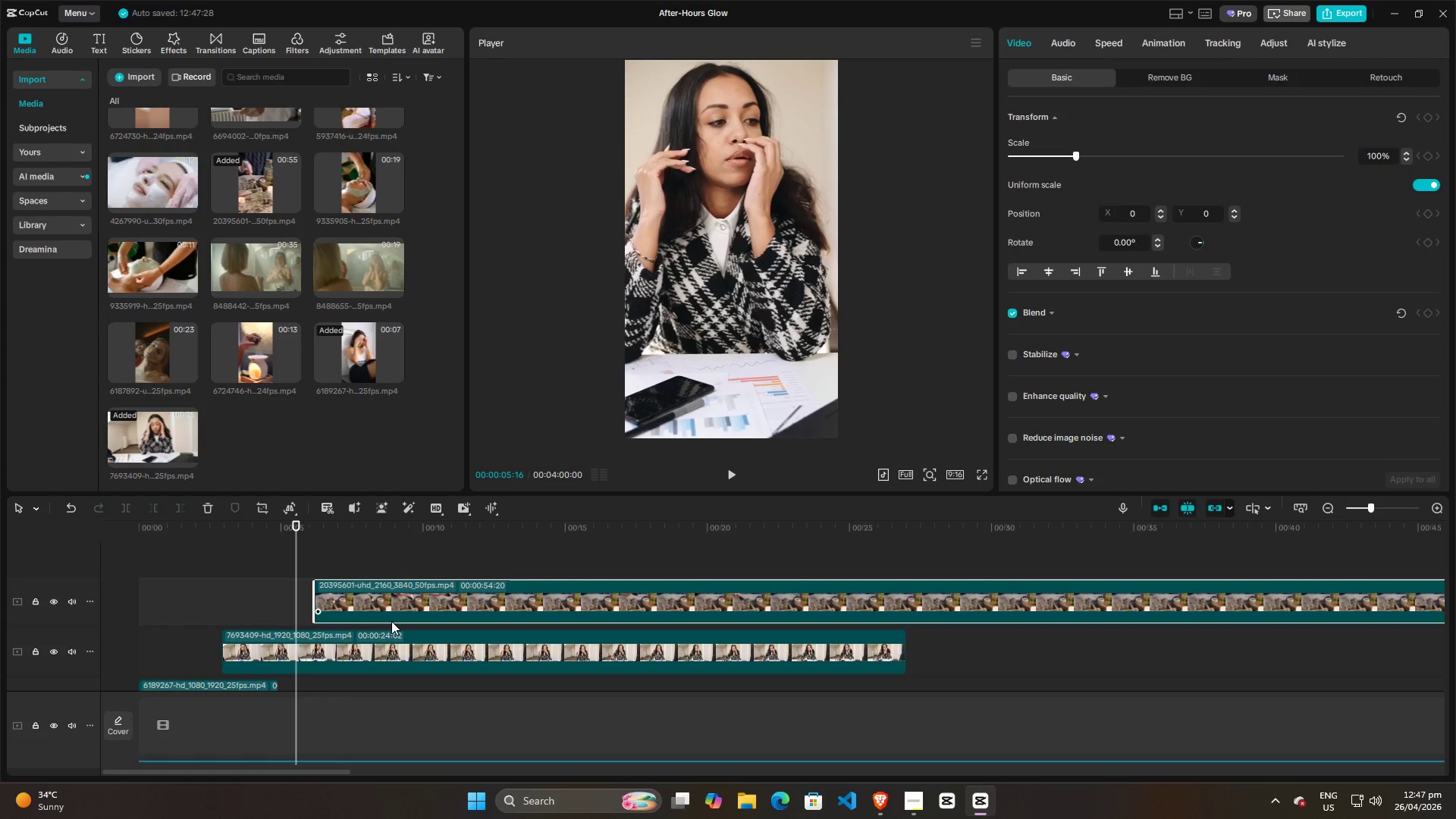 
key(Space)
 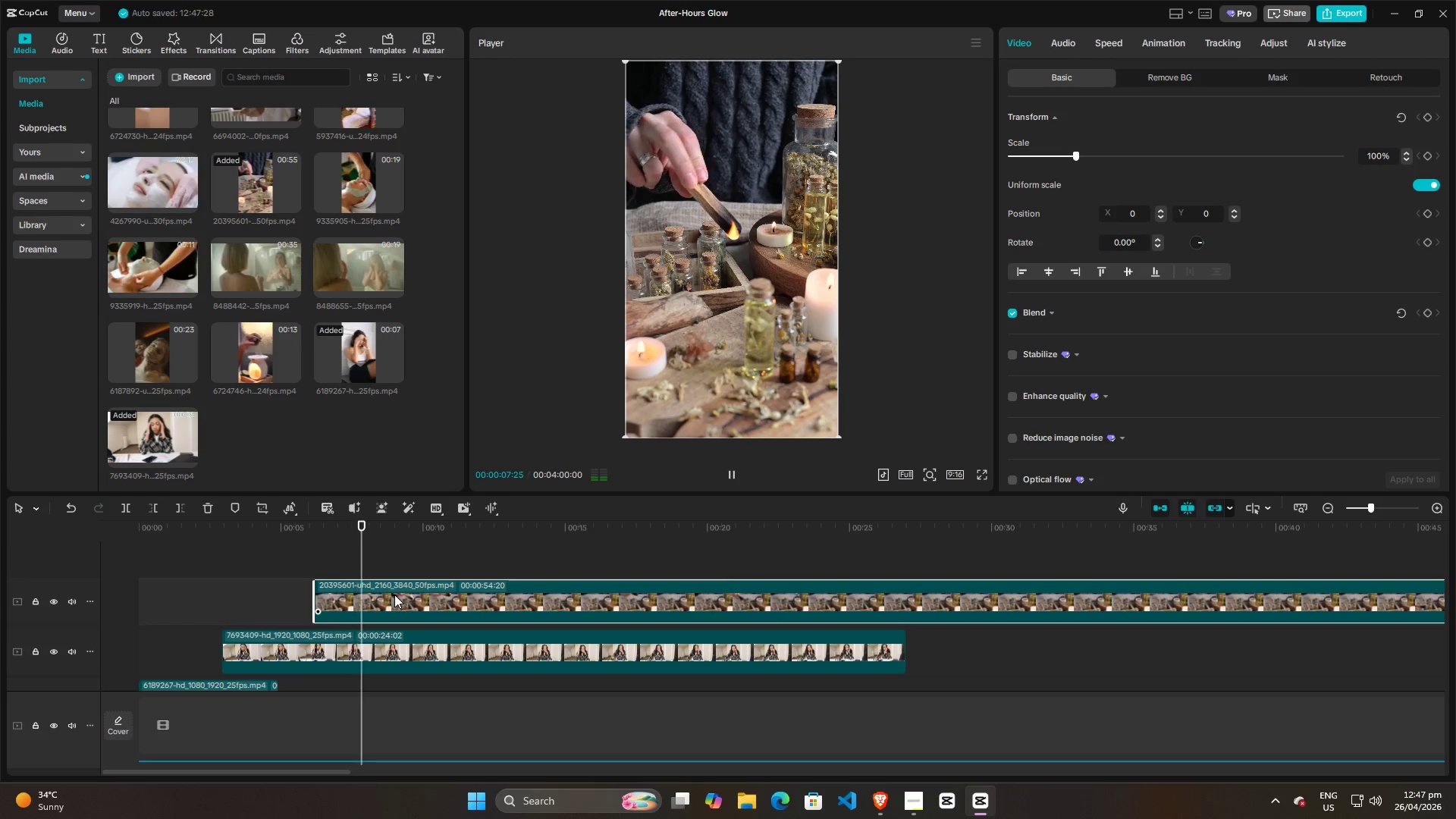 
key(Space)
 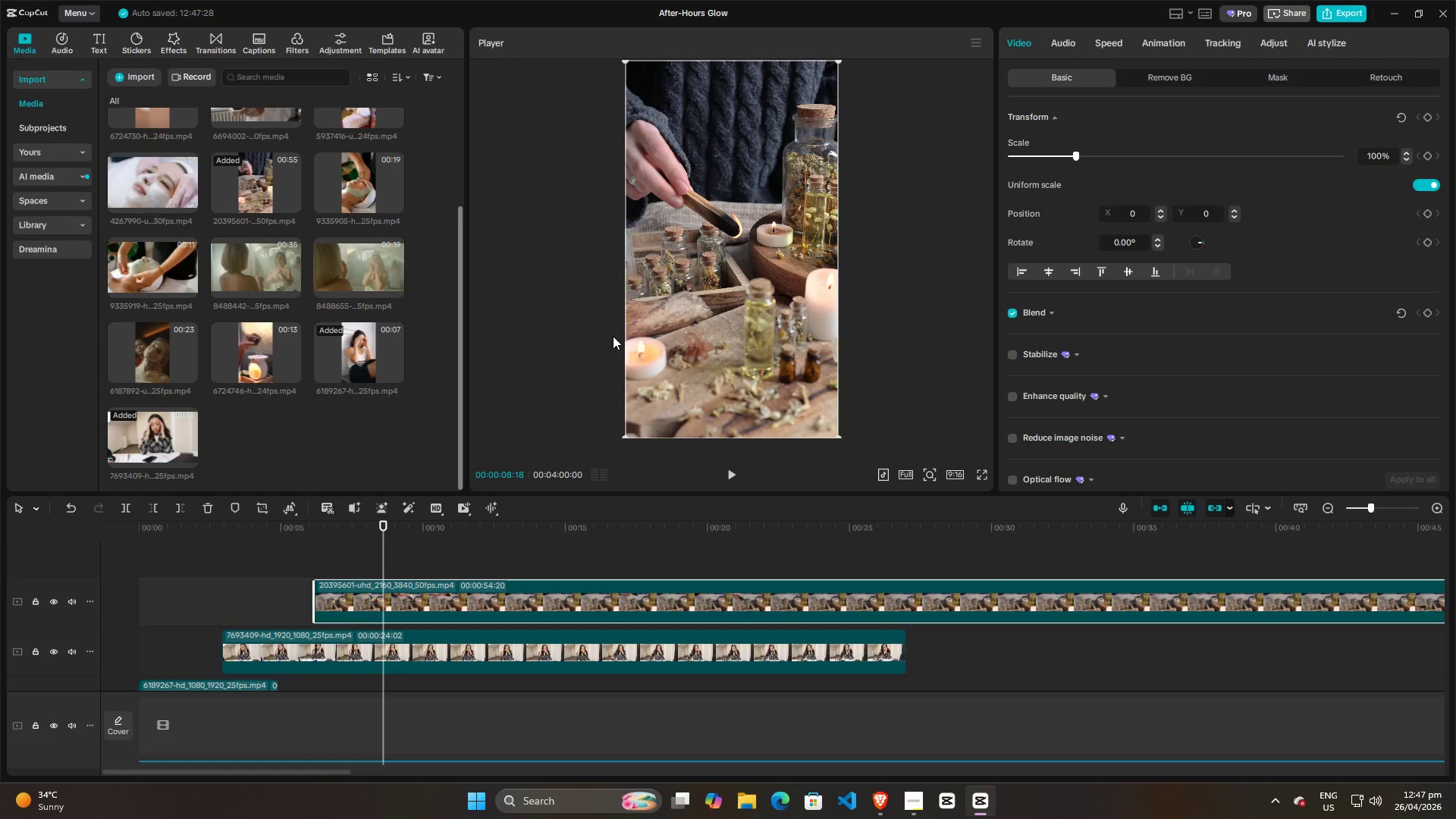 
key(Space)
 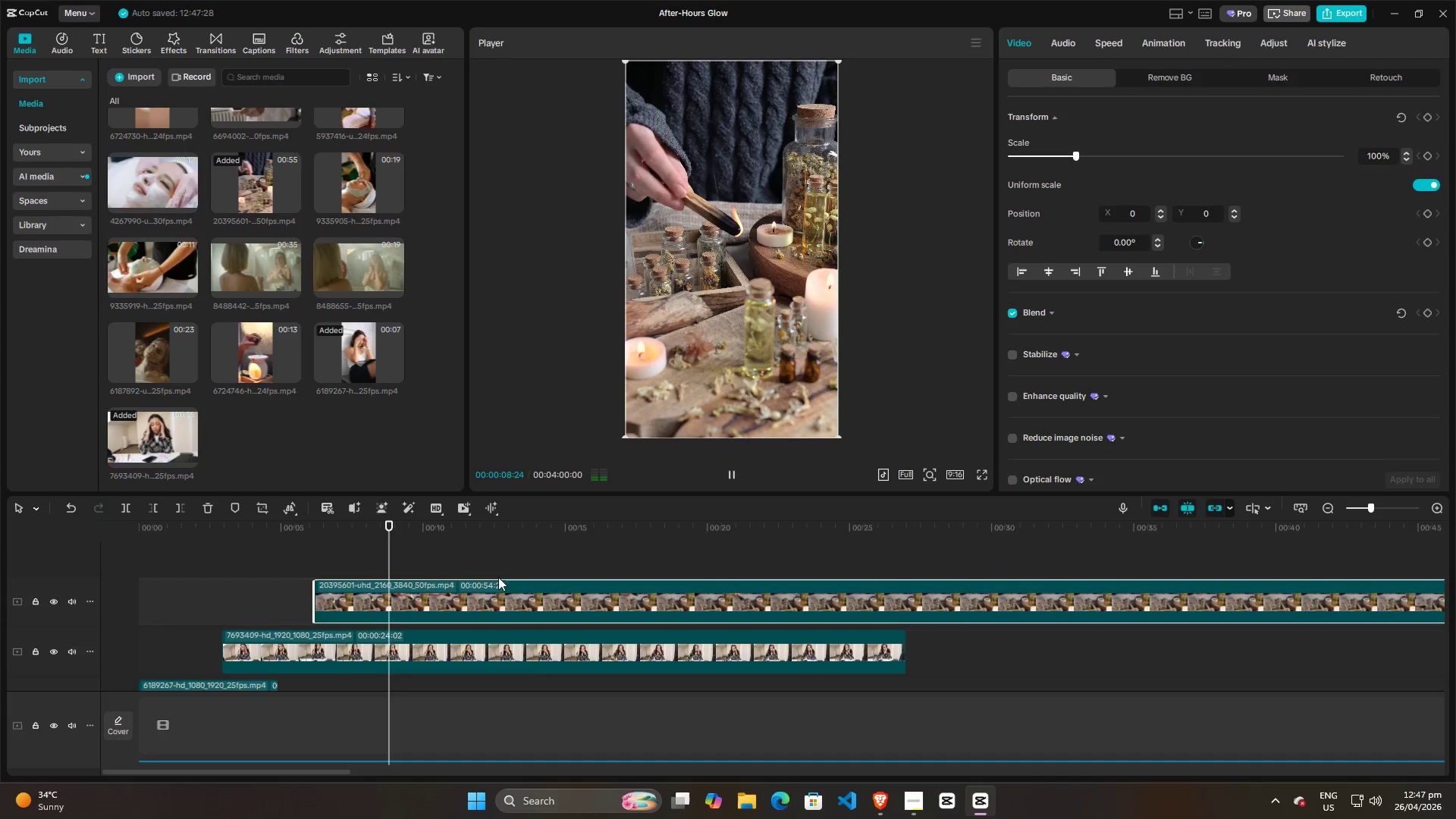 
key(Space)
 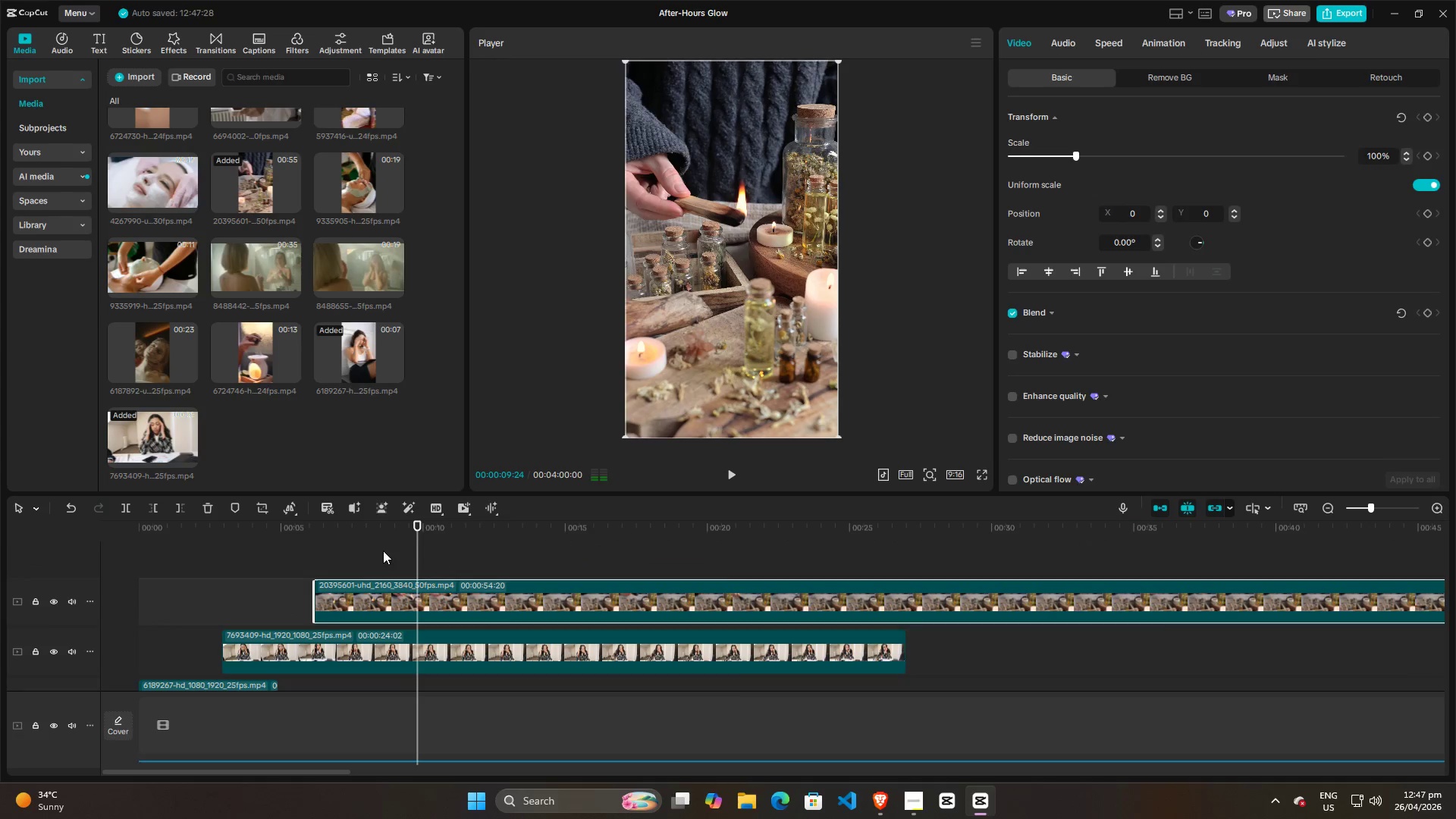 
scroll: coordinate [490, 578], scroll_direction: none, amount: 0.0
 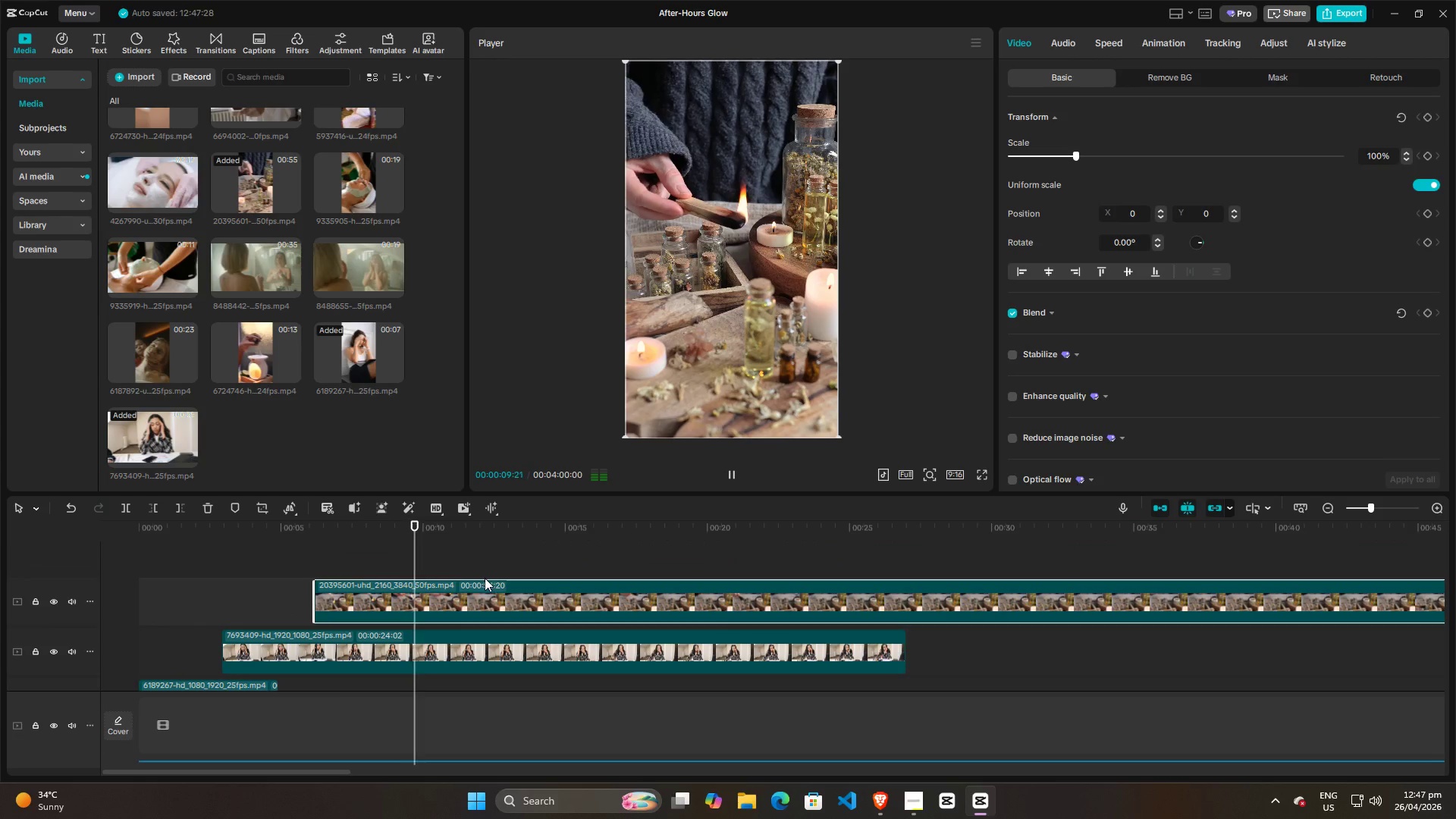 
left_click([359, 551])
 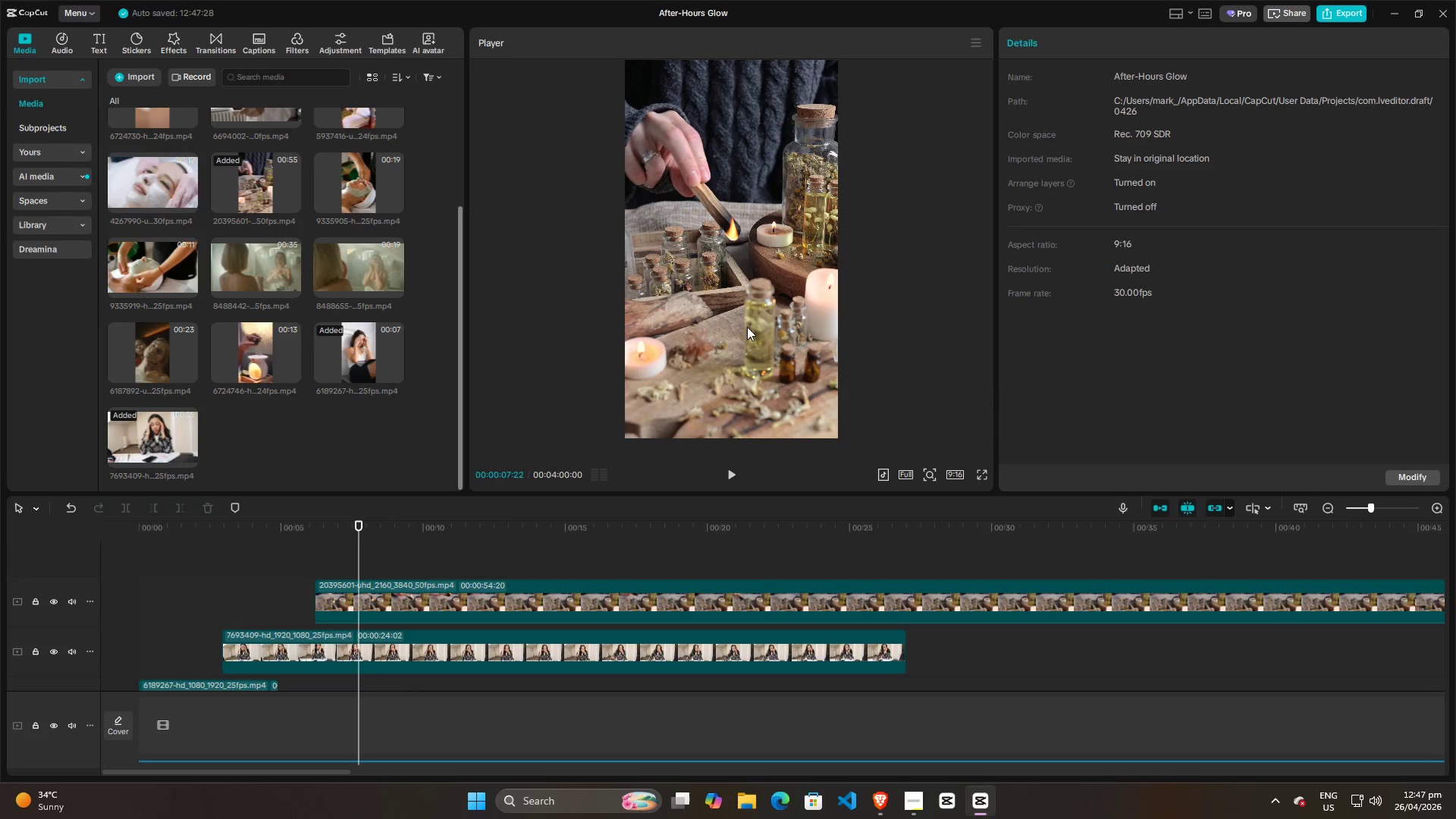 
left_click([758, 327])
 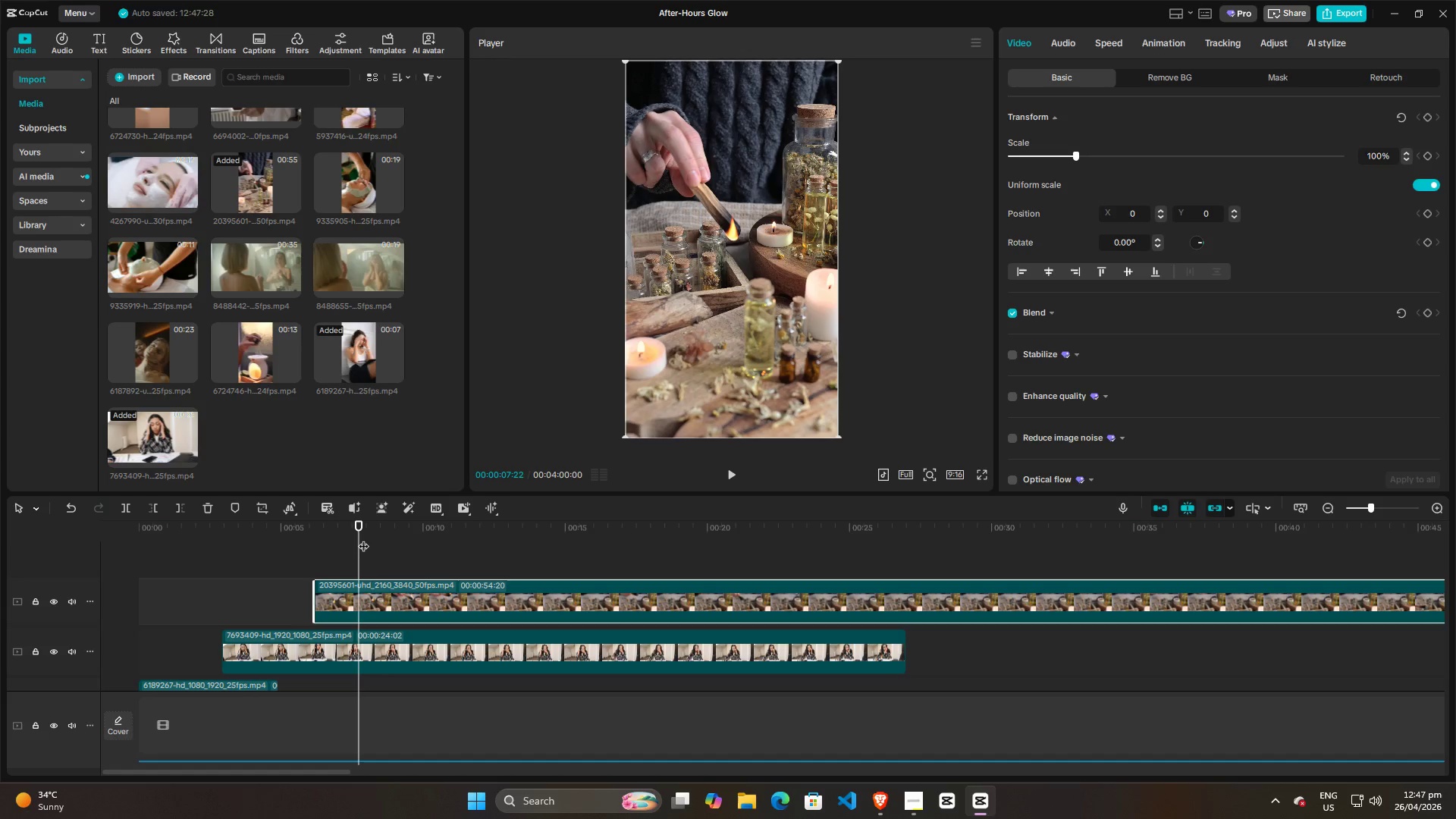 
left_click_drag(start_coordinate=[362, 540], to_coordinate=[611, 534])
 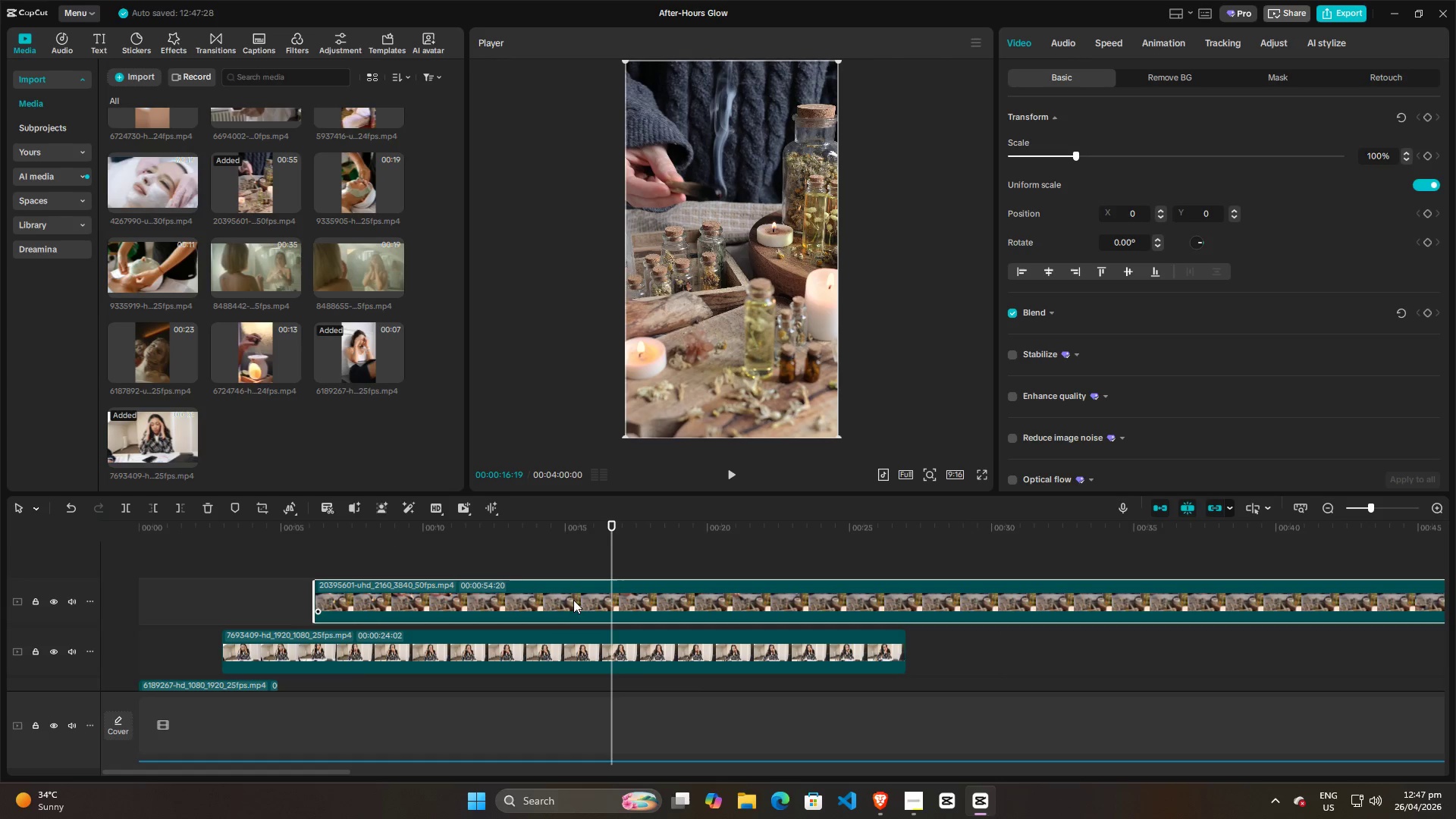 
left_click([572, 604])
 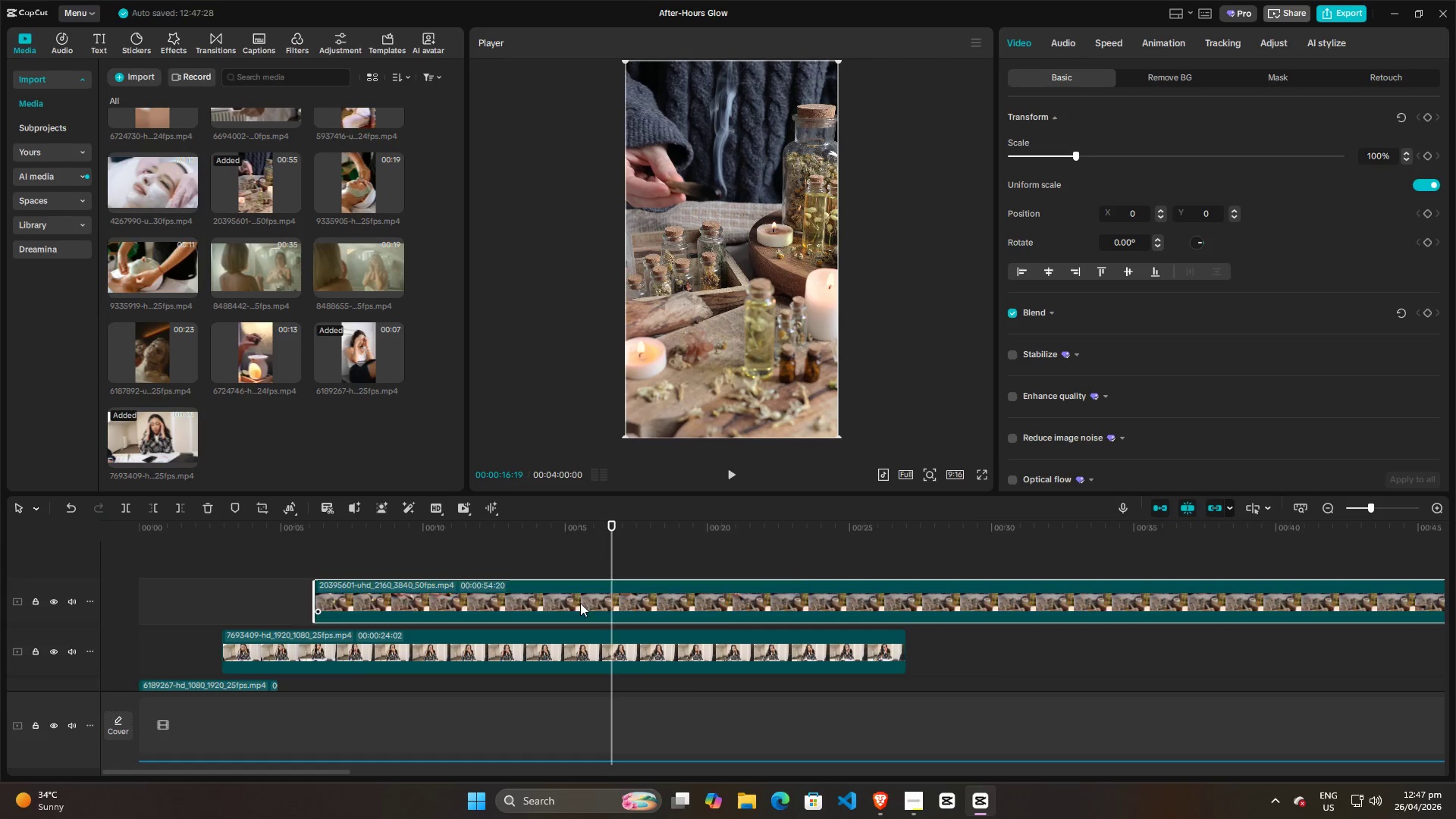 
key(Q)
 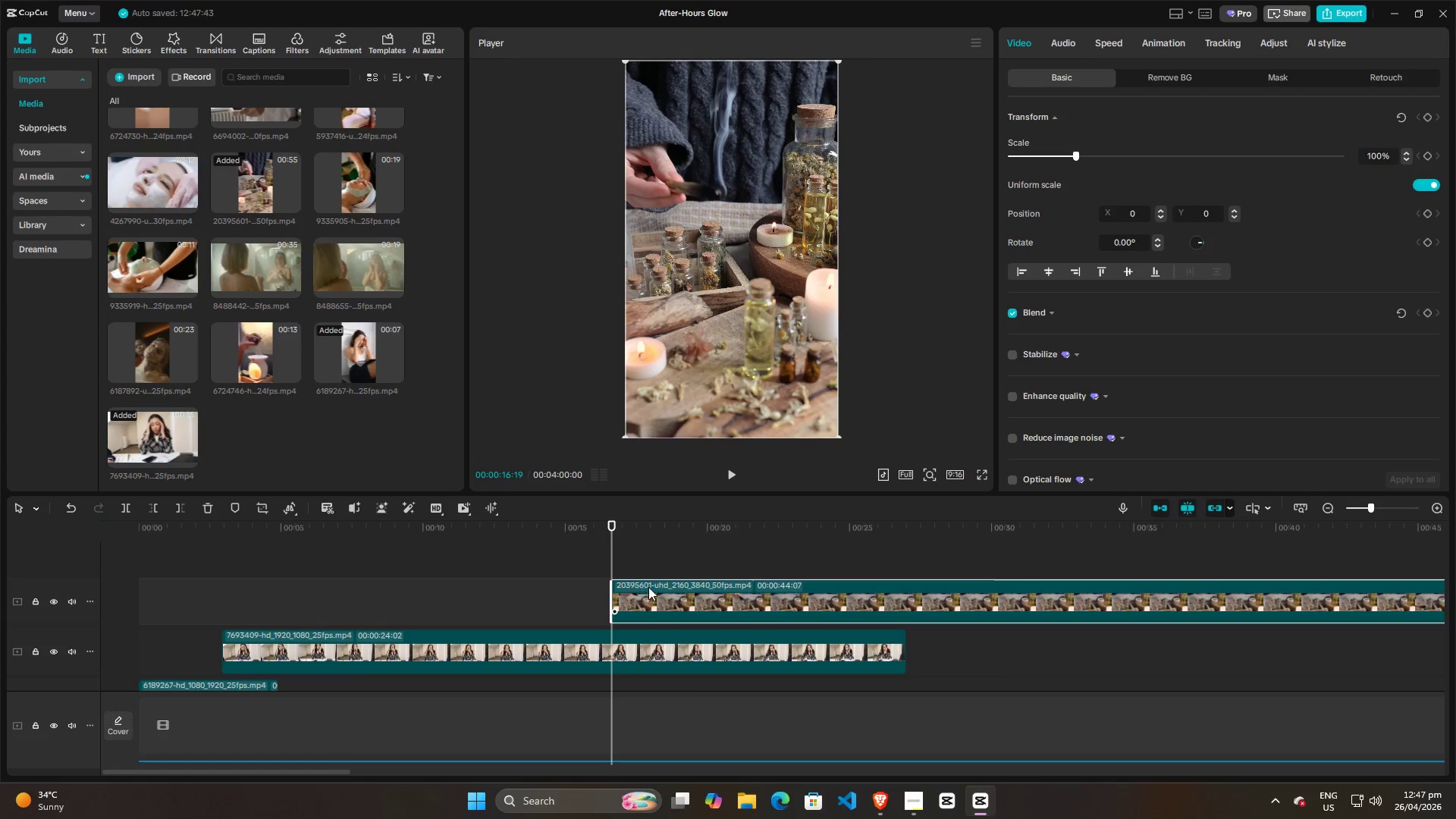 
left_click_drag(start_coordinate=[648, 587], to_coordinate=[390, 586])
 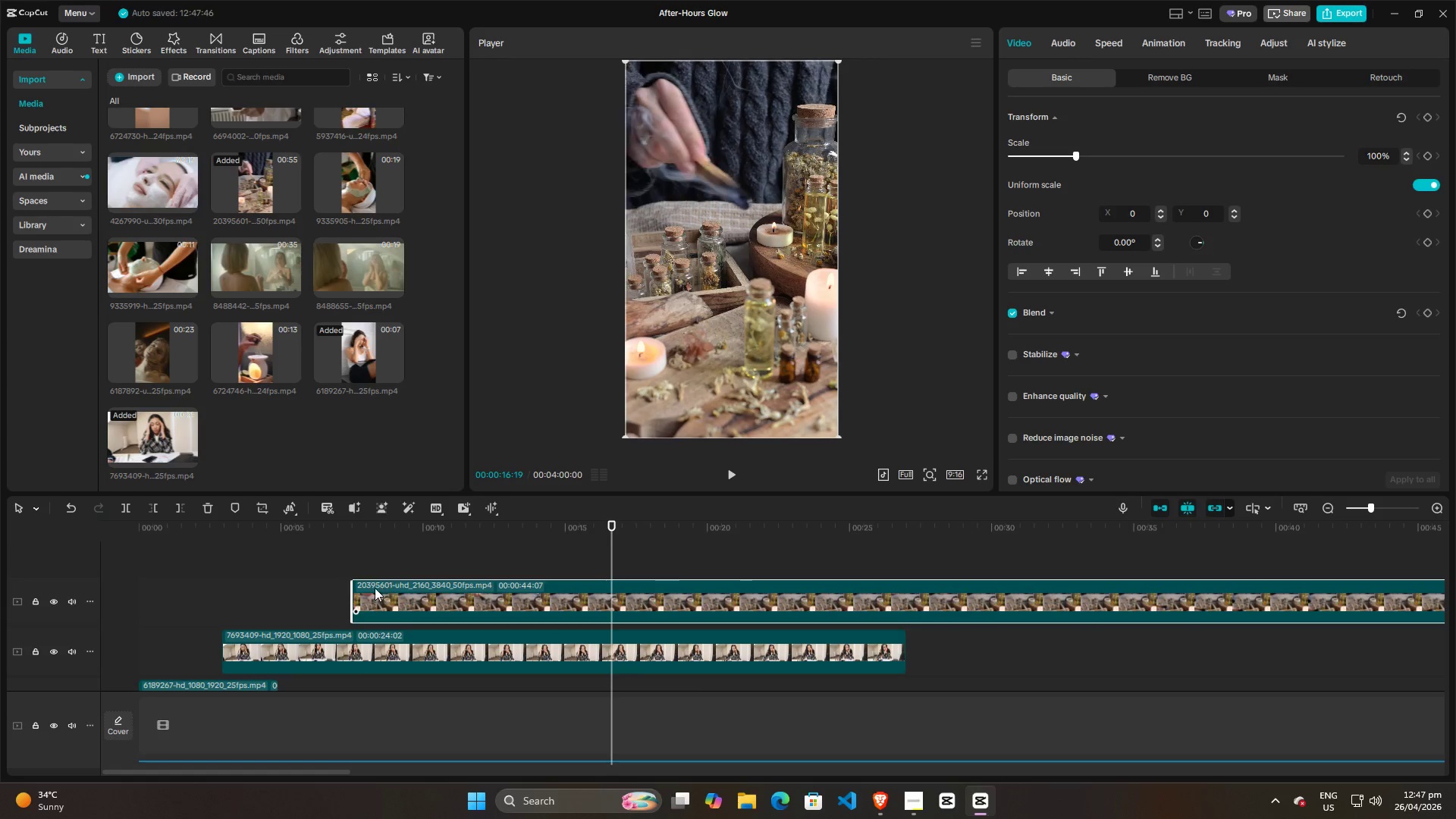 
scroll: coordinate [372, 589], scroll_direction: down, amount: 4.0
 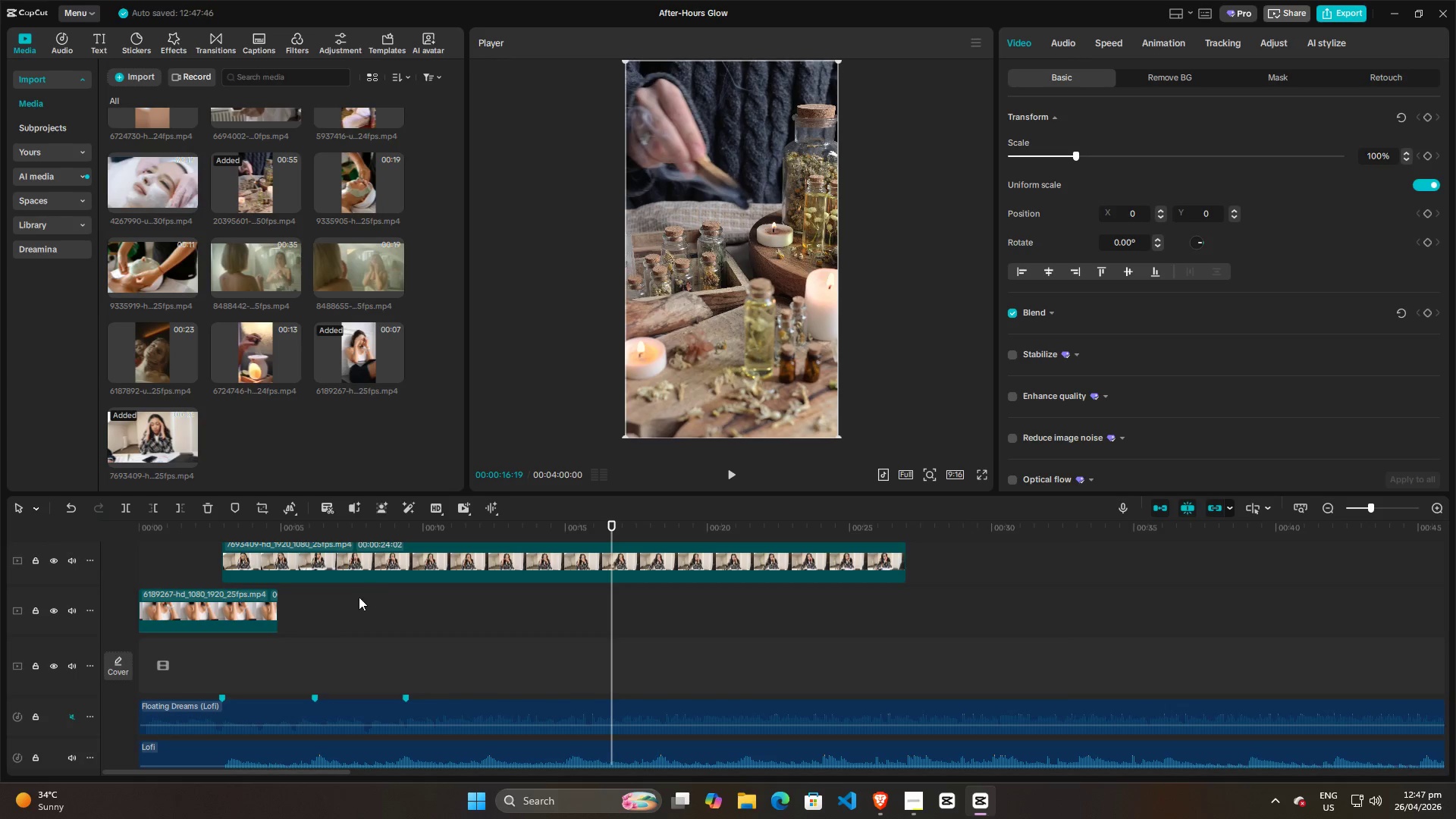 
scroll: coordinate [354, 597], scroll_direction: up, amount: 2.0
 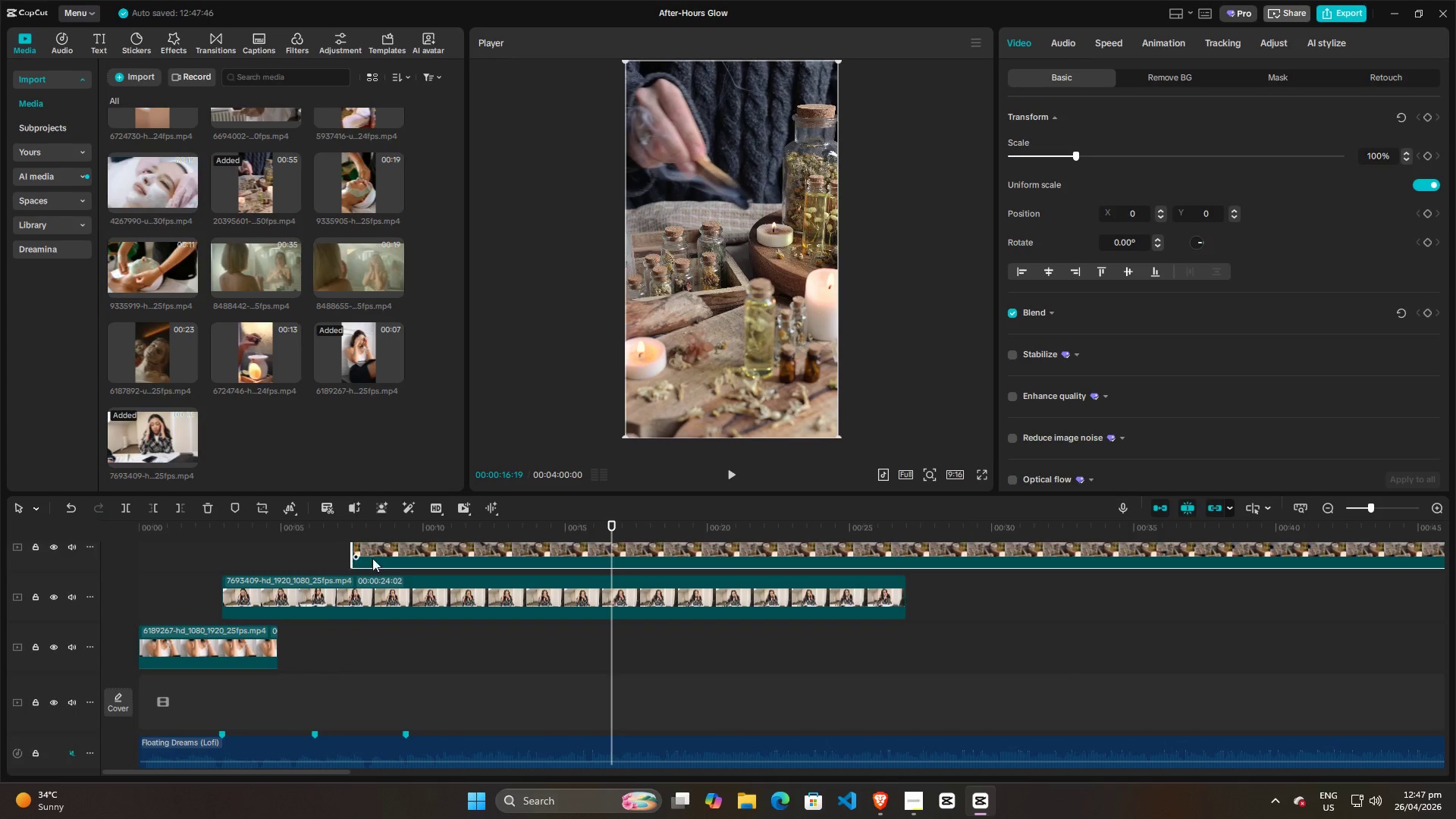 
left_click_drag(start_coordinate=[383, 553], to_coordinate=[346, 551])
 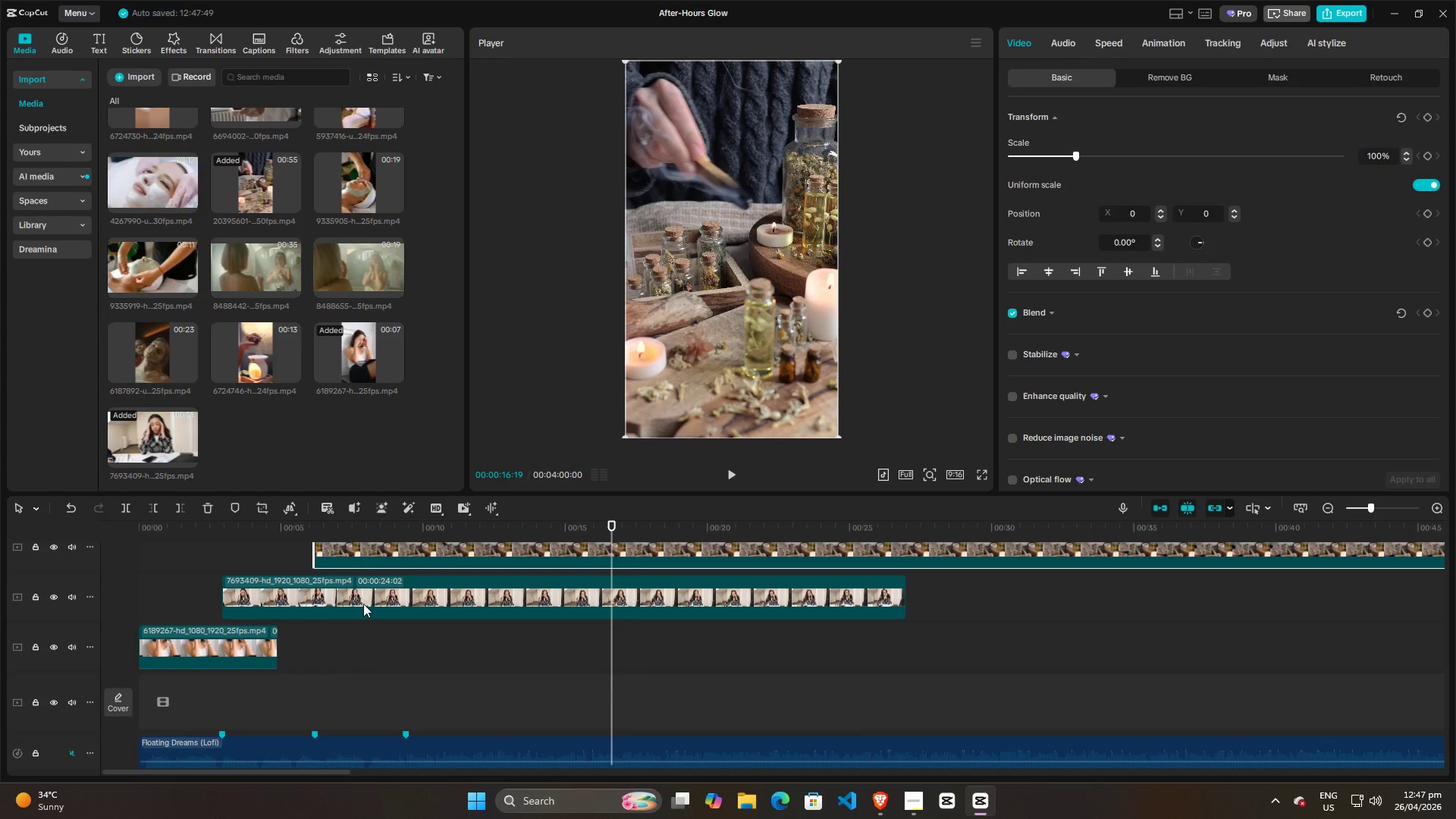 
scroll: coordinate [363, 604], scroll_direction: up, amount: 4.0
 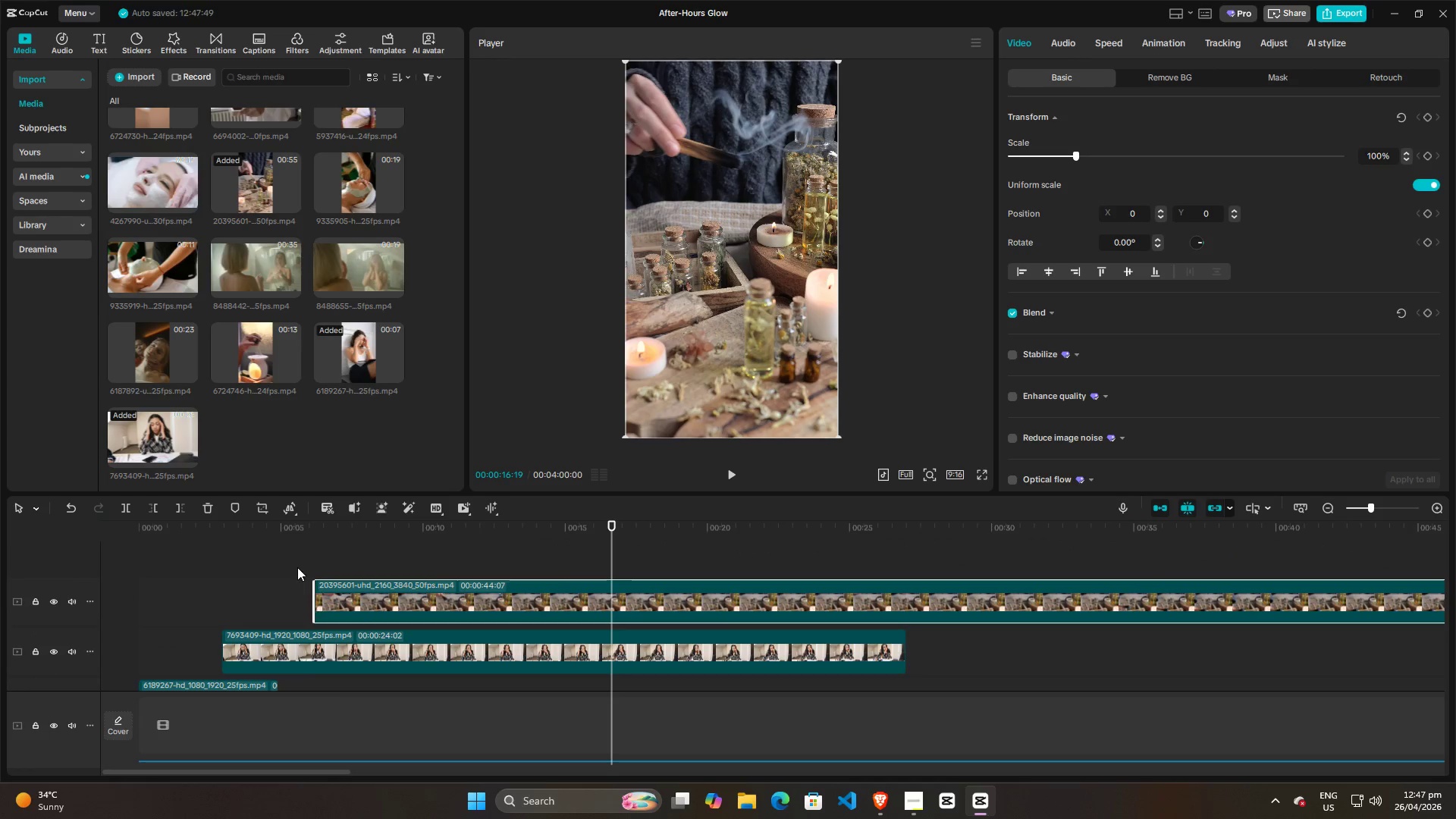 
left_click([296, 565])
 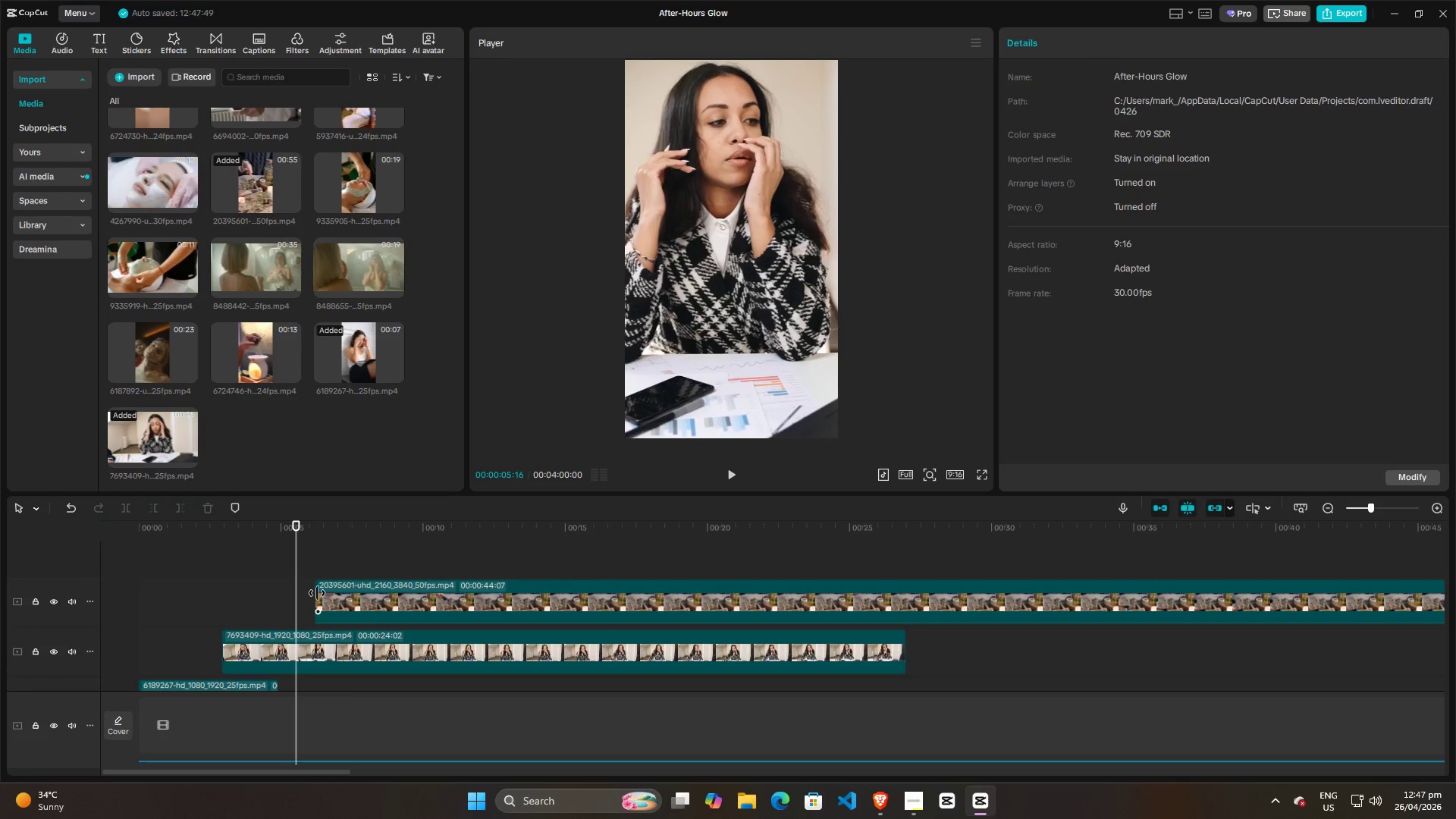 
key(Space)
 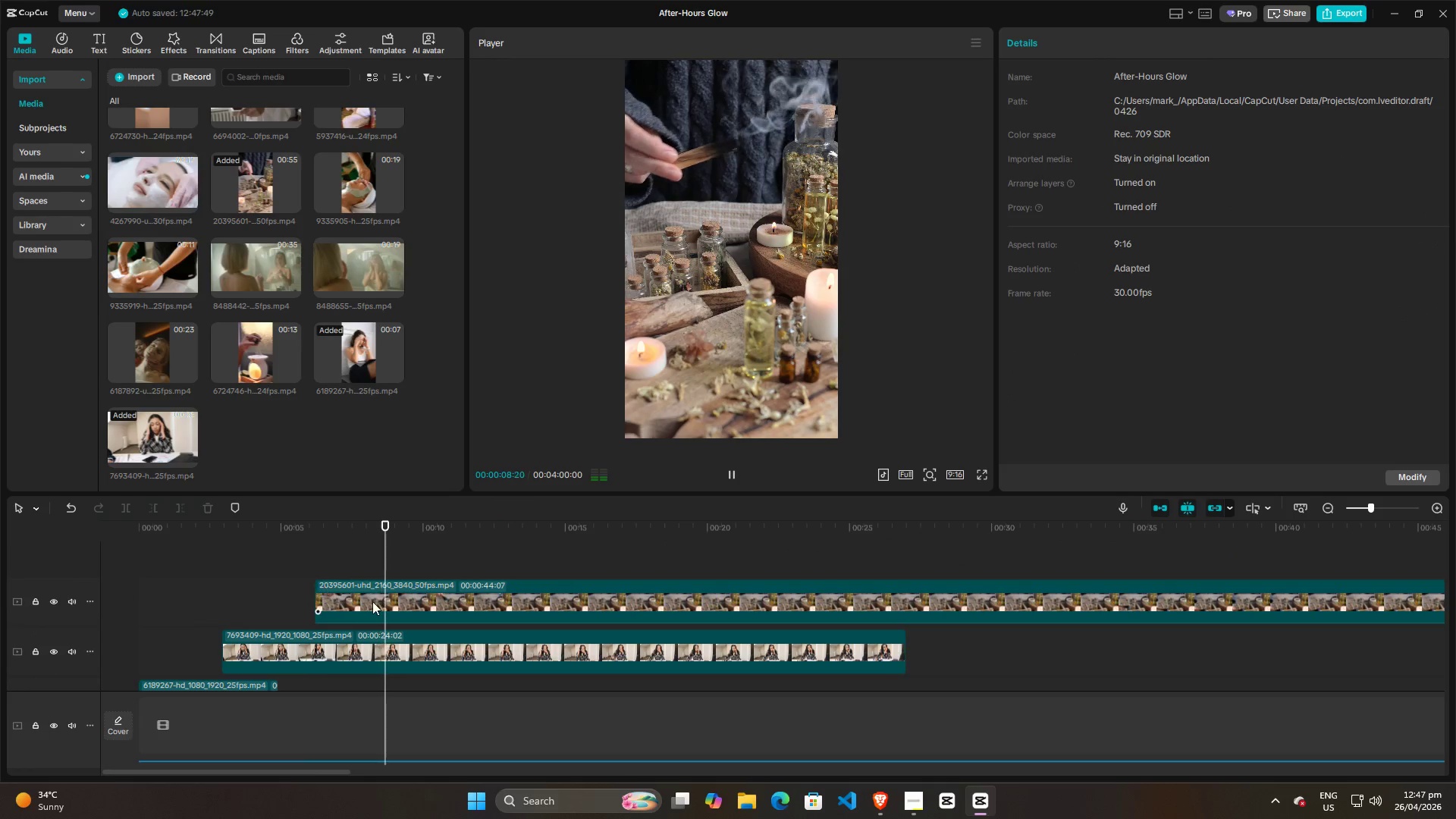 
scroll: coordinate [420, 587], scroll_direction: down, amount: 4.0
 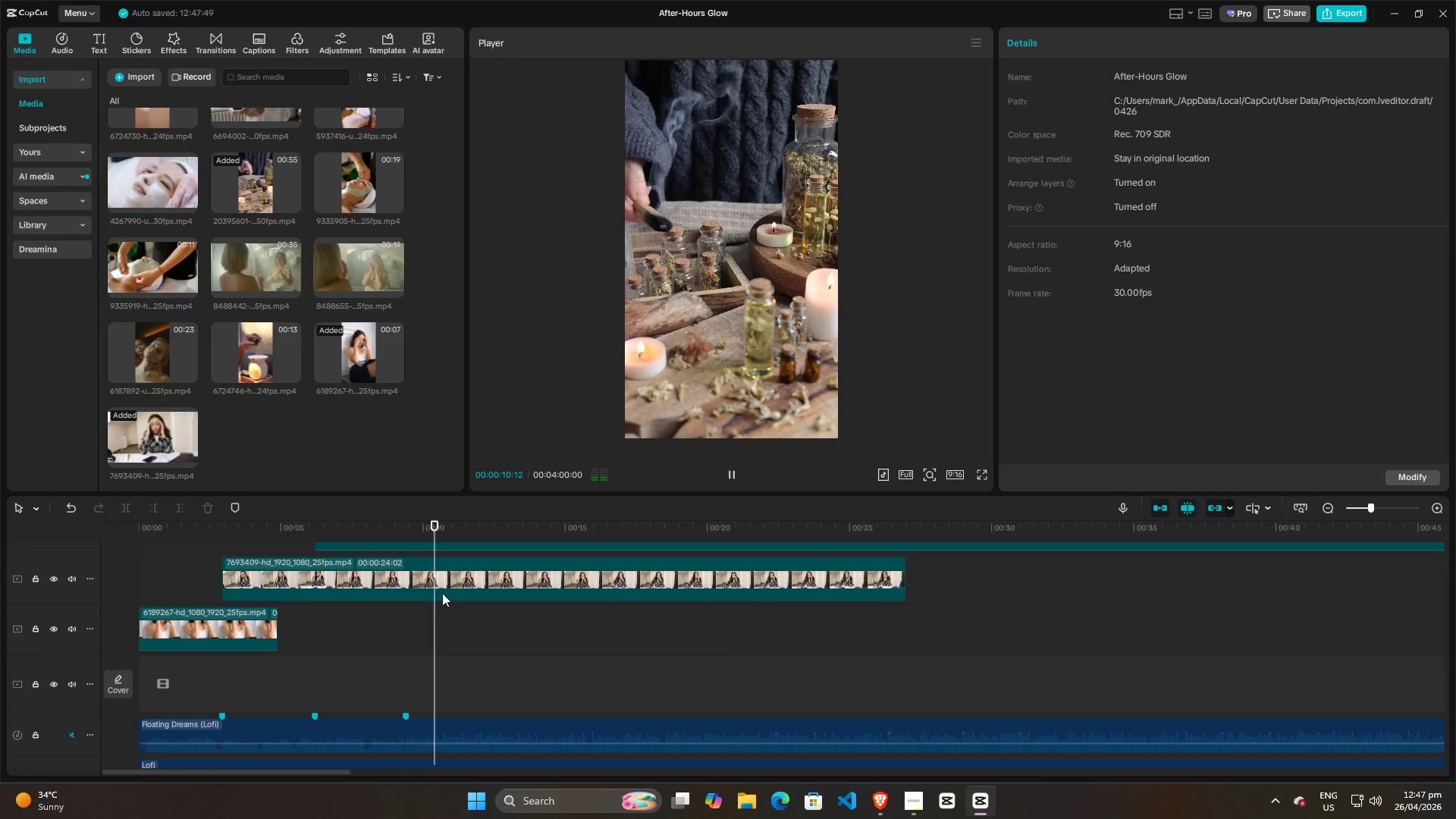 
key(Space)
 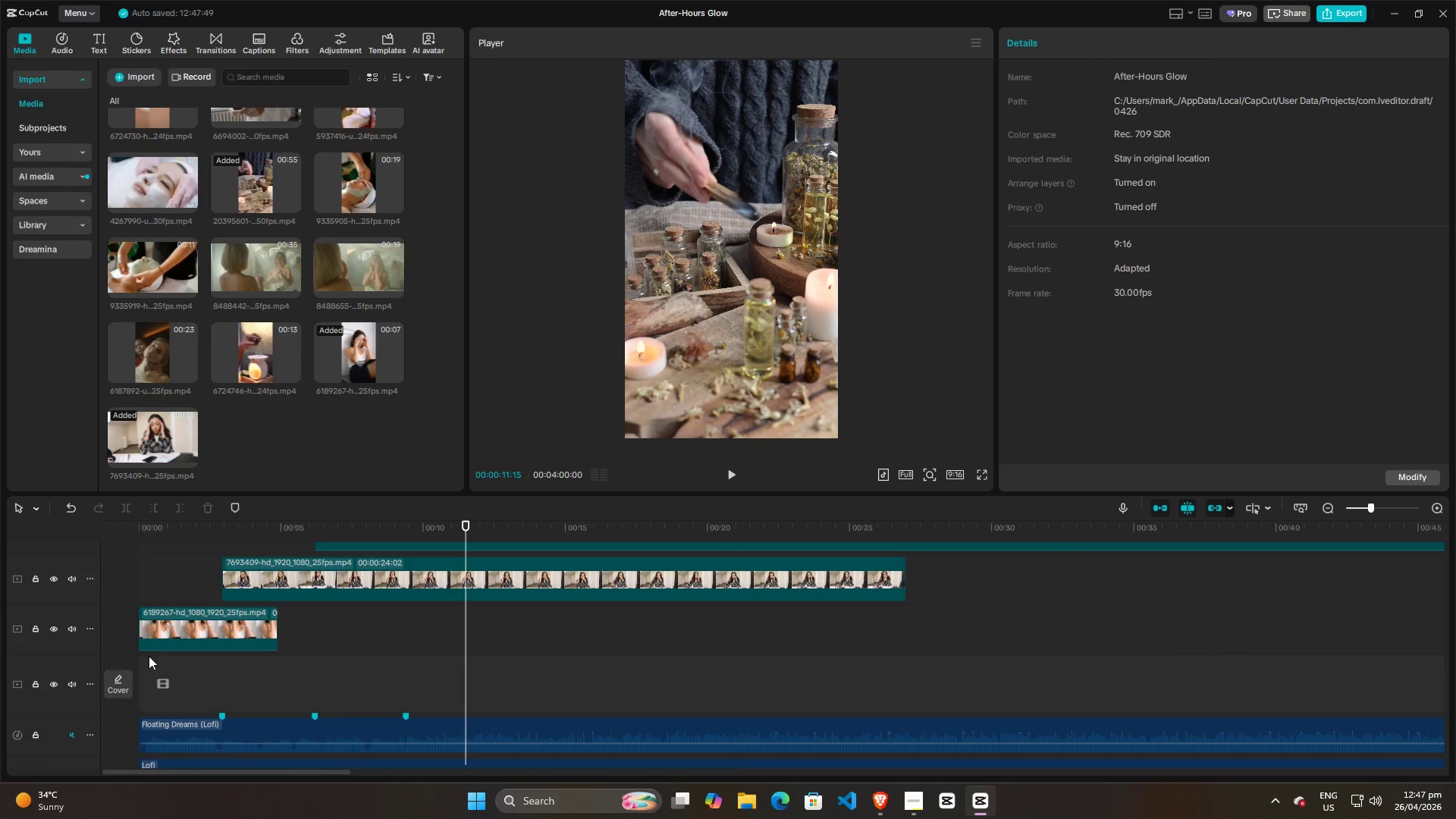 
scroll: coordinate [413, 598], scroll_direction: up, amount: 2.0
 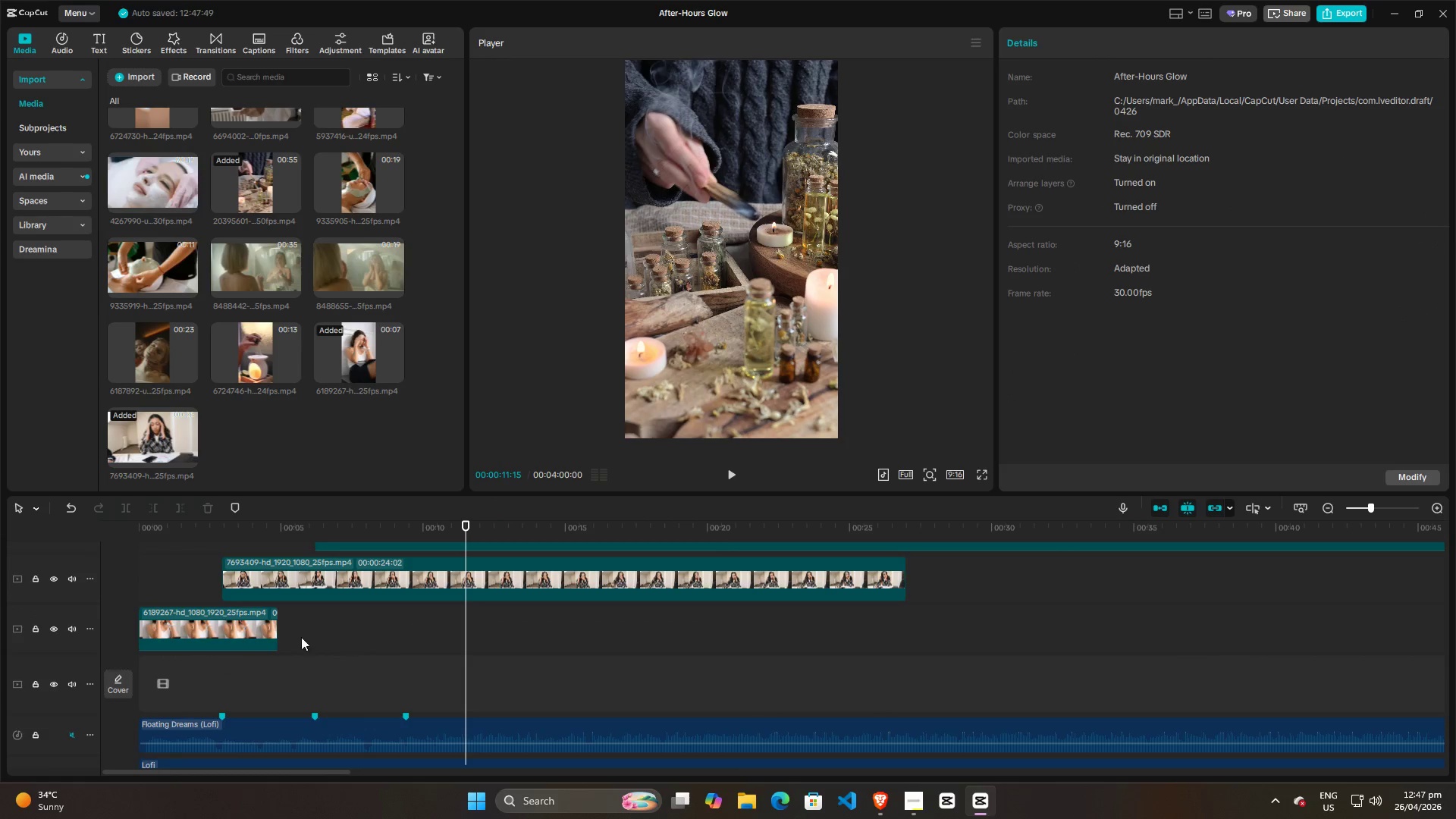 
left_click([190, 673])
 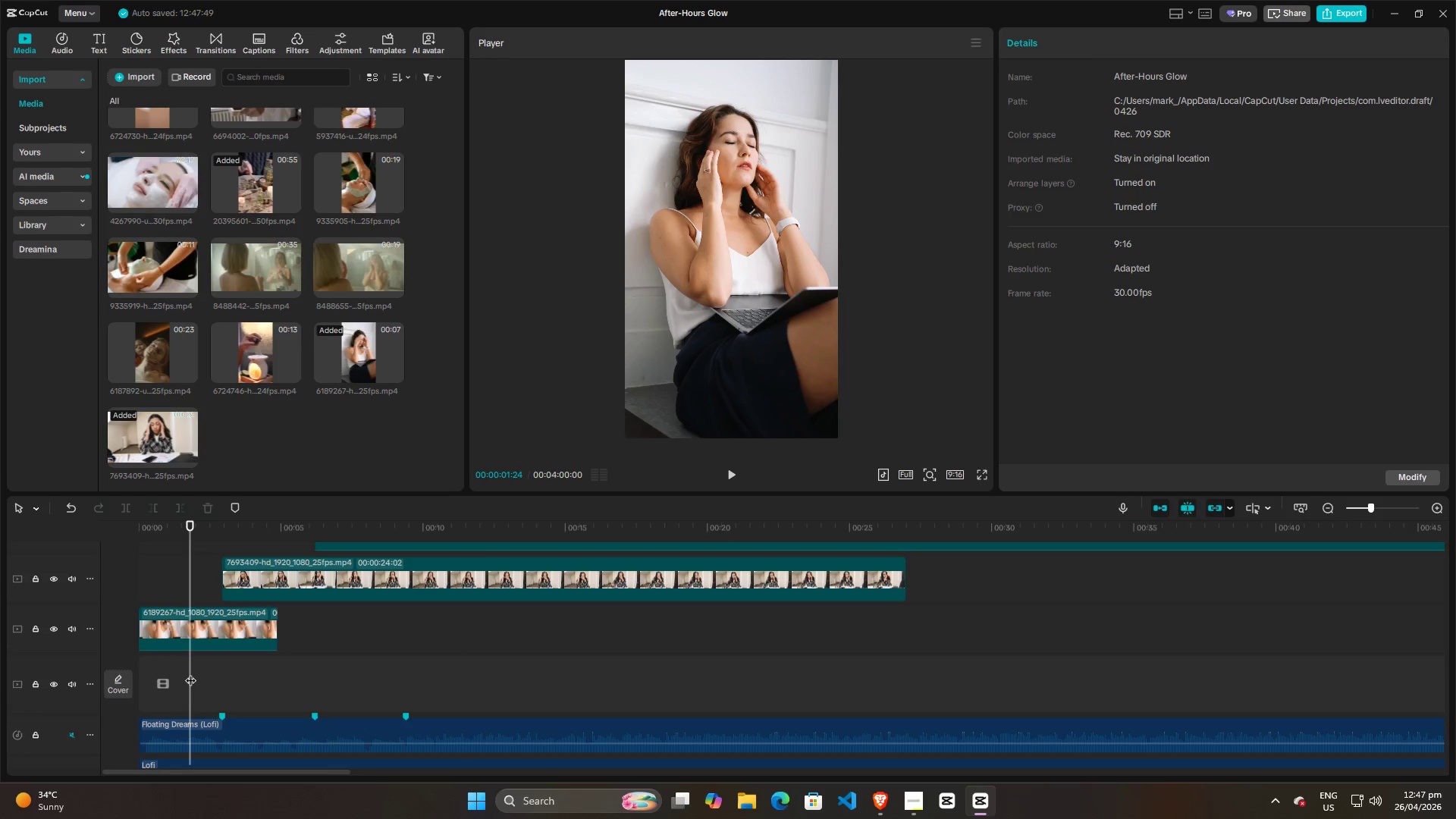 
left_click_drag(start_coordinate=[190, 673], to_coordinate=[103, 673])
 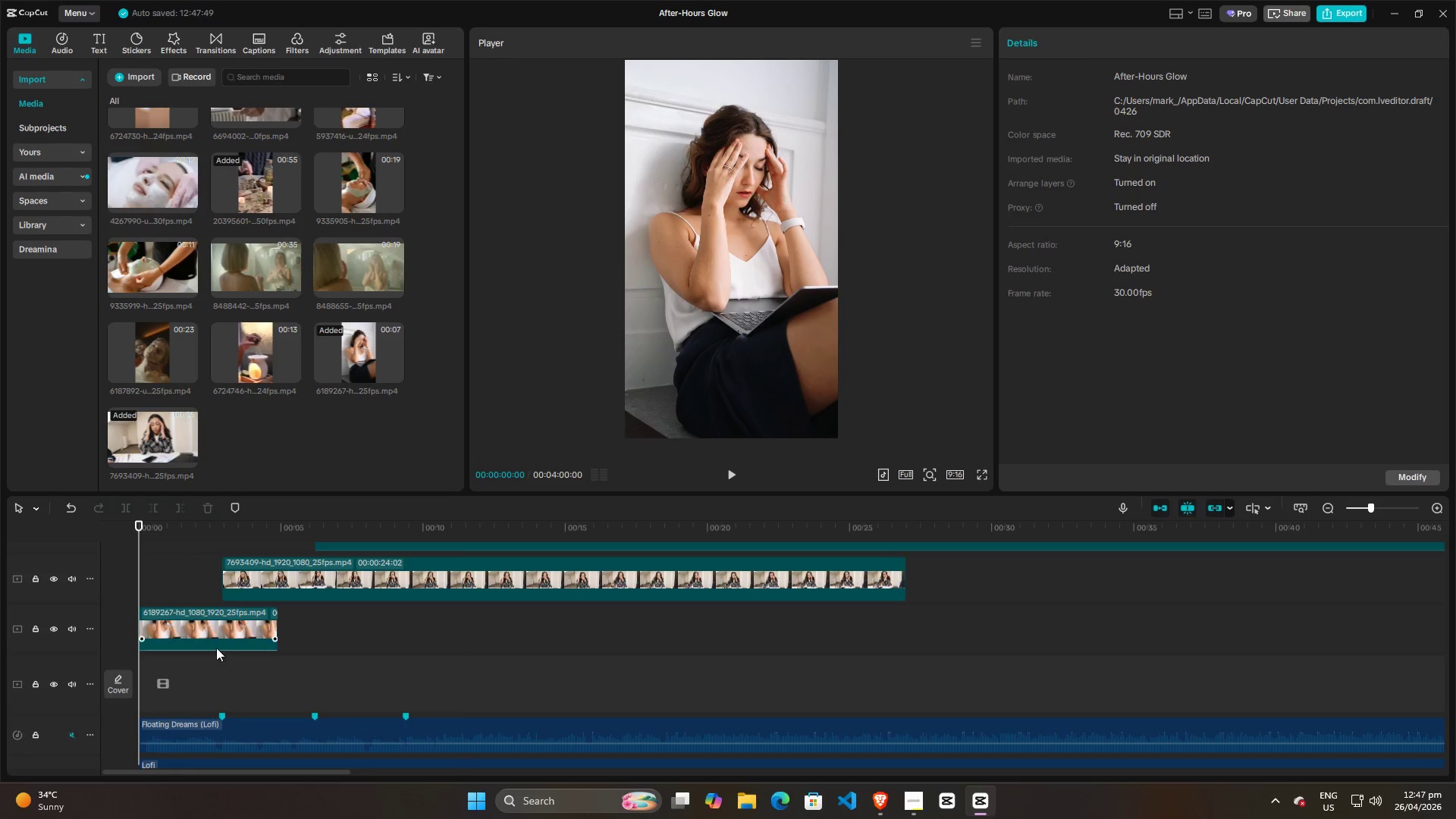 
key(Space)
 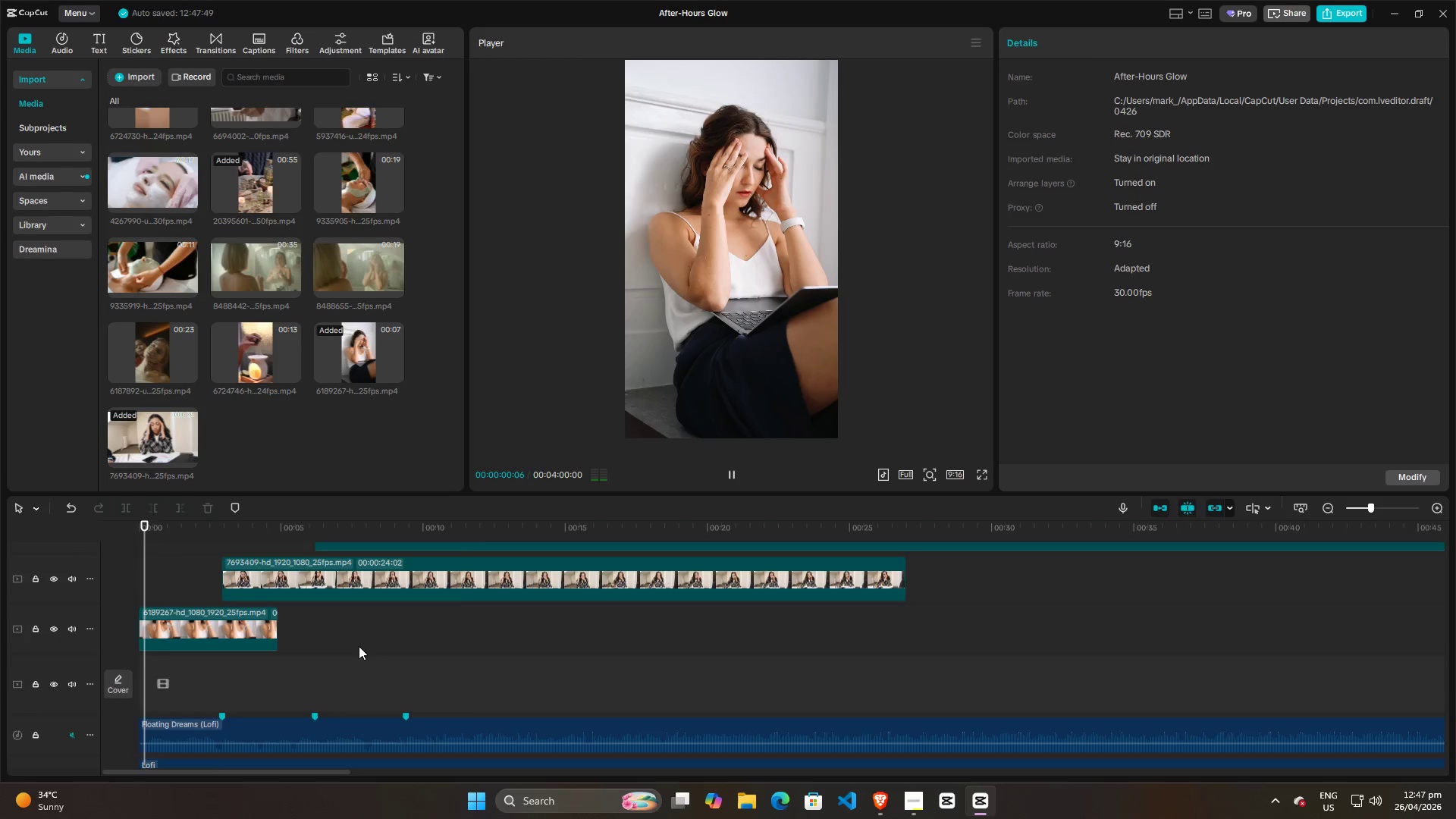 
scroll: coordinate [359, 646], scroll_direction: up, amount: 4.0
 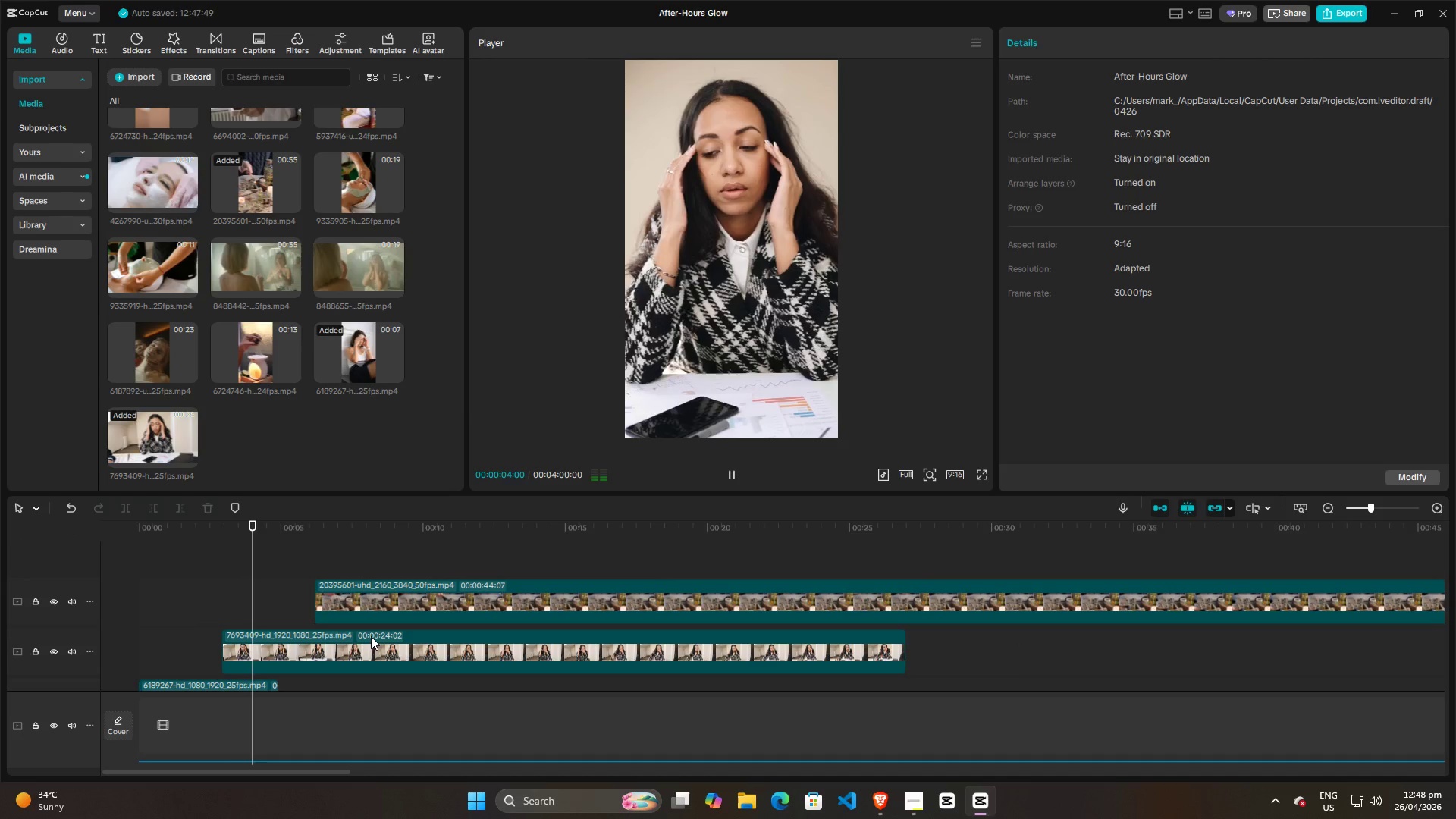 
key(Space)
 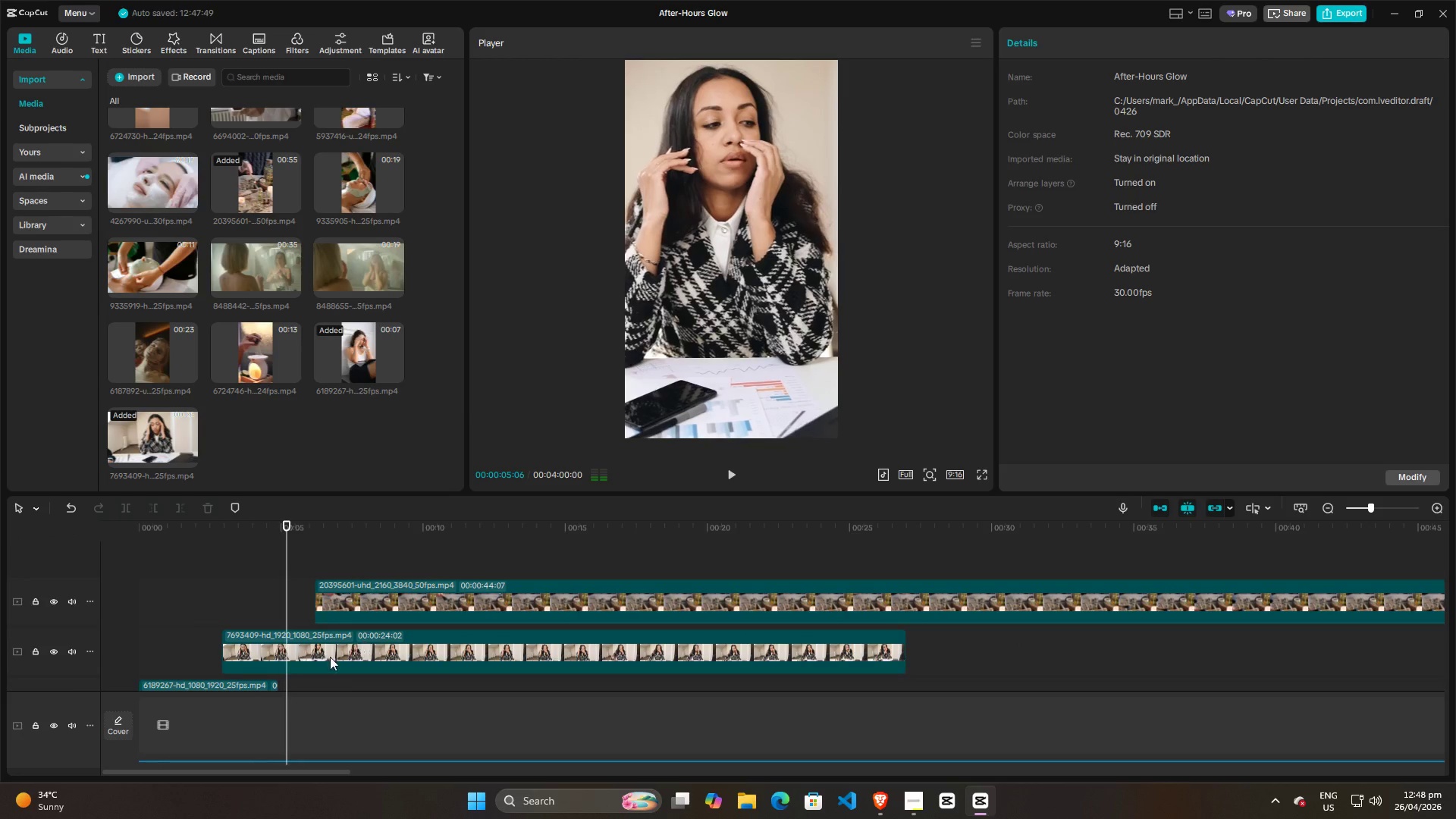 
scroll: coordinate [239, 705], scroll_direction: down, amount: 3.0
 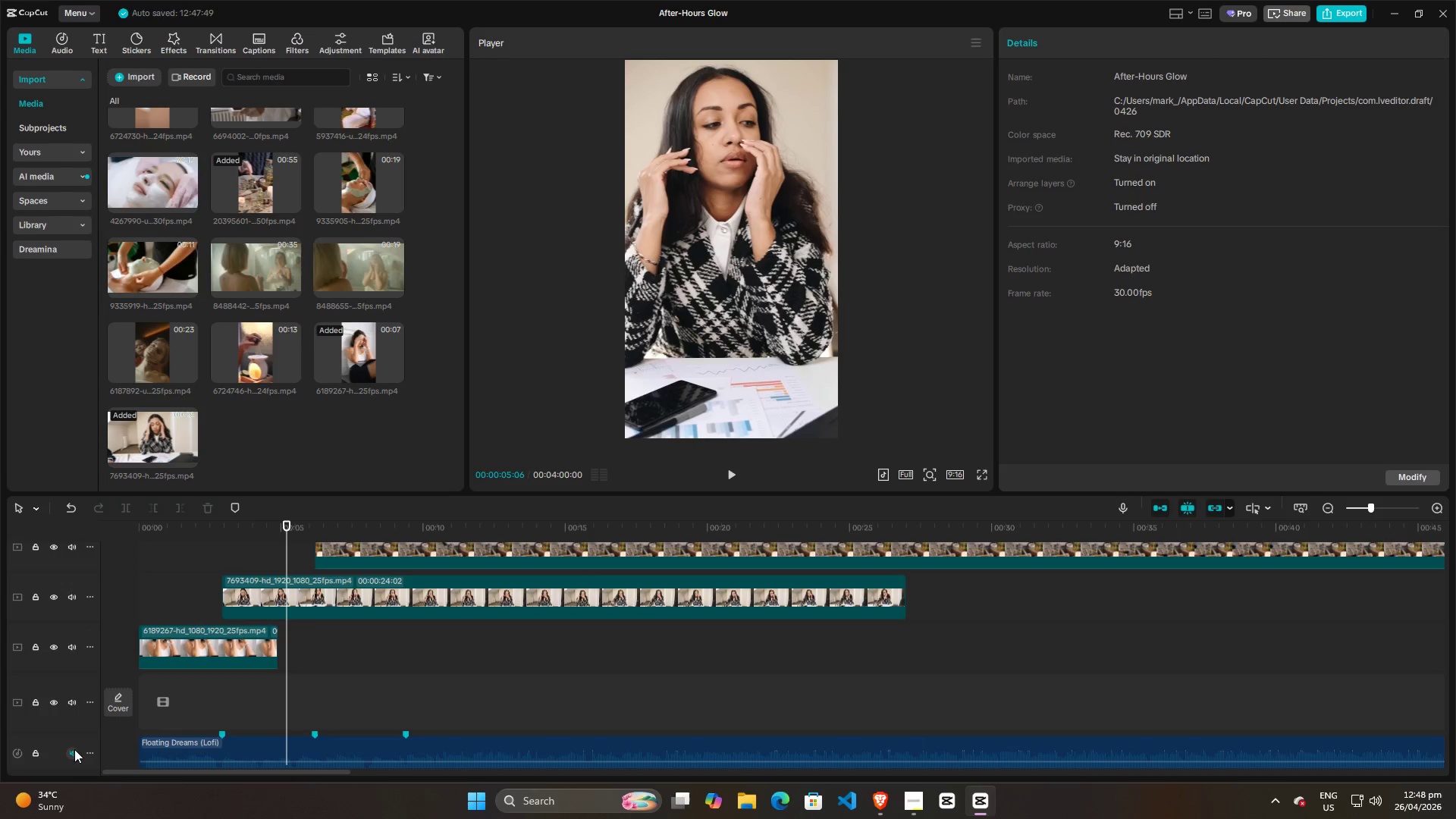 
left_click([74, 752])
 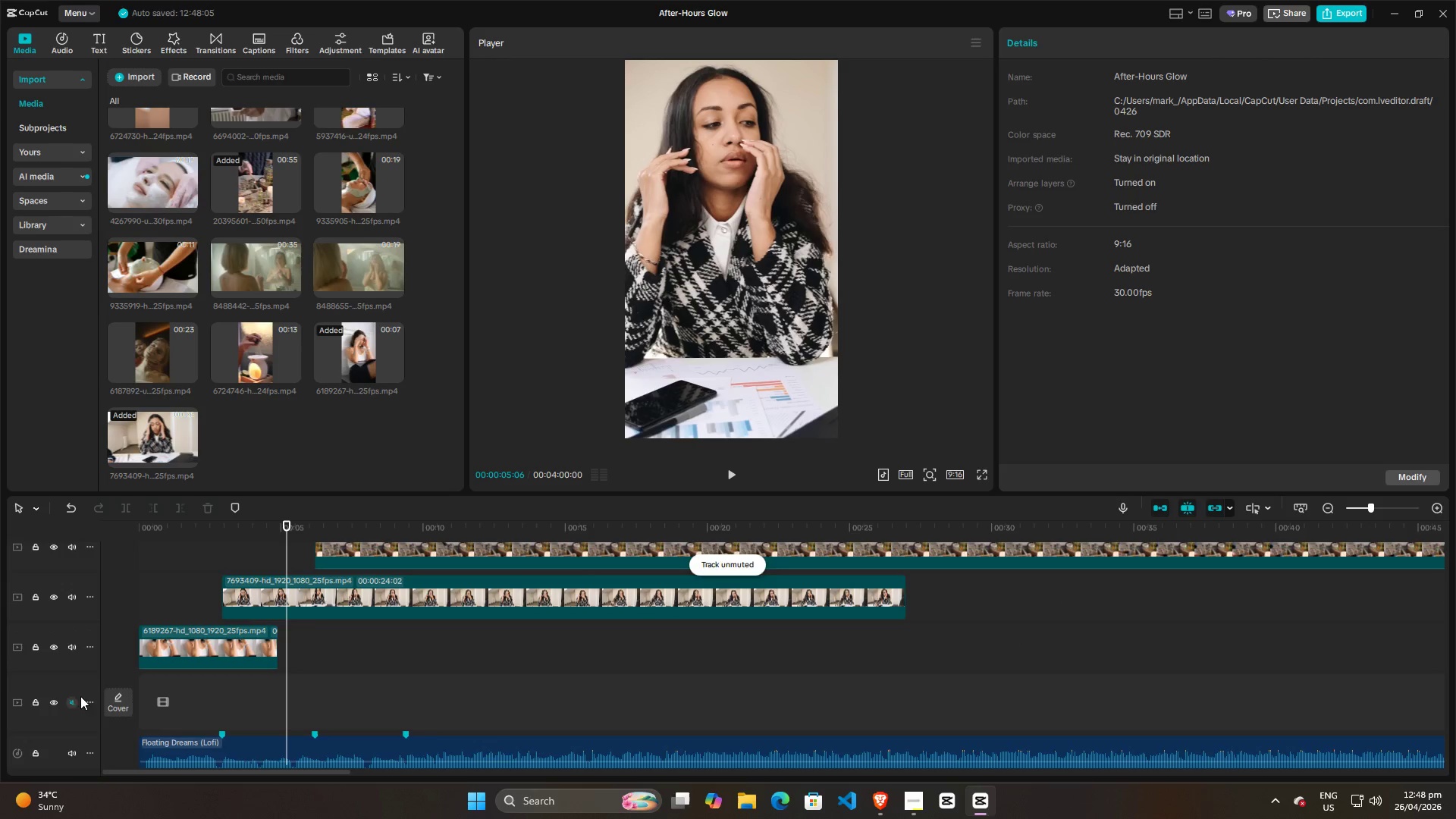 
double_click([164, 585])
 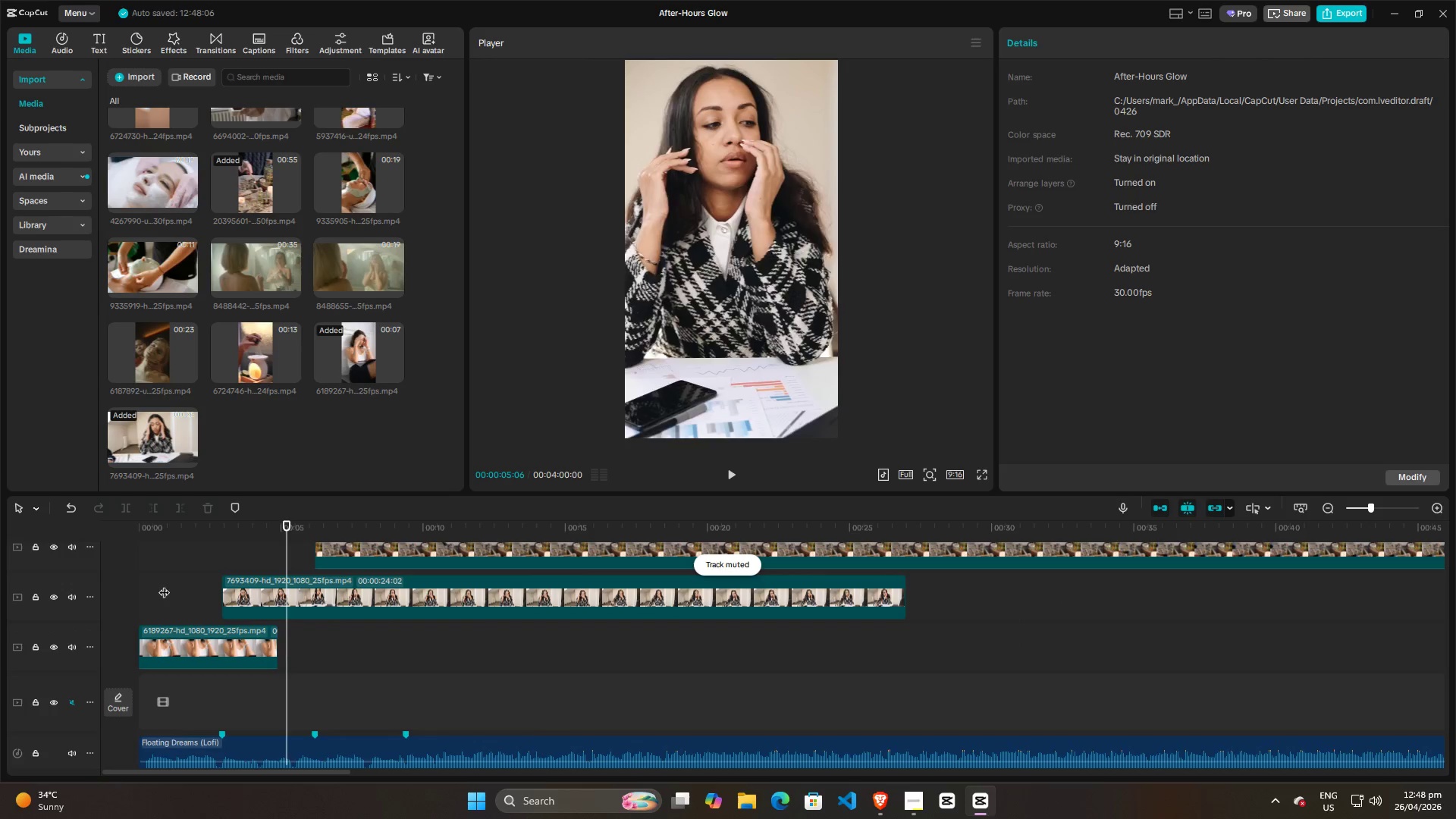 
left_click_drag(start_coordinate=[164, 585], to_coordinate=[131, 590])
 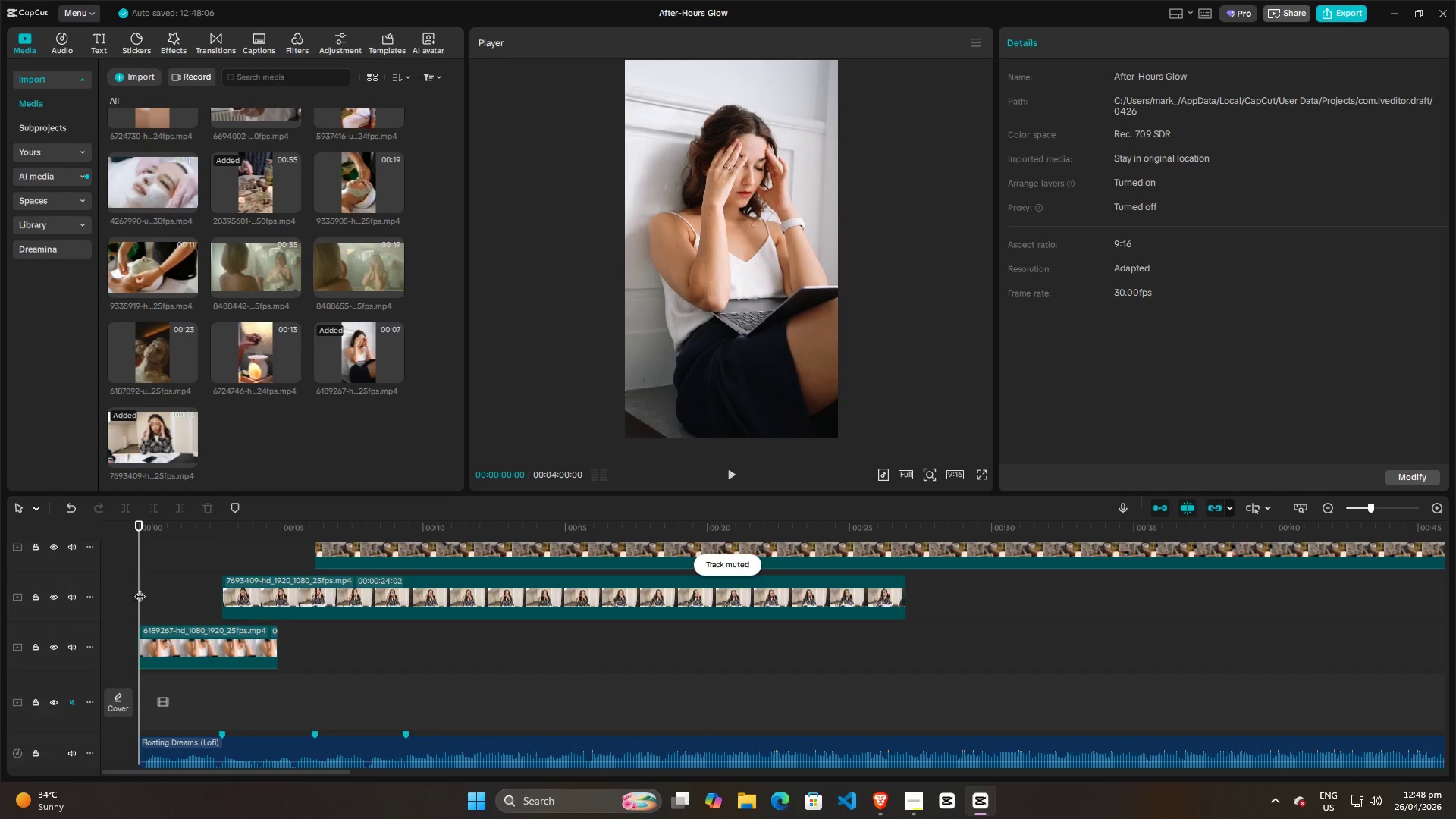 
key(Space)
 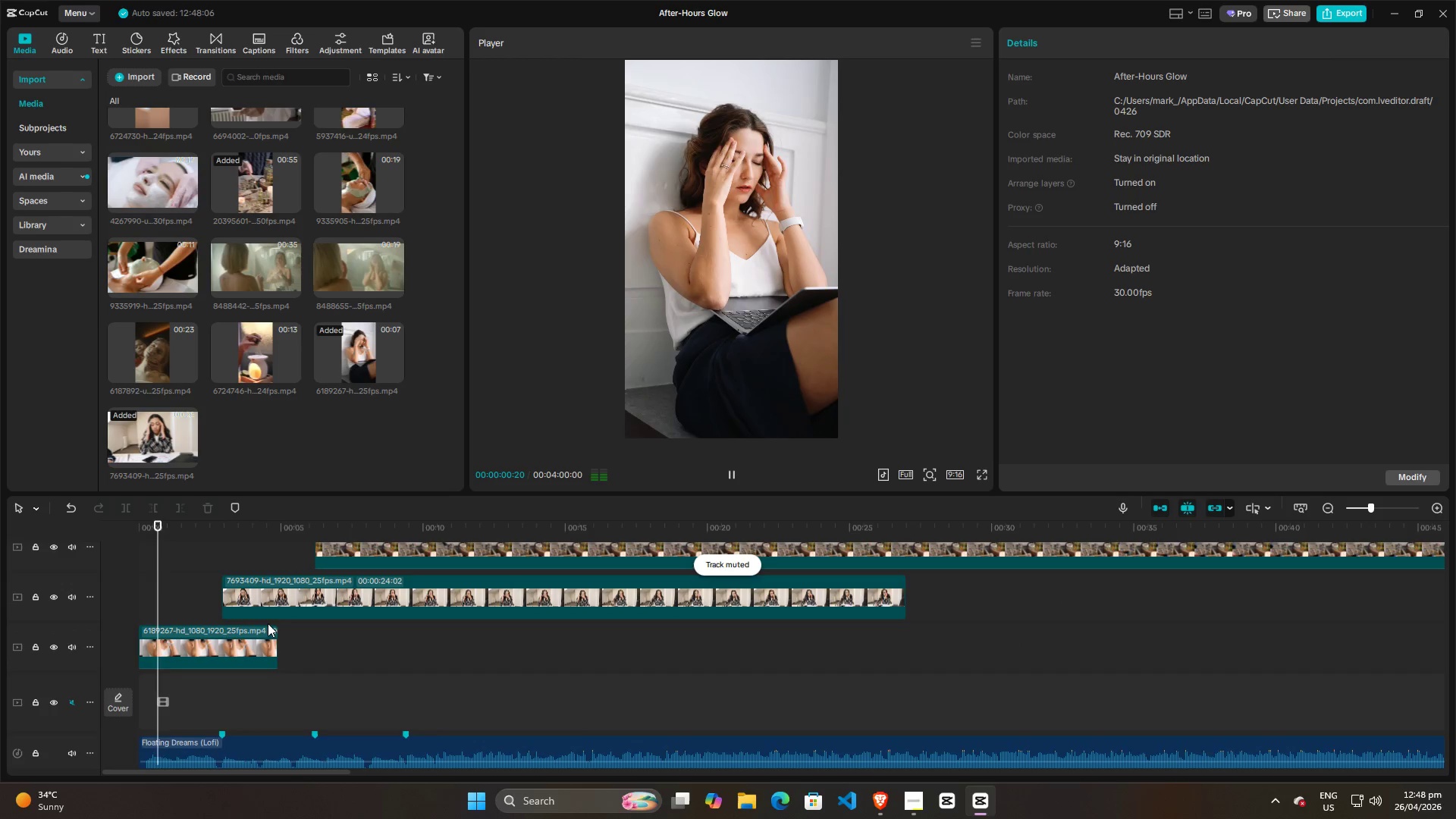 
scroll: coordinate [268, 623], scroll_direction: up, amount: 2.0
 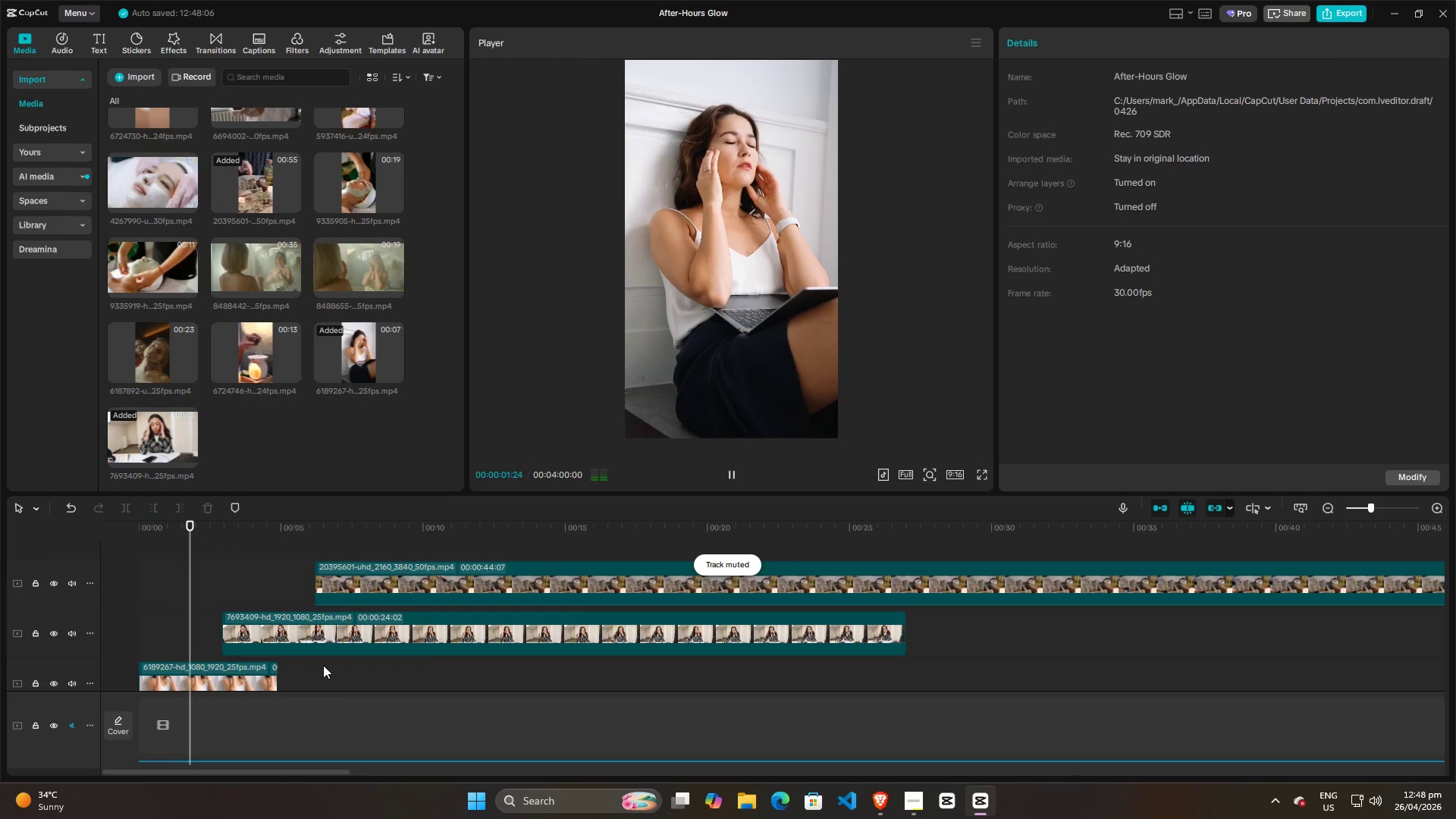 
scroll: coordinate [324, 665], scroll_direction: down, amount: 3.0
 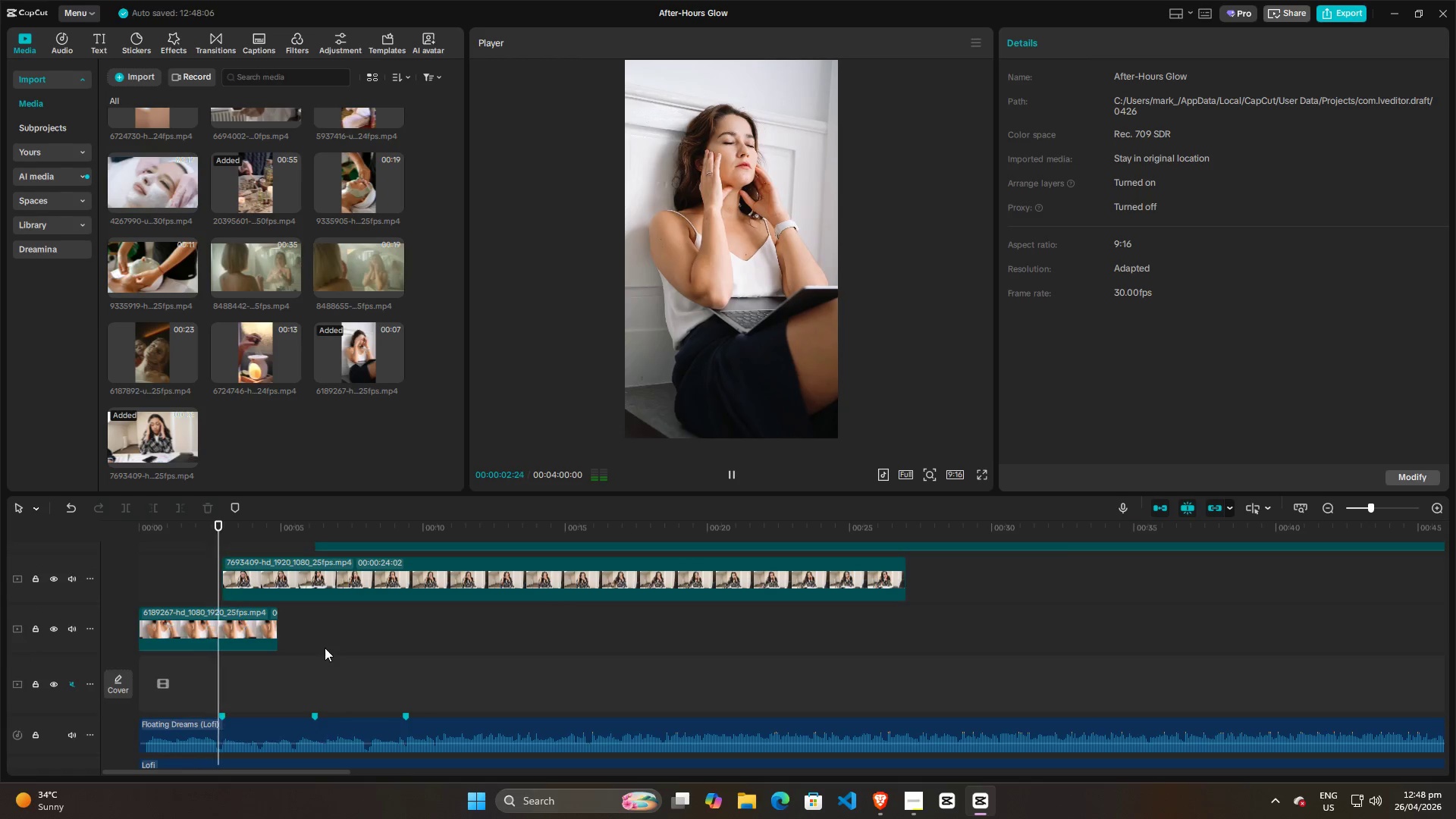 
scroll: coordinate [325, 648], scroll_direction: up, amount: 3.0
 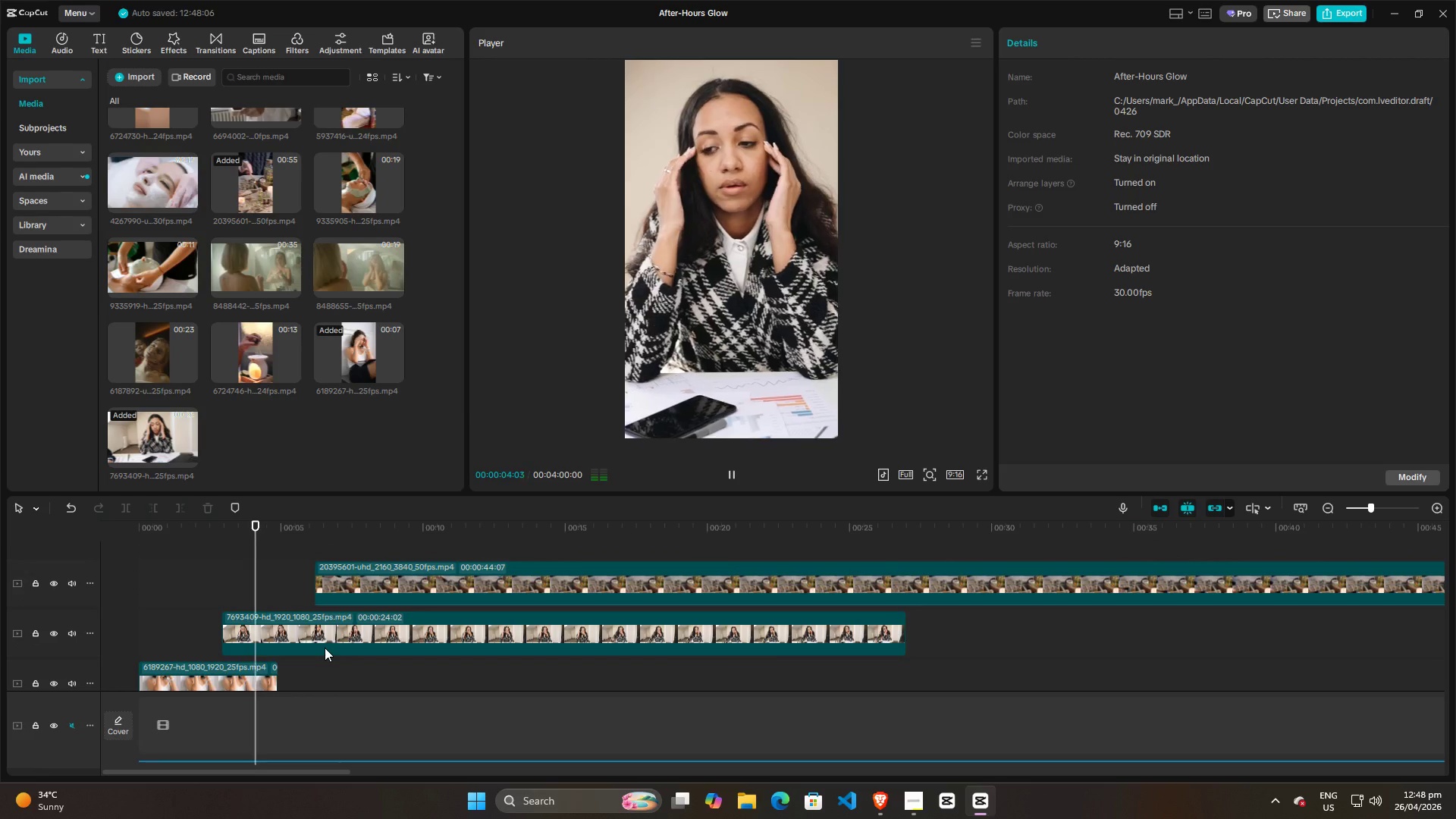 
scroll: coordinate [319, 650], scroll_direction: down, amount: 3.0
 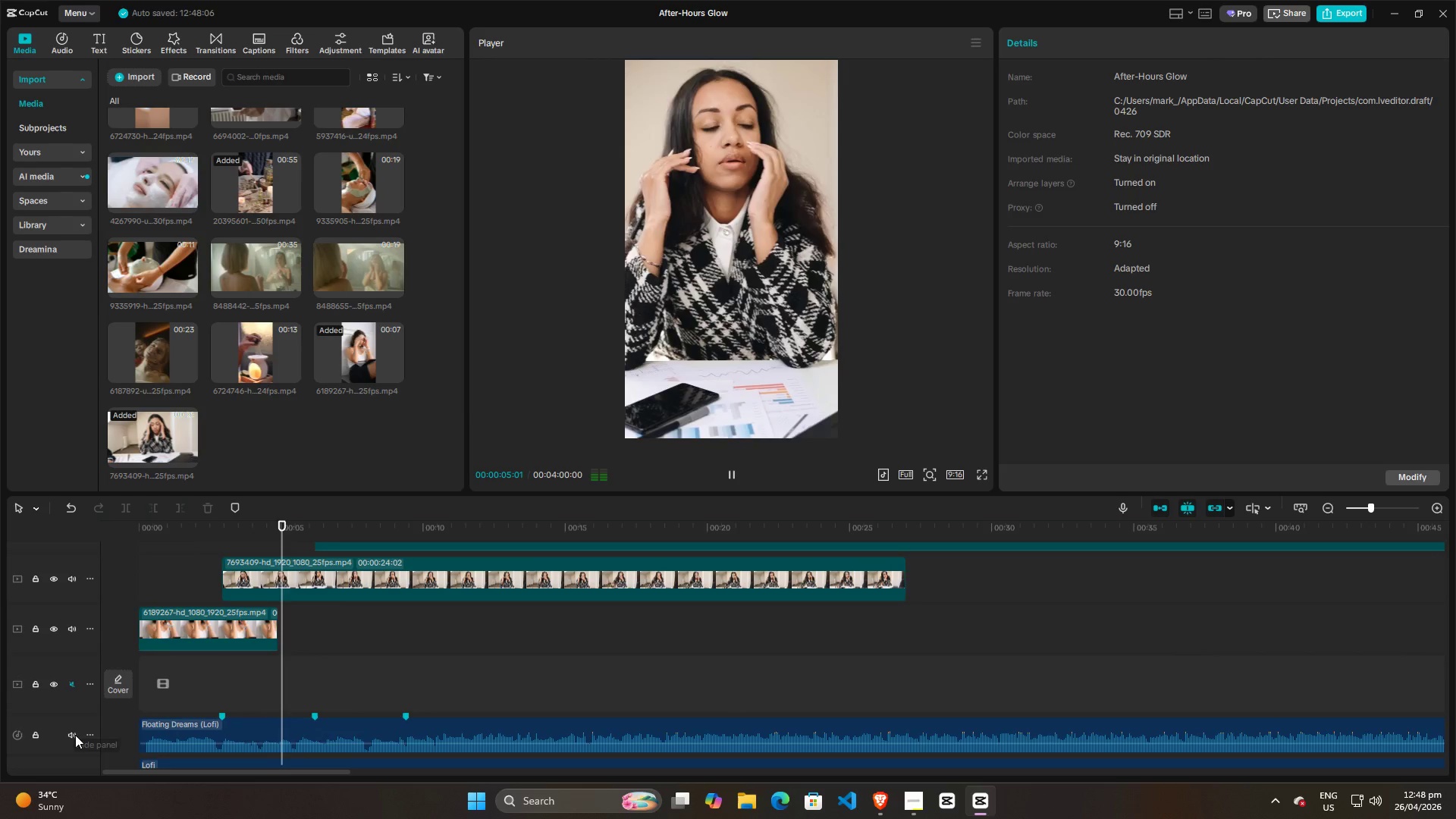 
left_click([69, 739])
 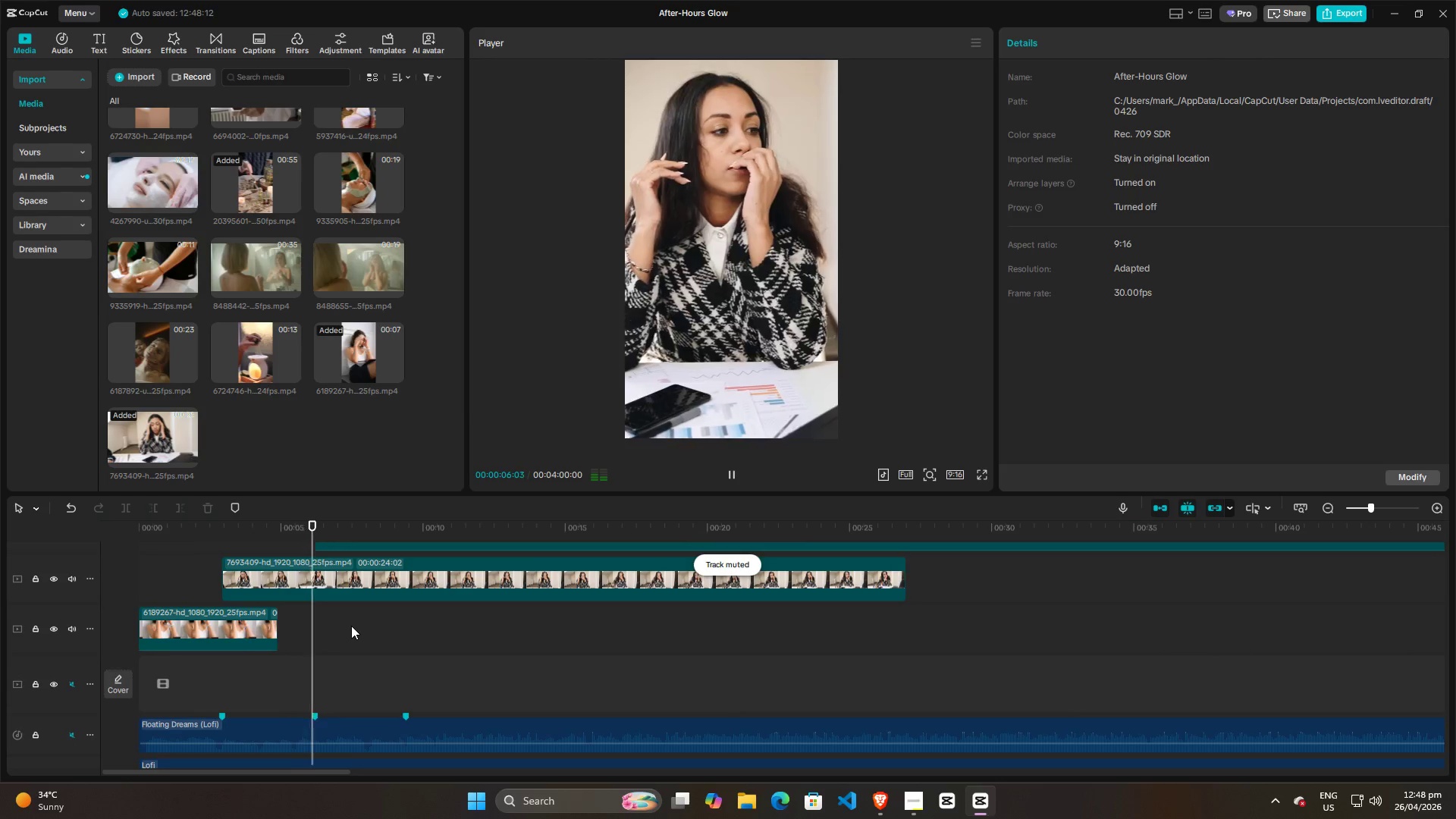 
scroll: coordinate [351, 625], scroll_direction: down, amount: 3.0
 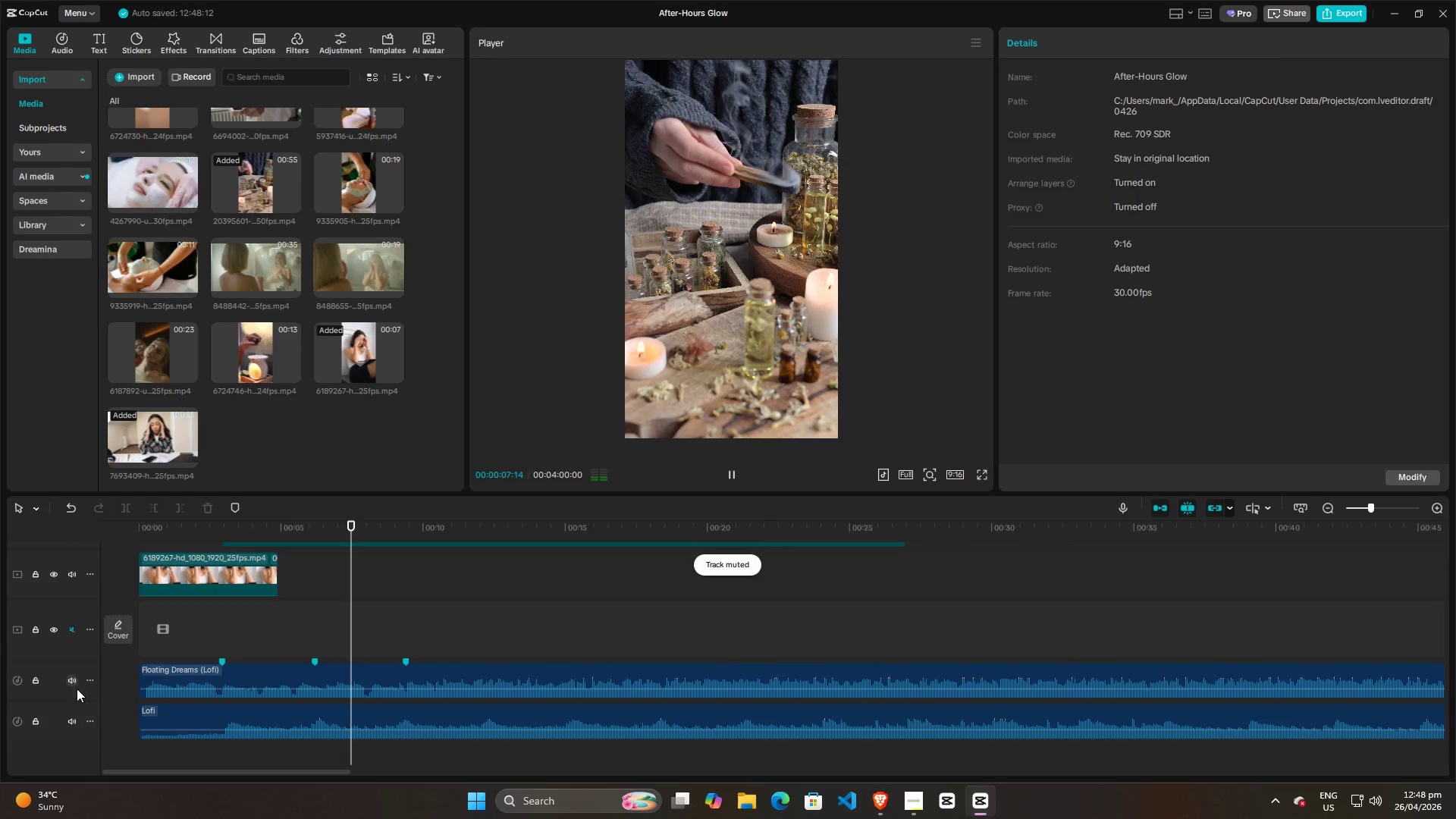 
double_click([73, 718])
 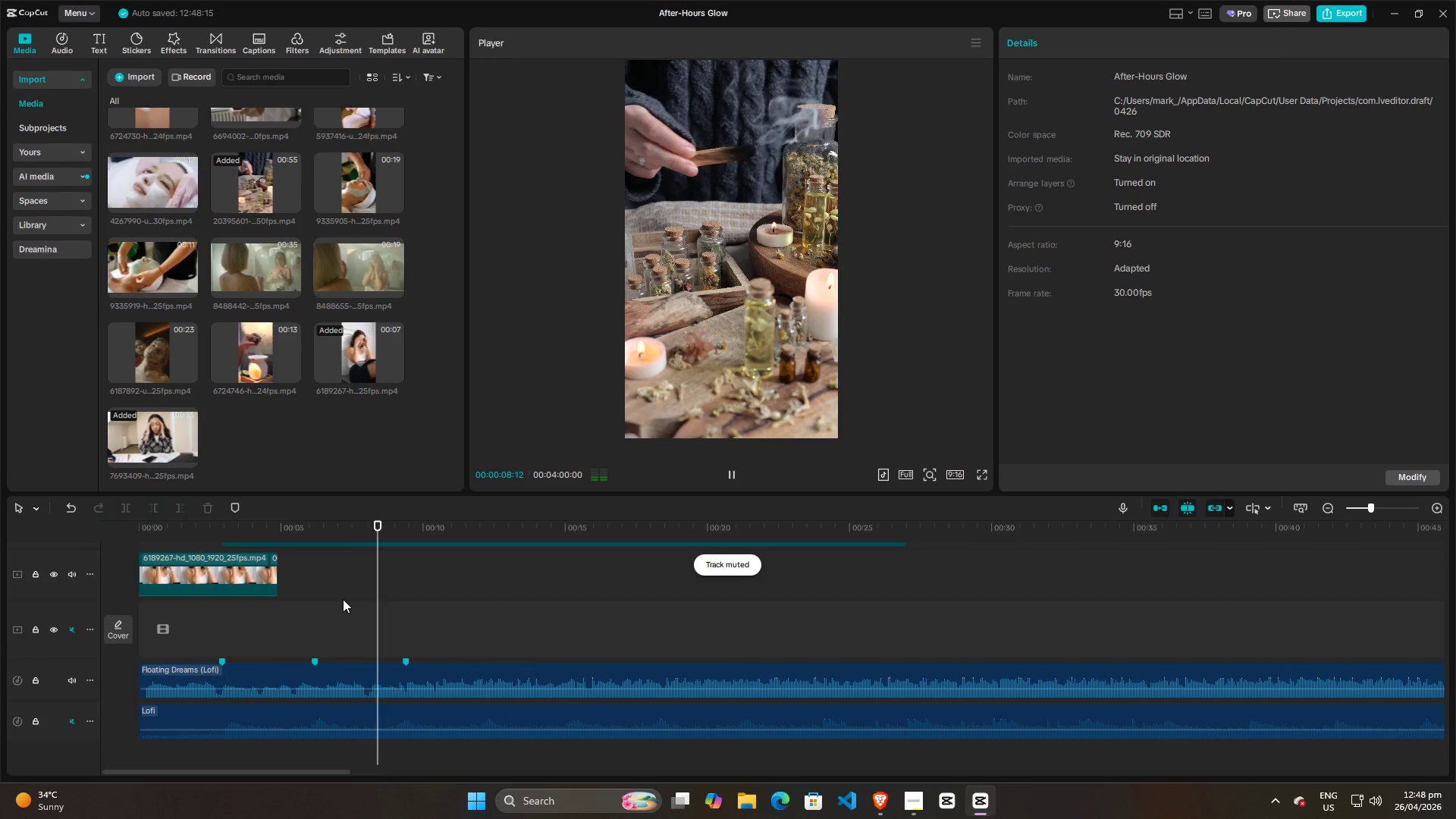 
scroll: coordinate [339, 619], scroll_direction: up, amount: 3.0
 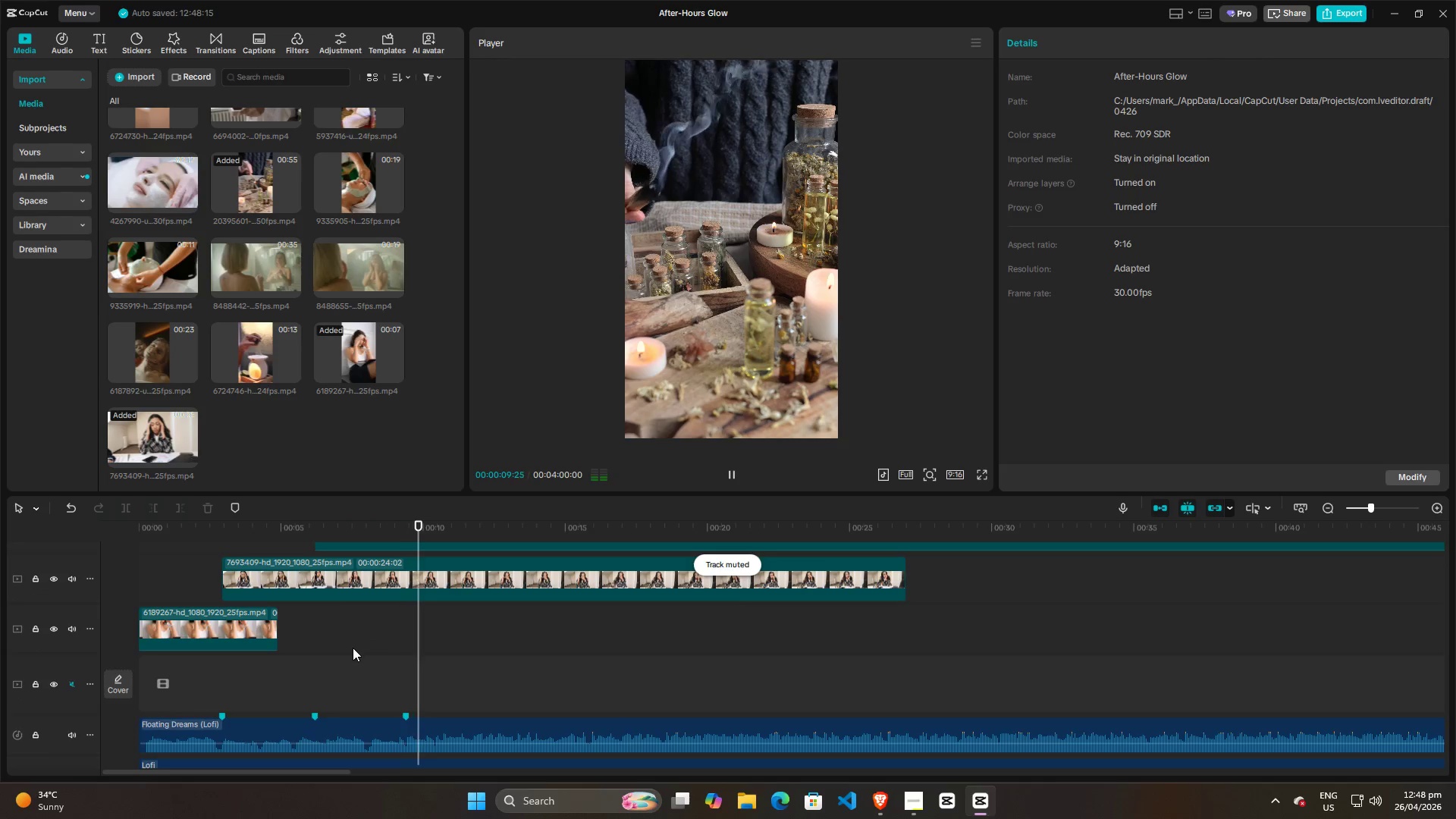 
left_click([299, 664])
 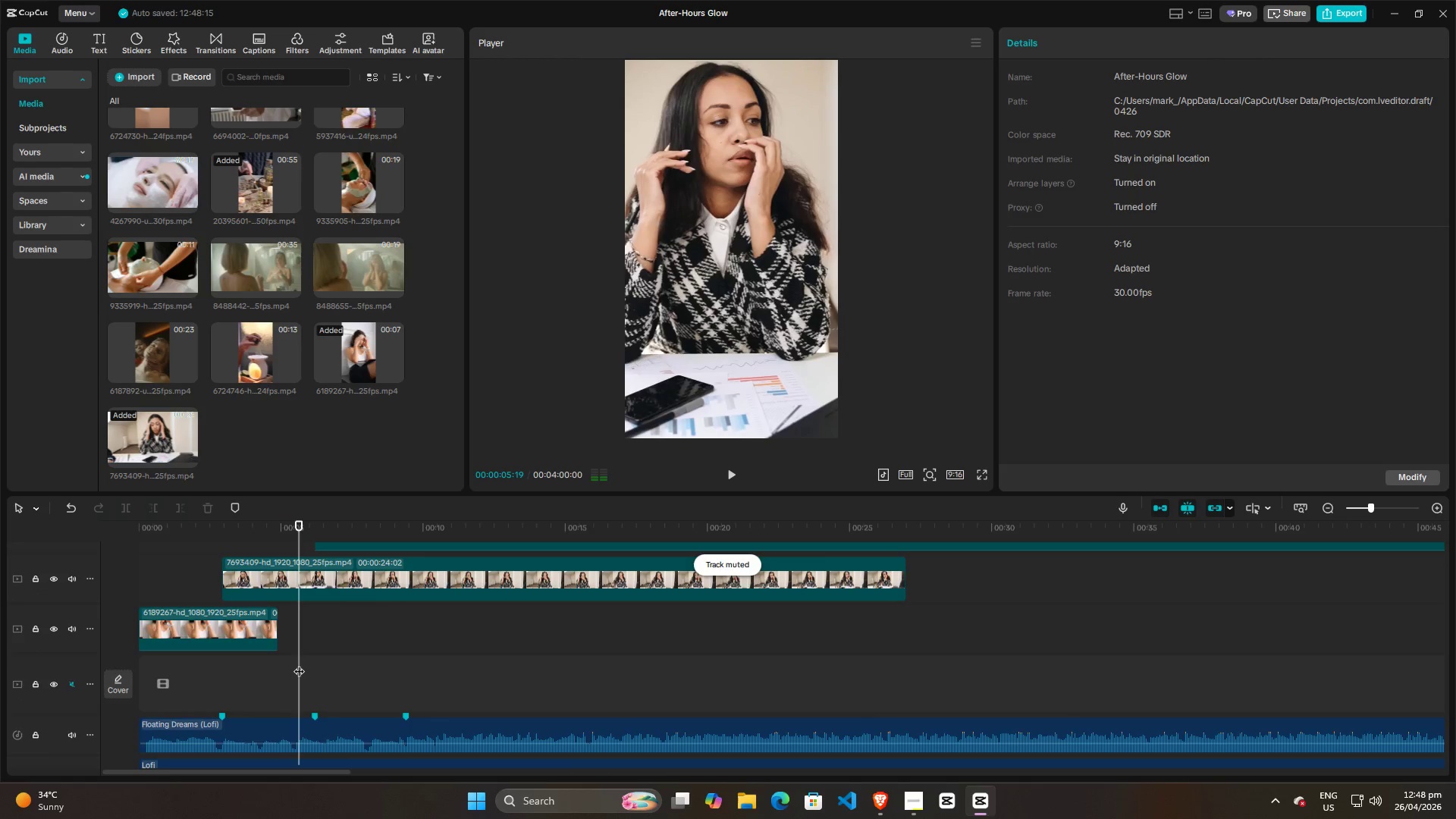 
key(Space)
 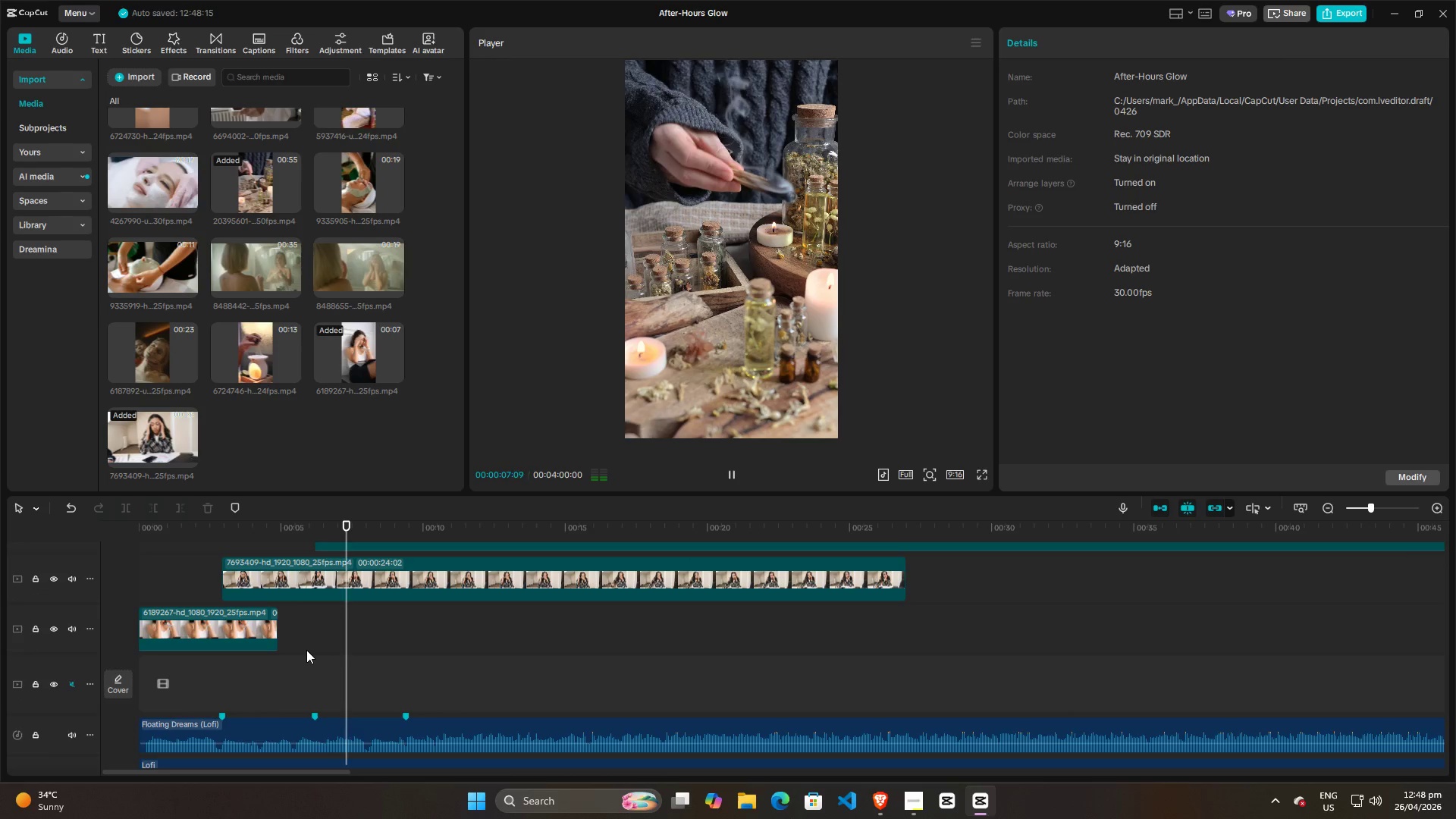 
left_click([292, 678])
 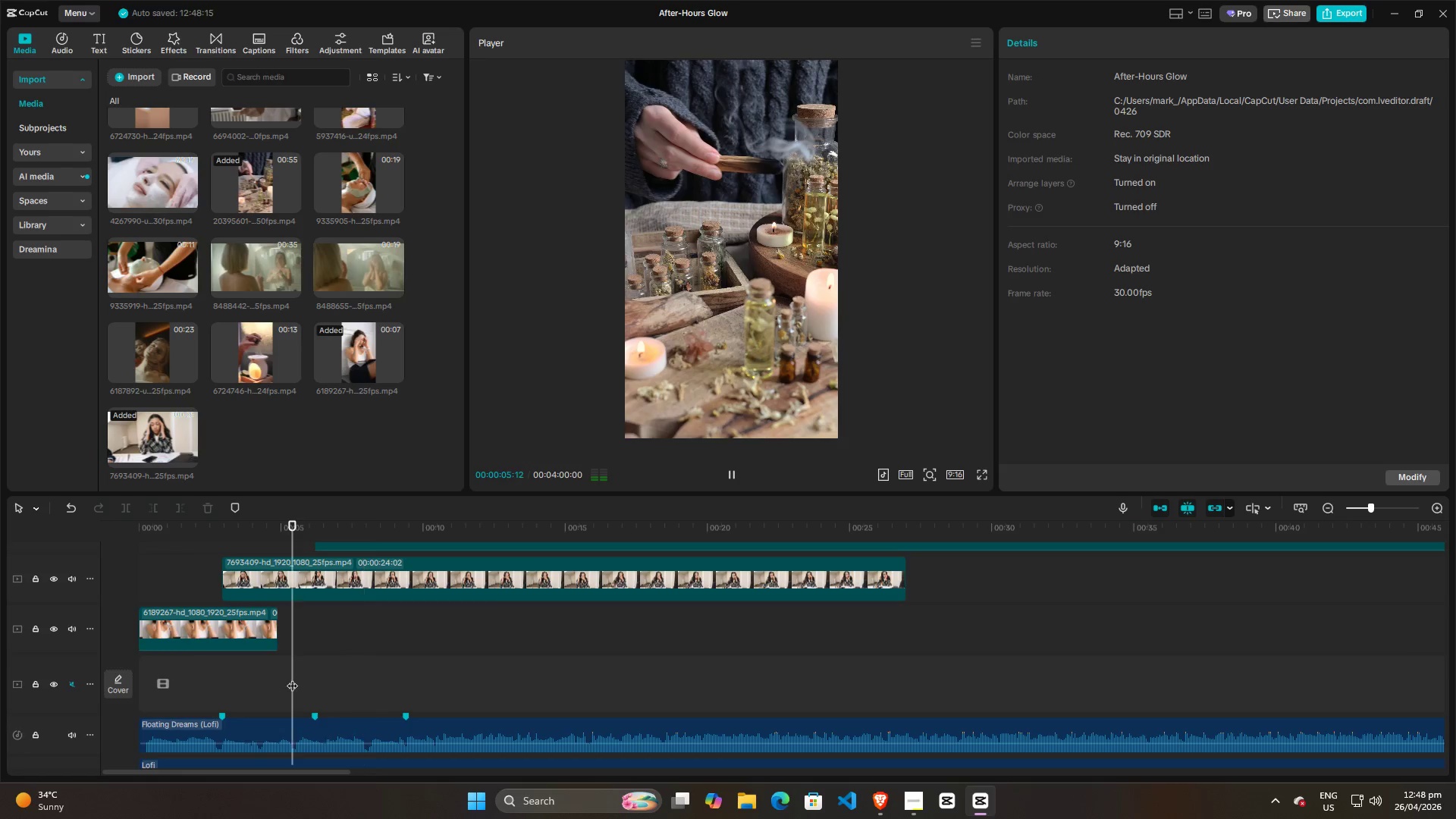 
key(Space)
 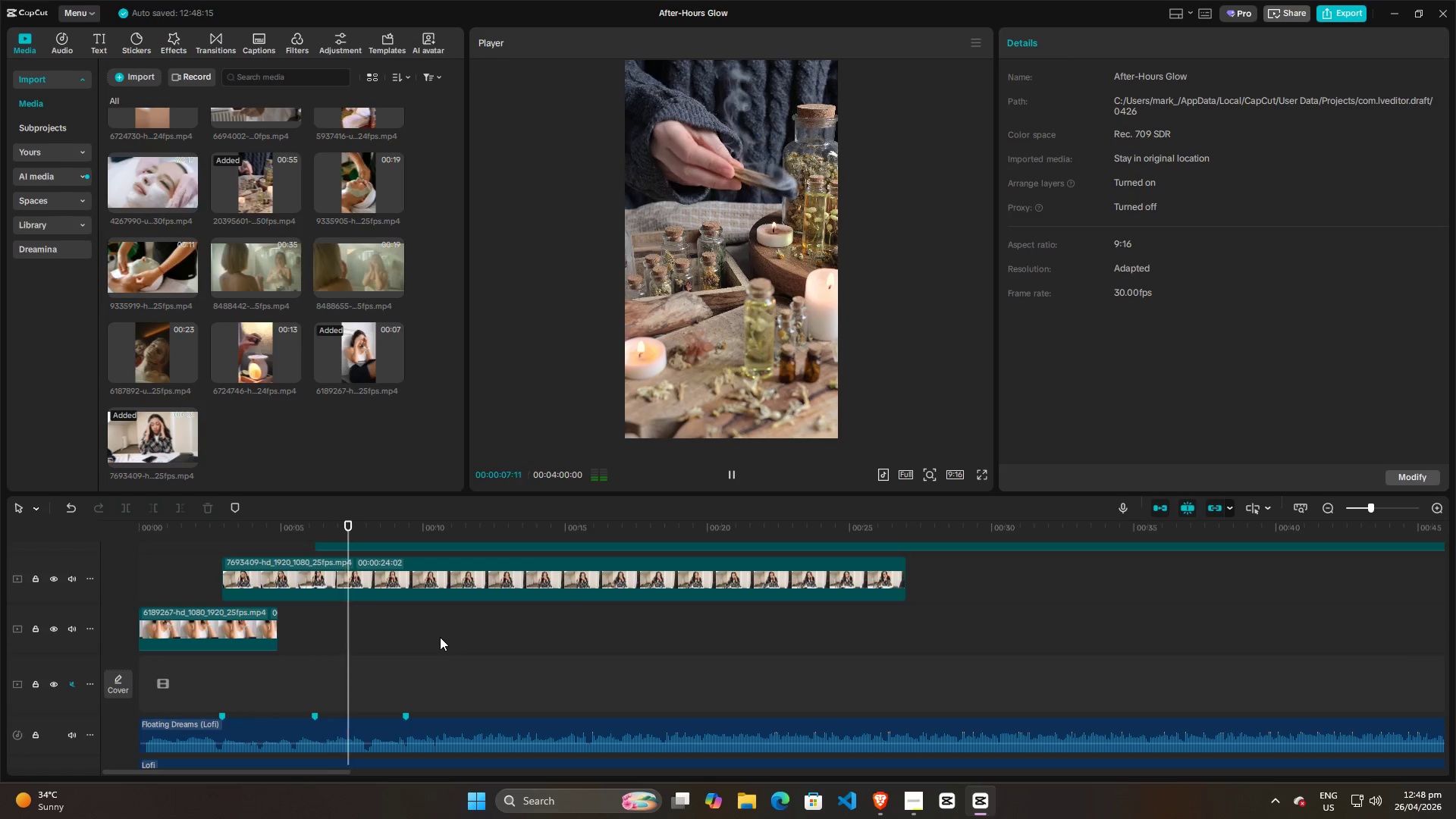 
scroll: coordinate [440, 637], scroll_direction: up, amount: 2.0
 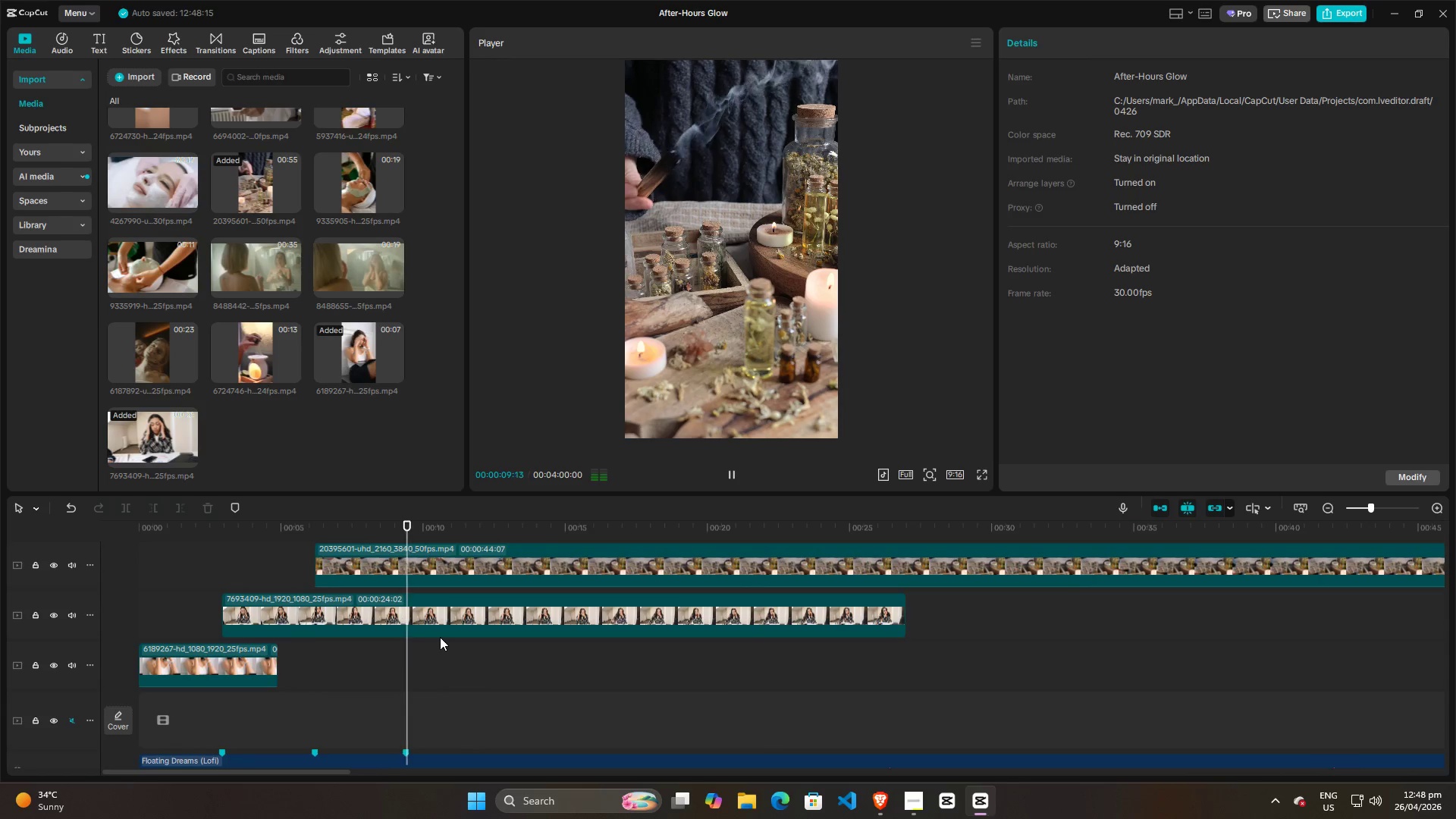 
key(Space)
 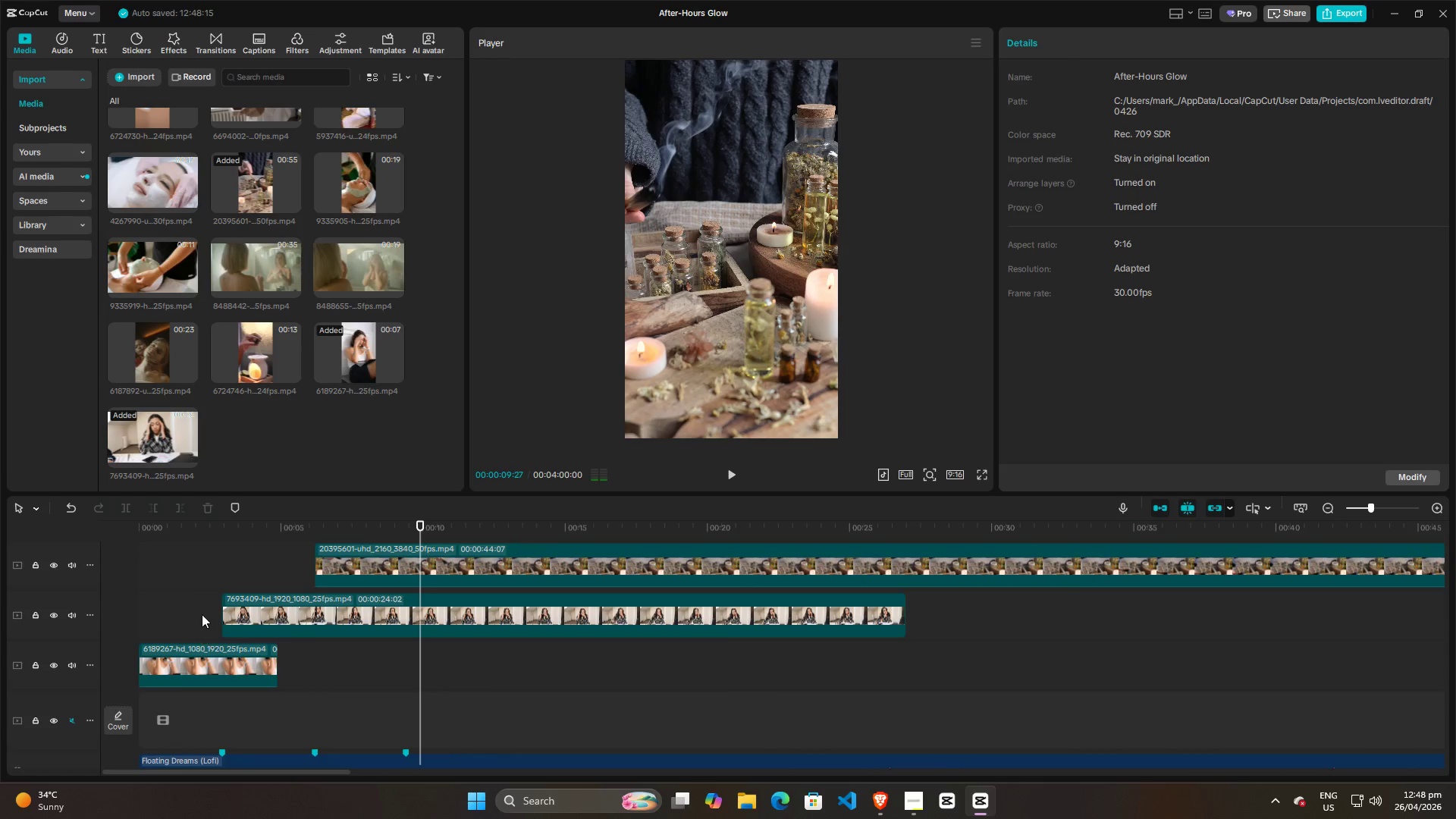 
left_click([200, 607])
 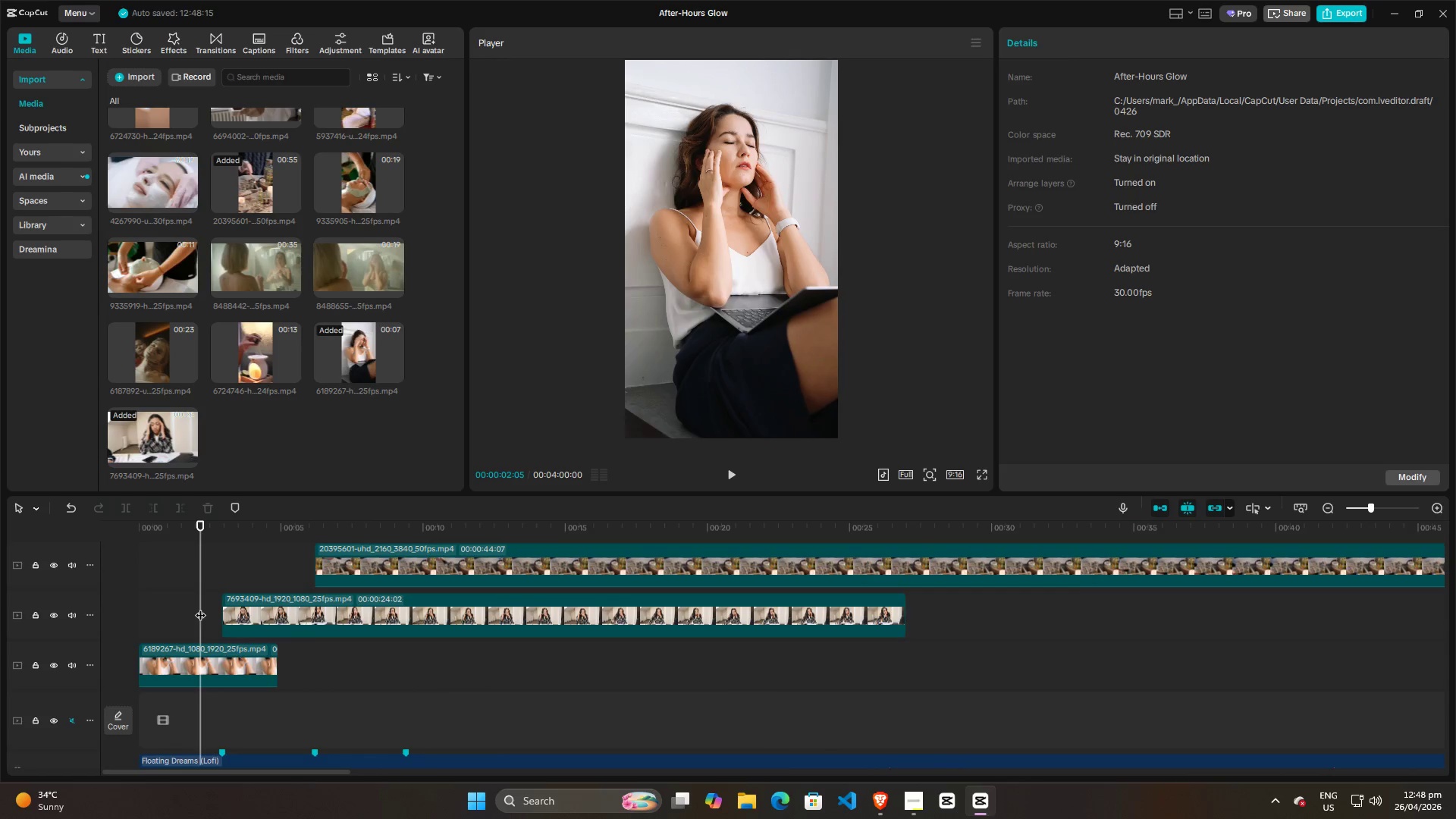 
left_click_drag(start_coordinate=[200, 607], to_coordinate=[108, 607])
 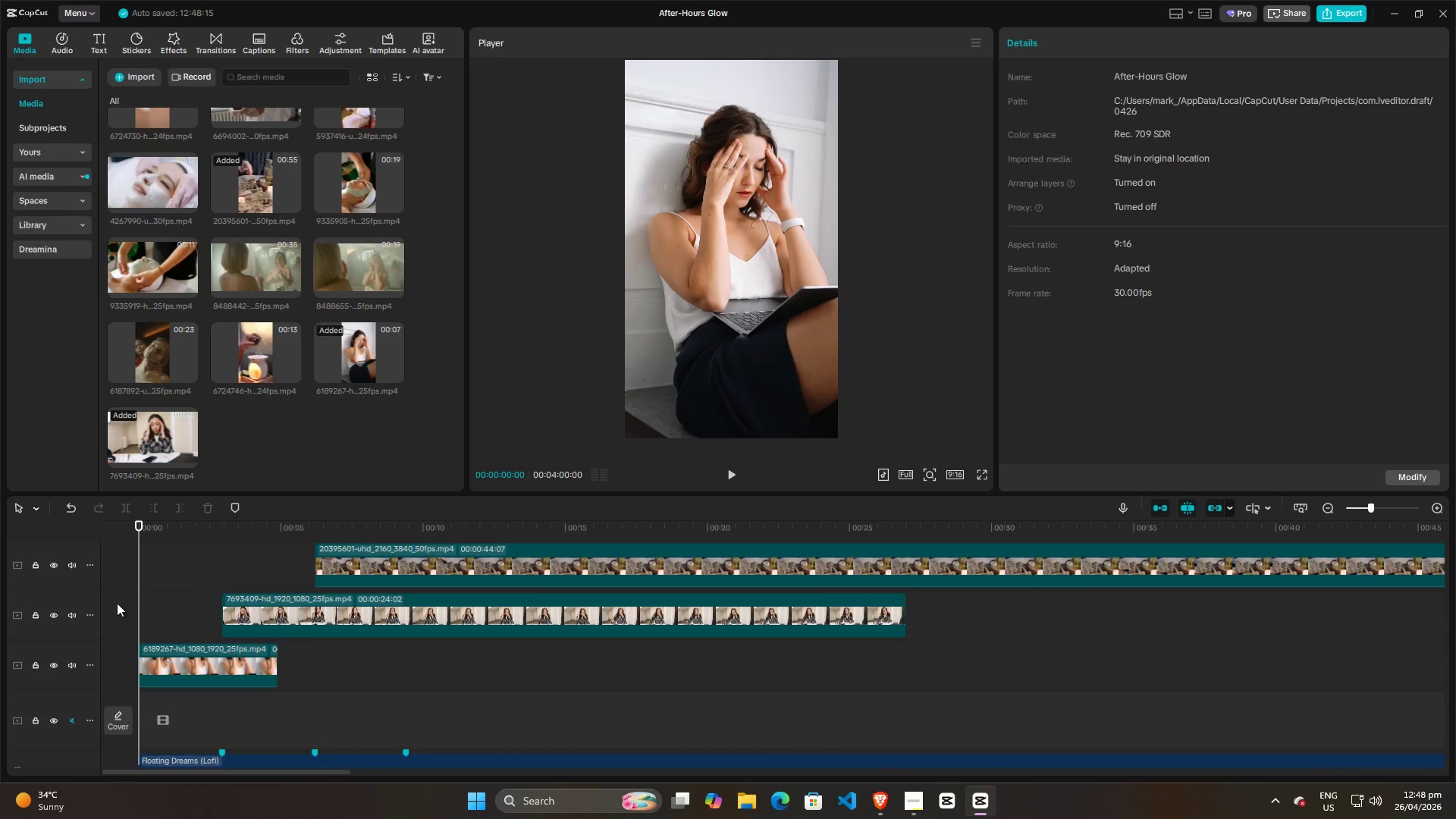 
key(Space)
 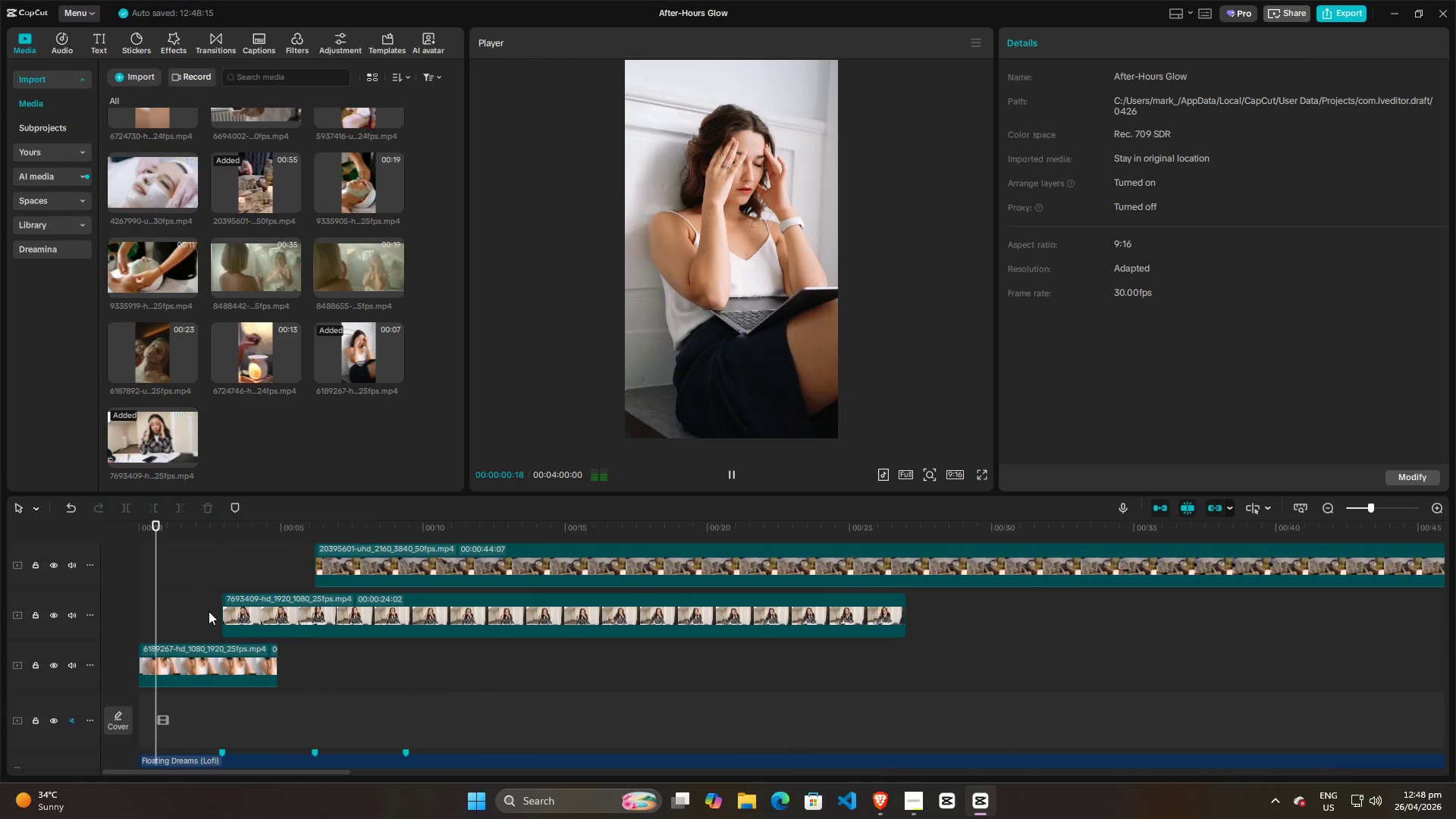 
scroll: coordinate [282, 612], scroll_direction: down, amount: 7.0
 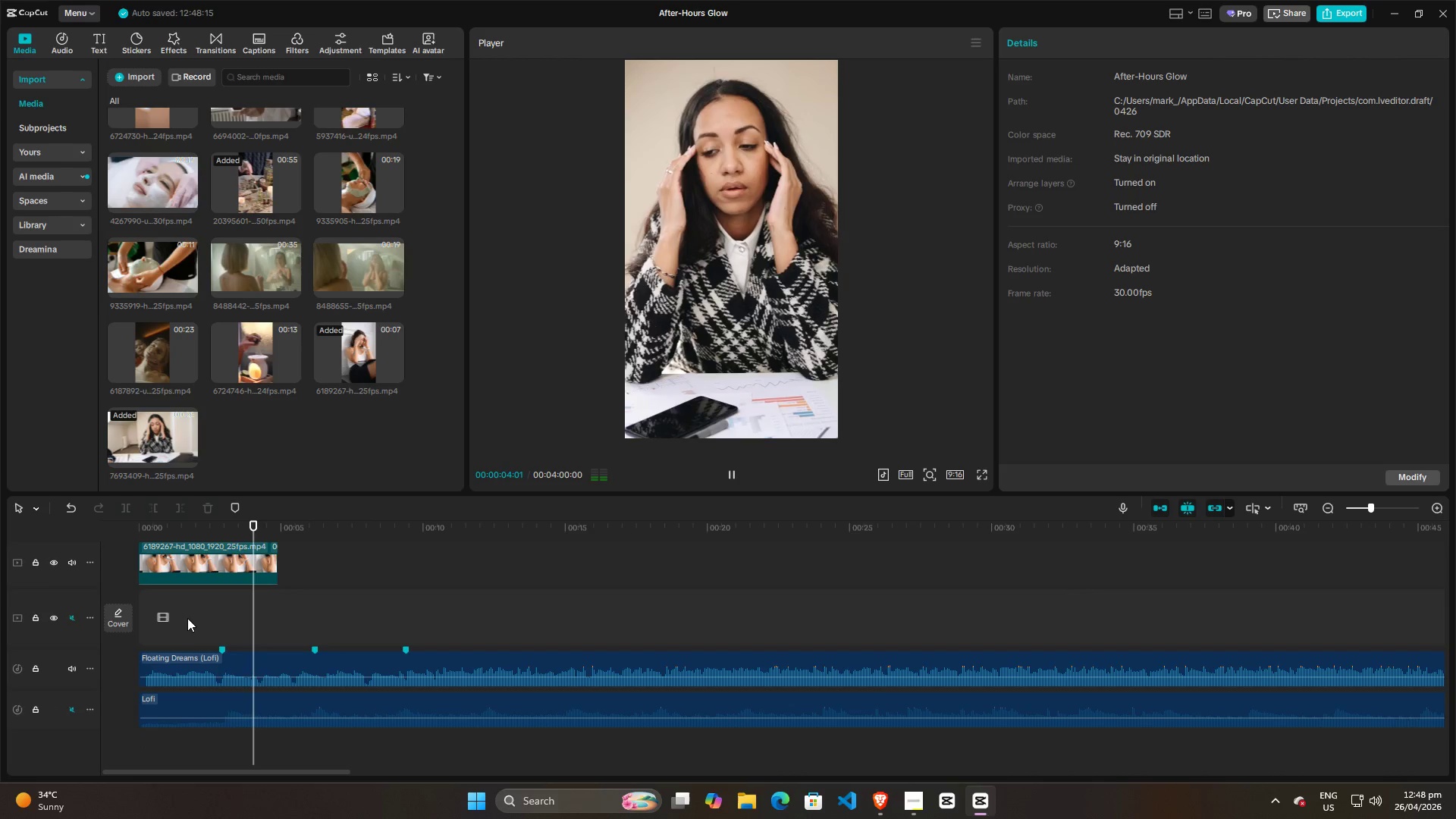 
left_click([246, 614])
 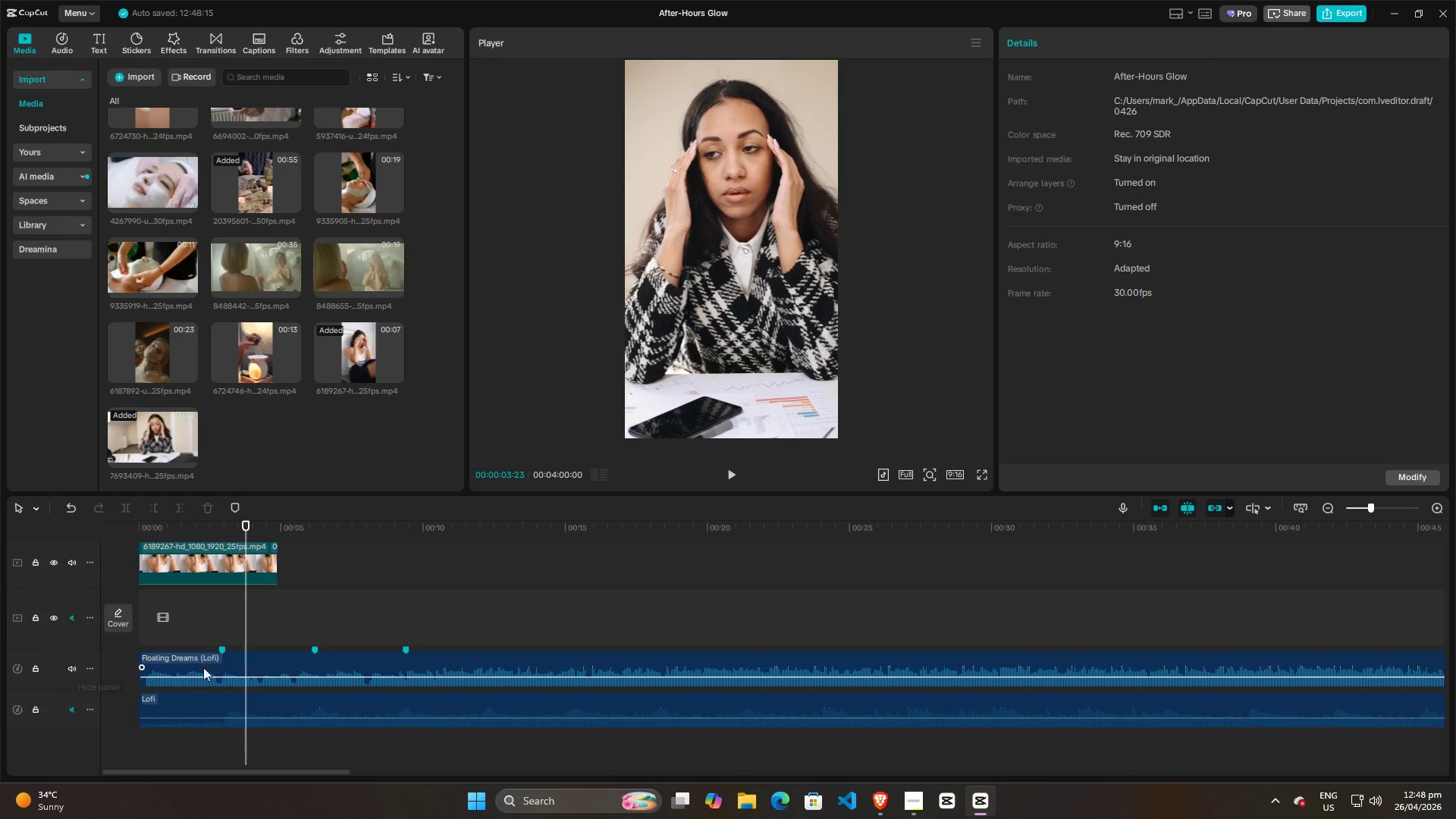 
left_click([243, 659])
 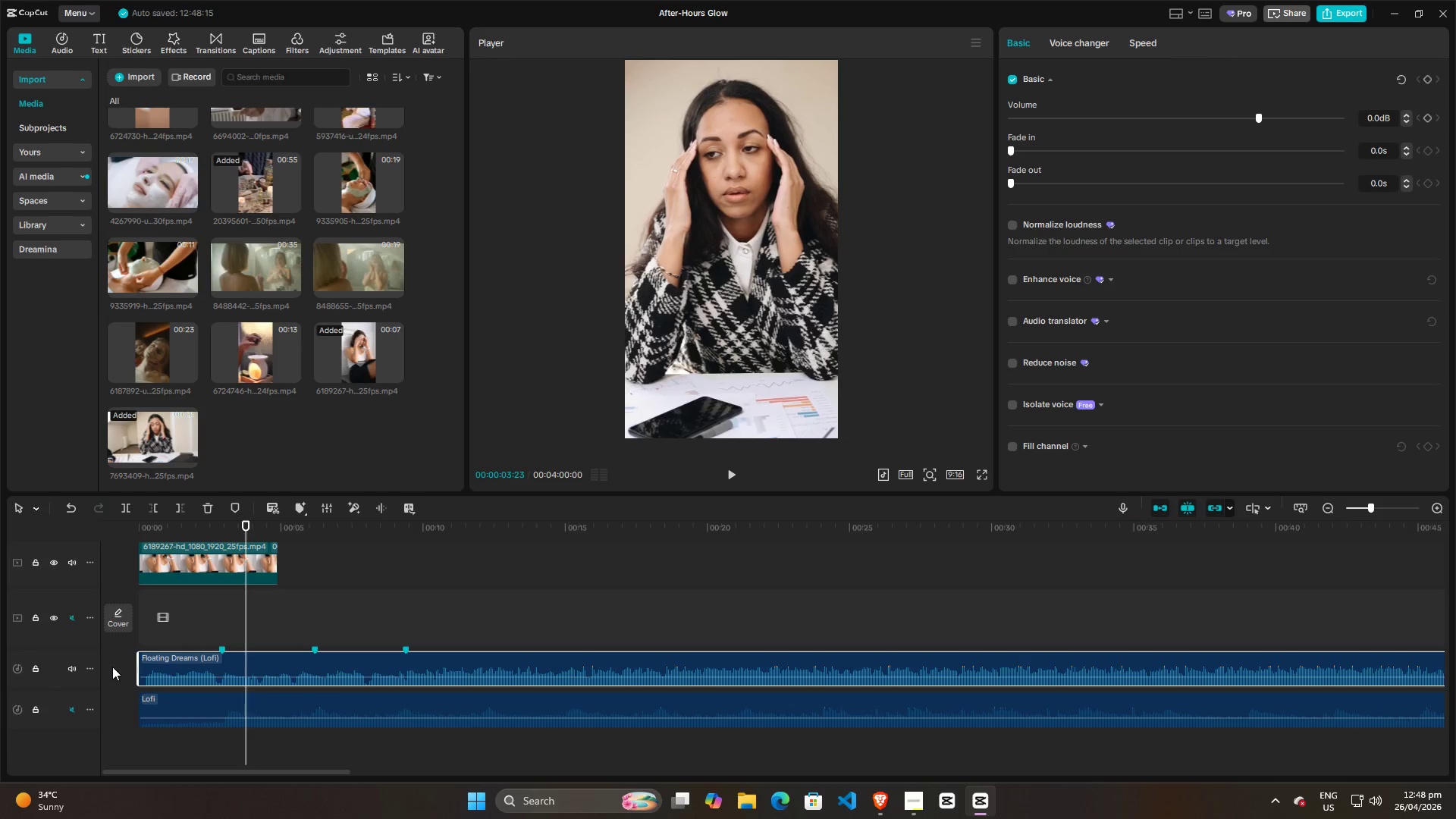 
key(Backspace)
 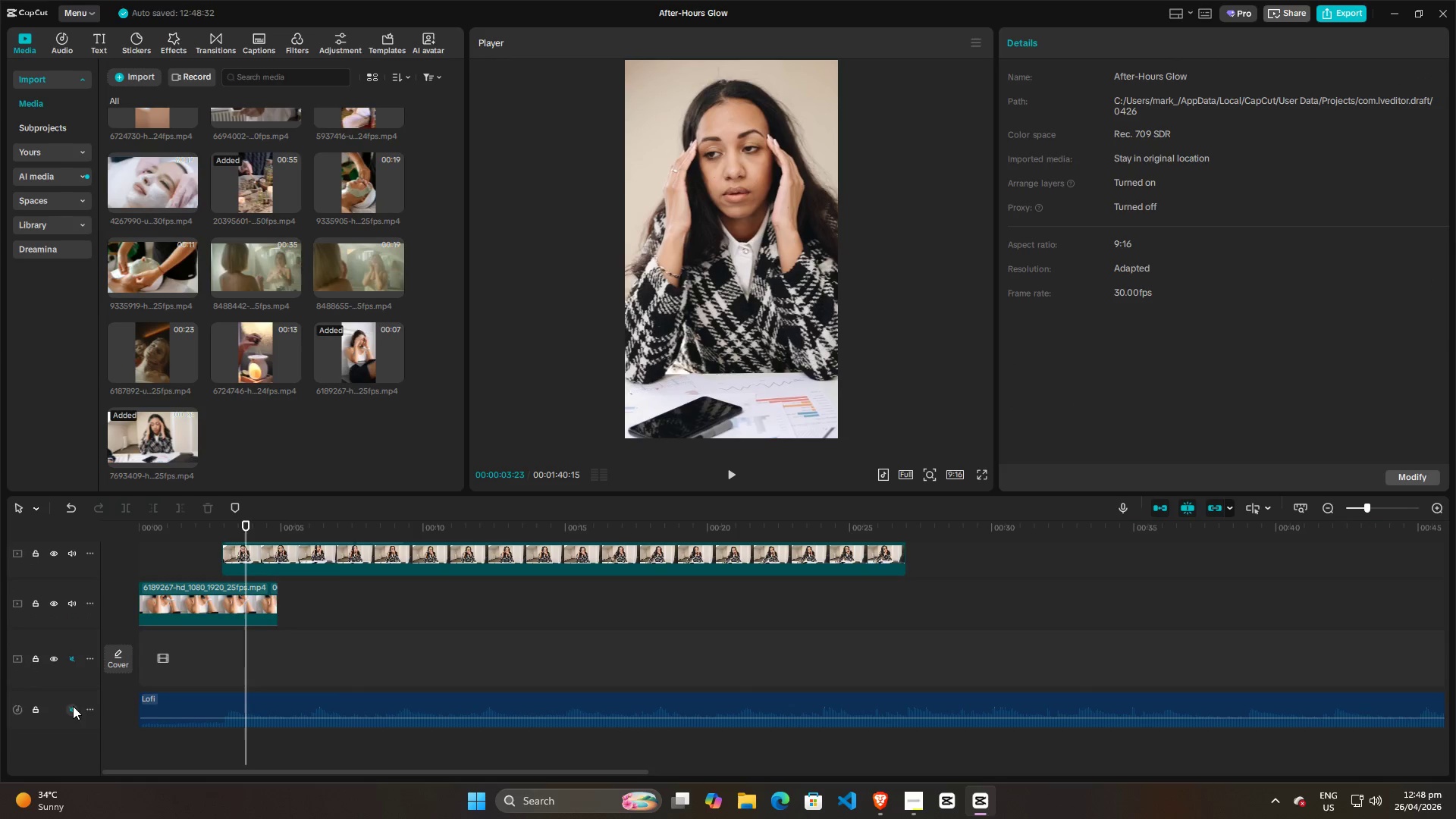 
left_click([71, 708])
 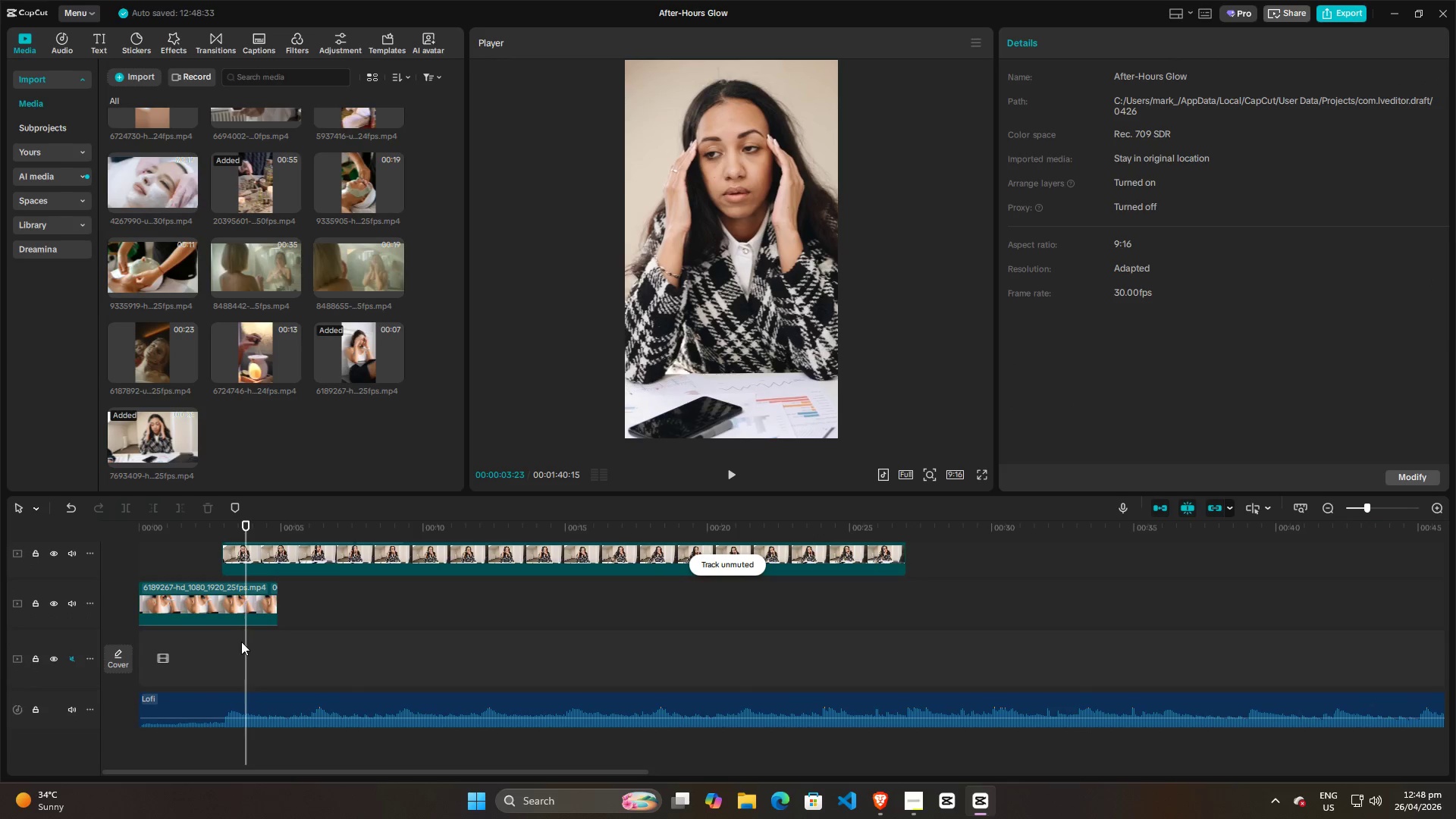 
left_click_drag(start_coordinate=[245, 640], to_coordinate=[40, 651])
 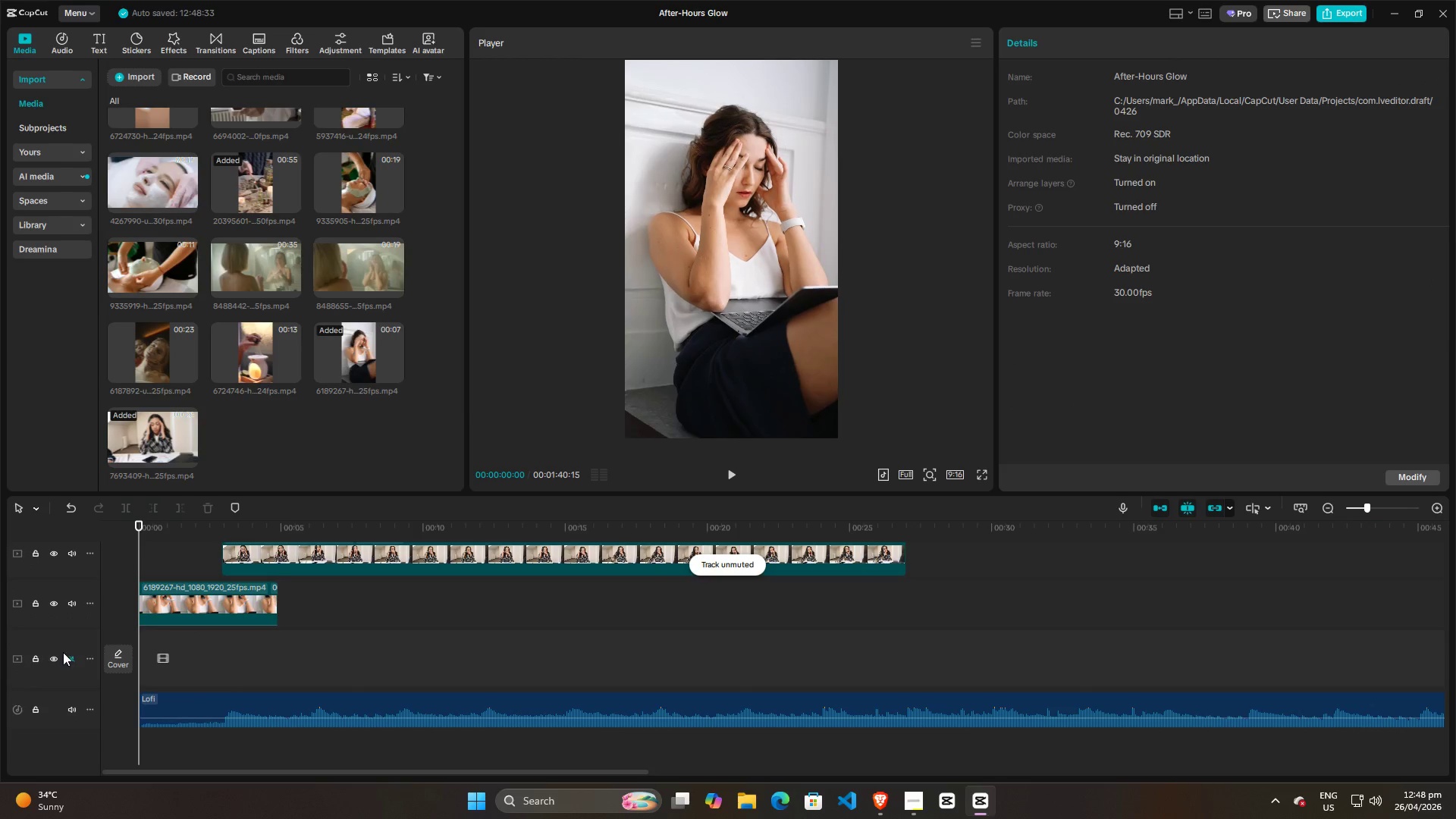 
key(Space)
 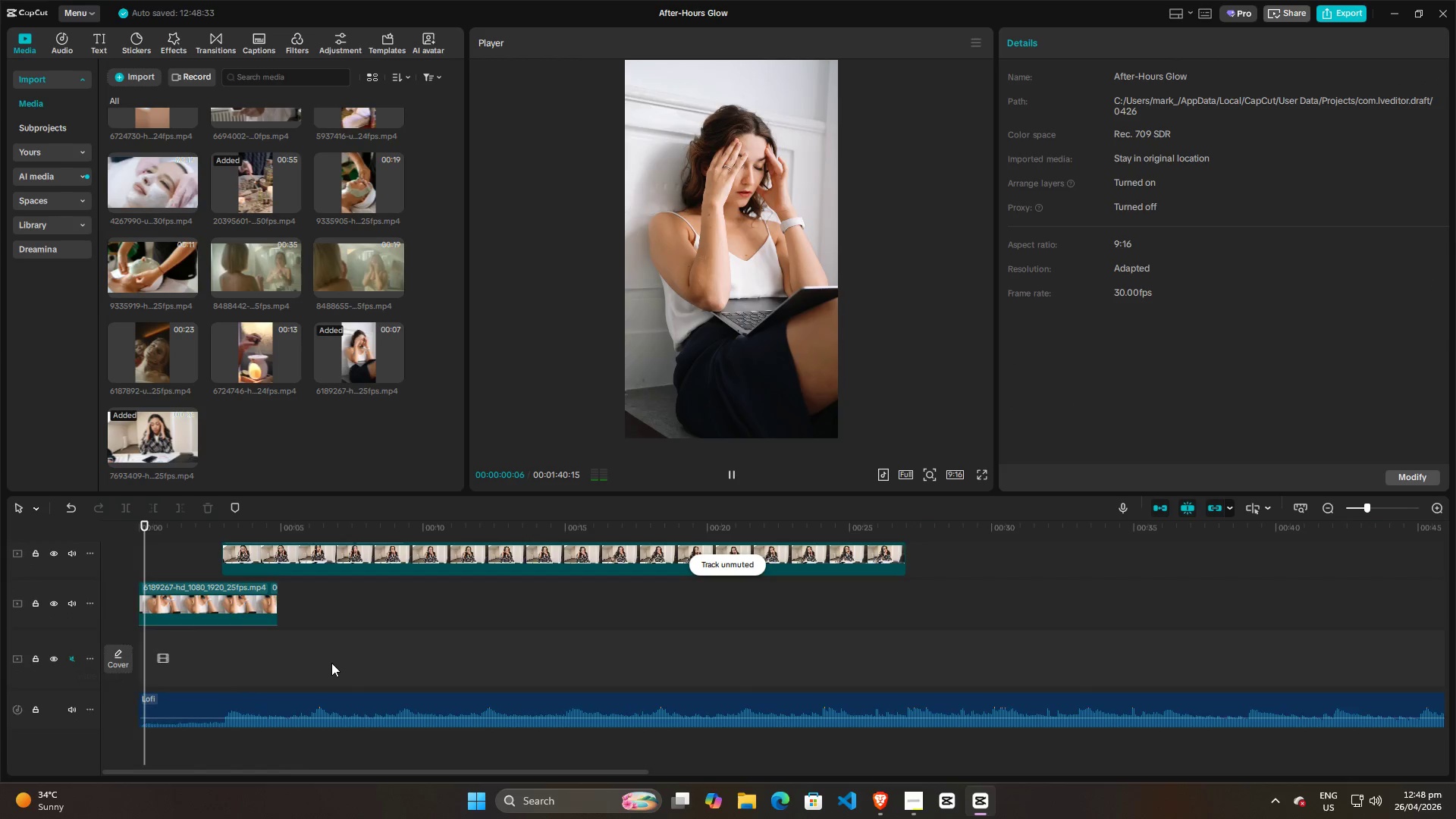 
scroll: coordinate [336, 448], scroll_direction: up, amount: 9.0
 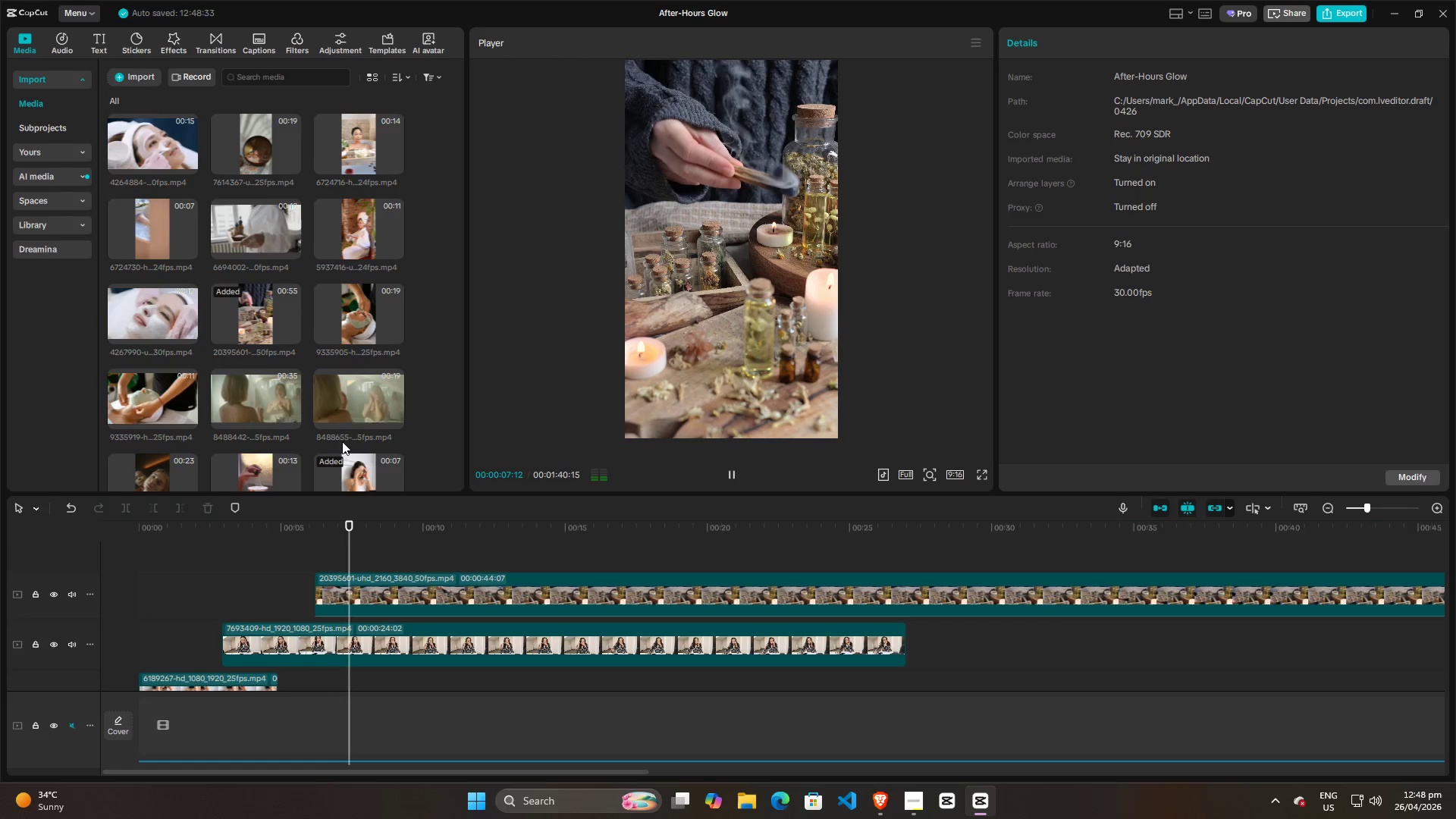 
key(Space)
 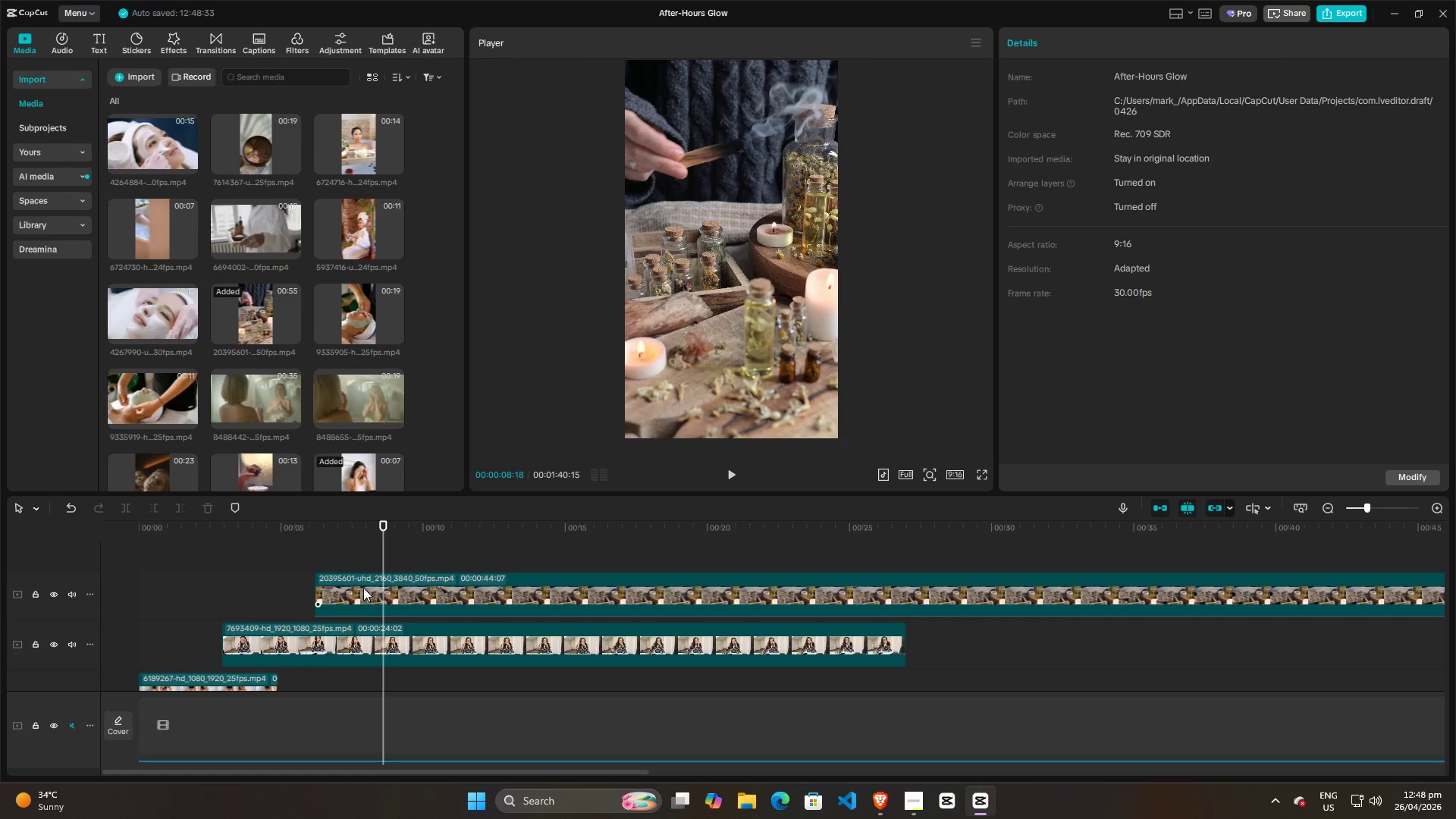 
left_click([362, 588])
 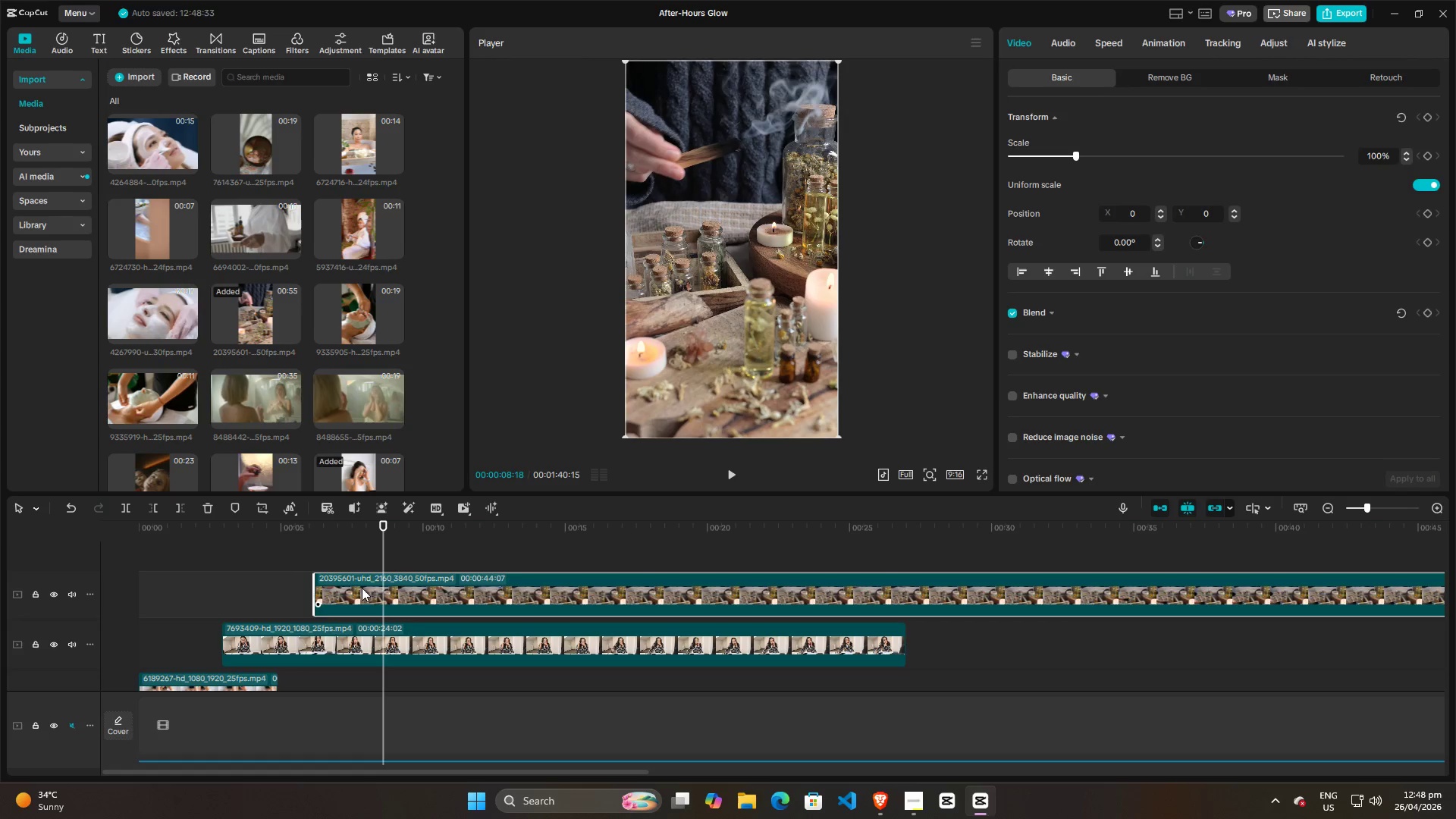 
key(Backspace)
 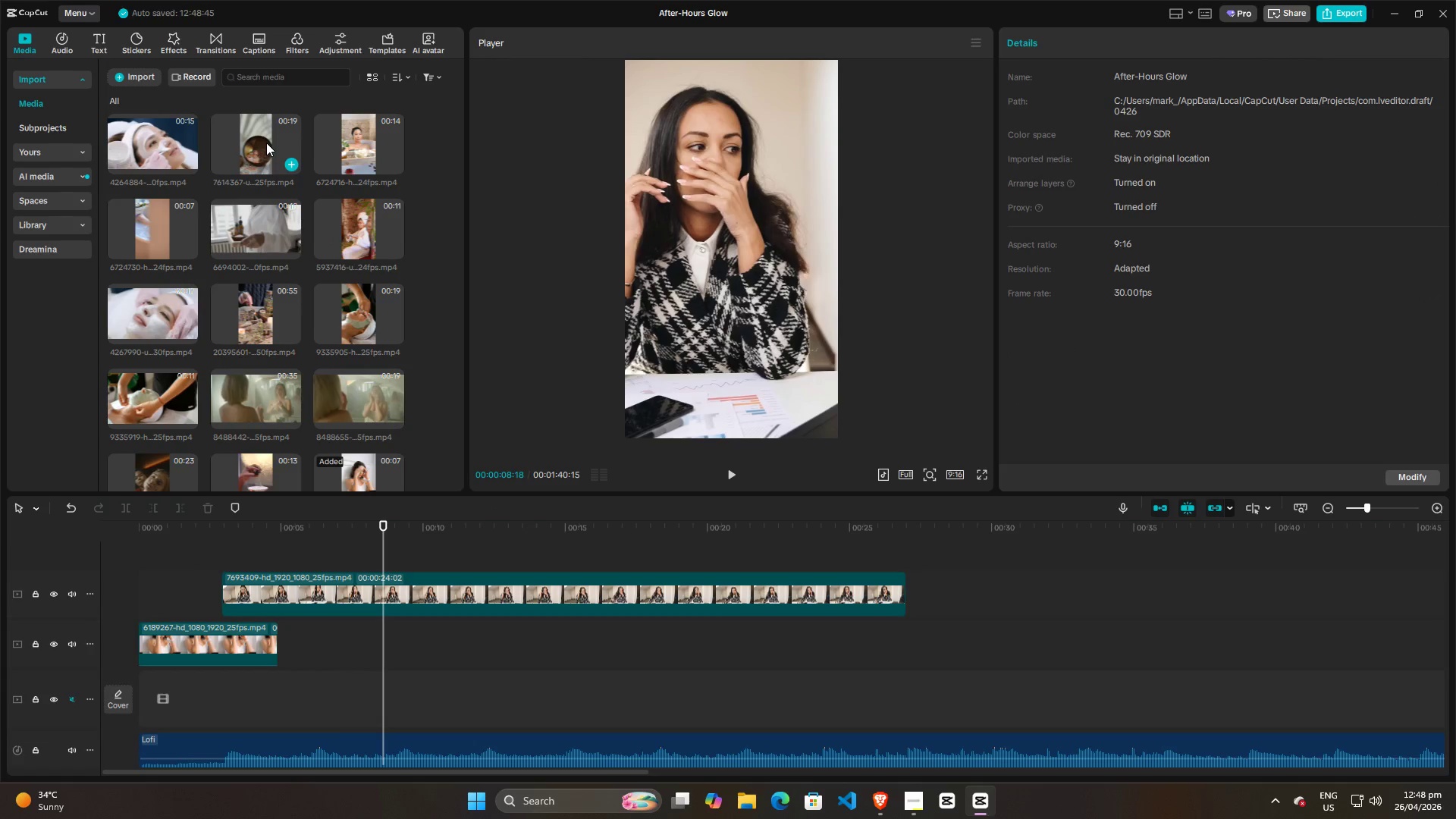 
left_click_drag(start_coordinate=[266, 143], to_coordinate=[359, 620])
 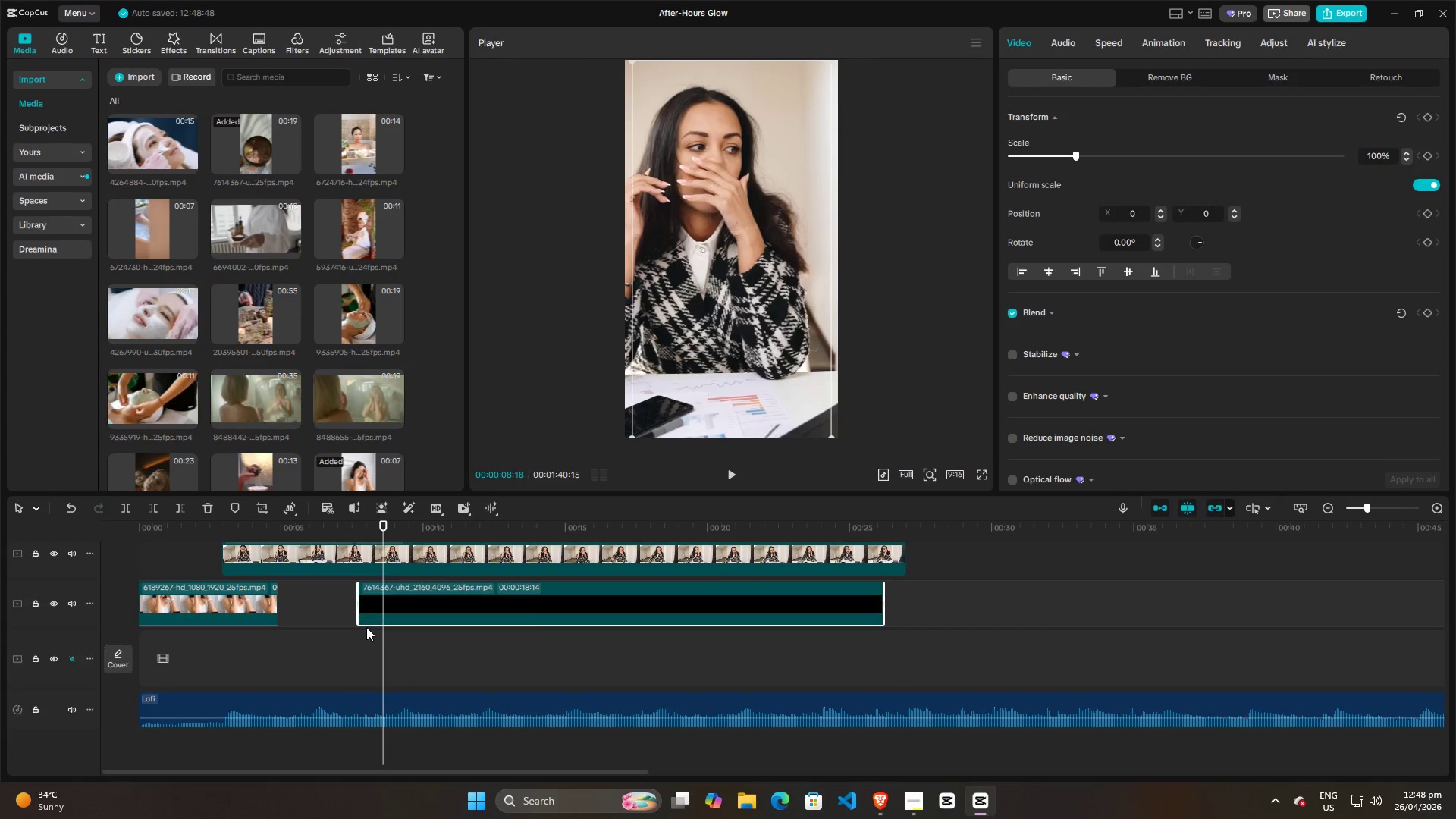 
scroll: coordinate [377, 620], scroll_direction: down, amount: 2.0
 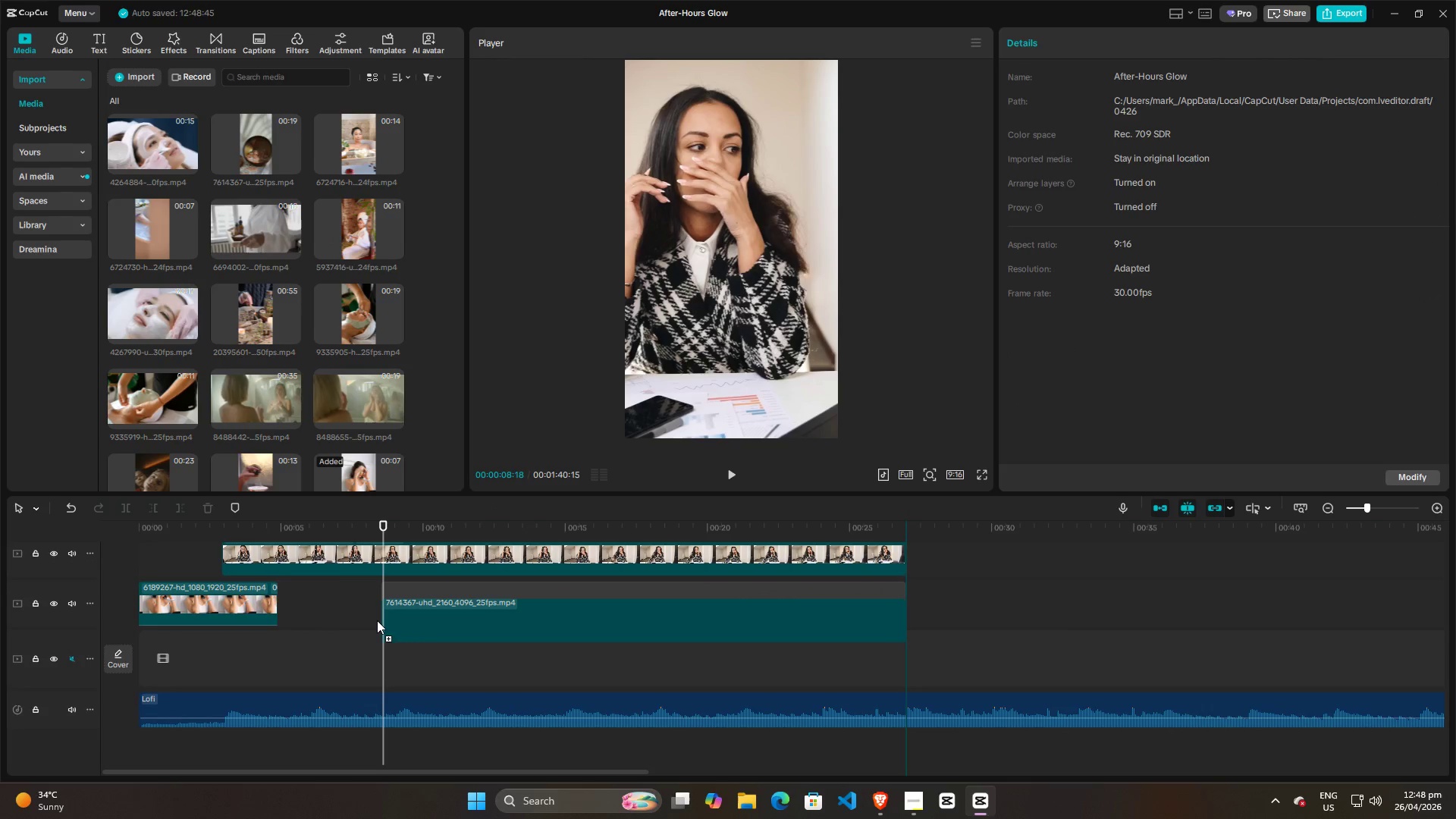 
scroll: coordinate [366, 627], scroll_direction: up, amount: 7.0
 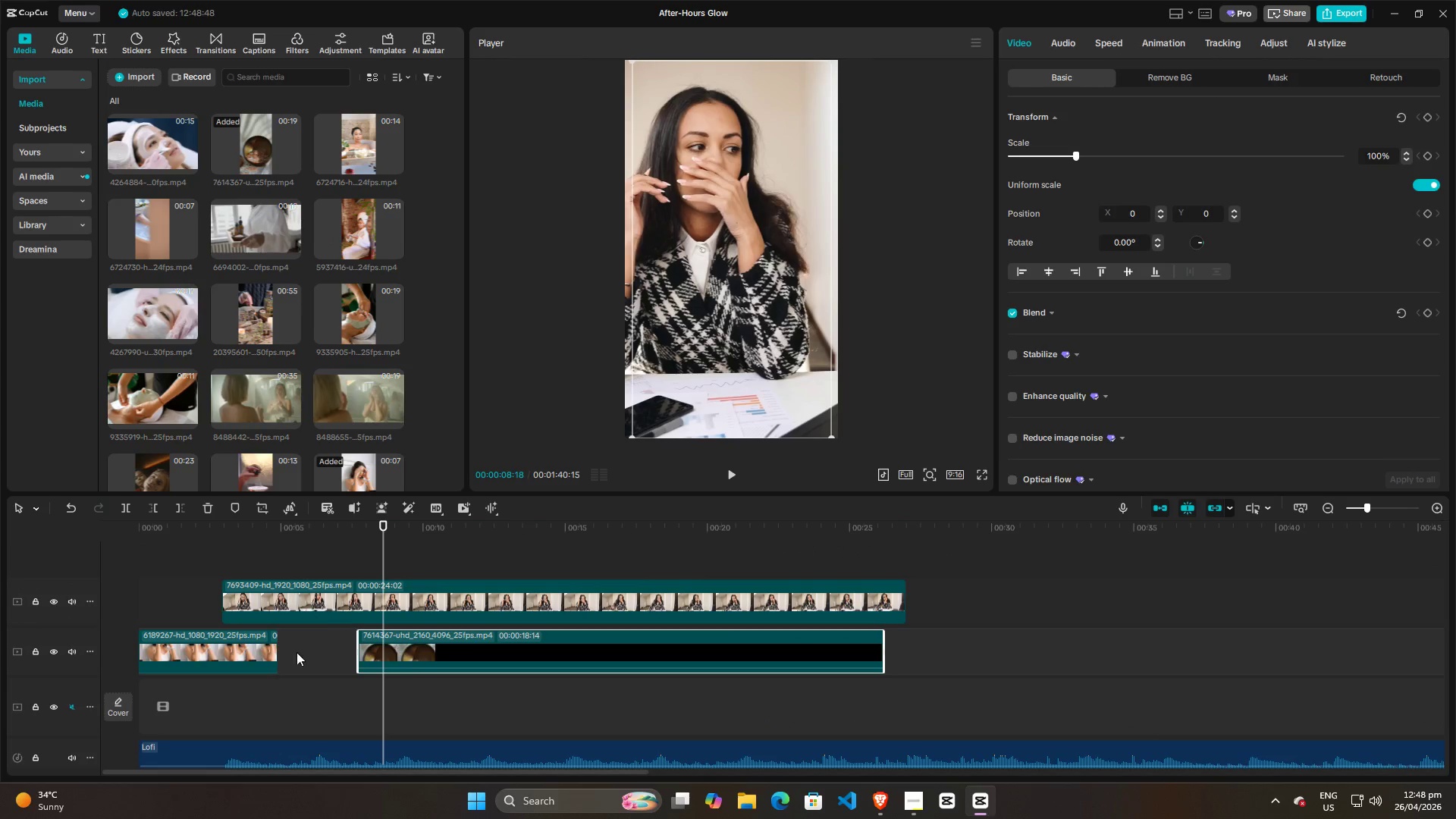 
left_click([299, 656])
 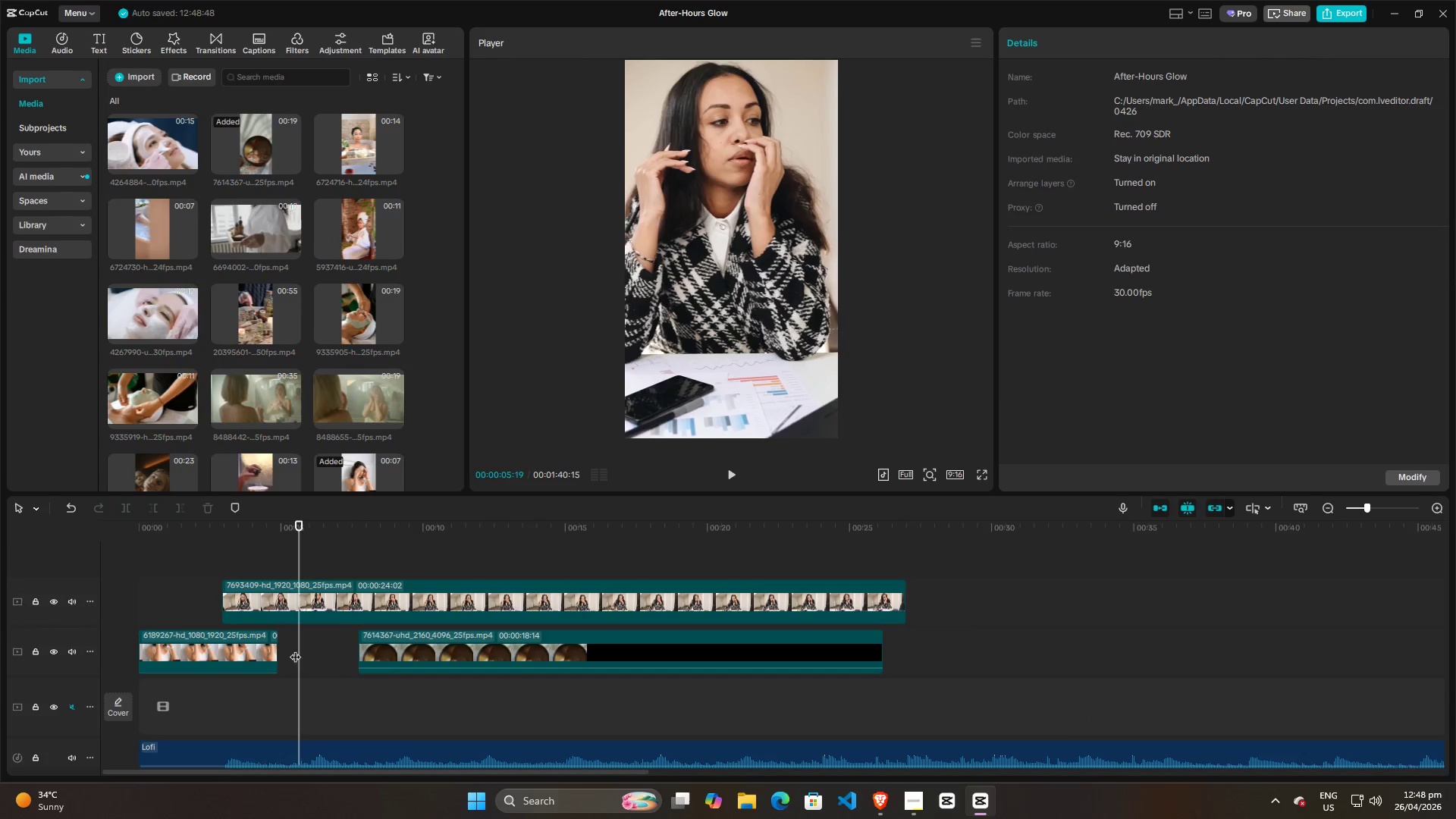 
key(Space)
 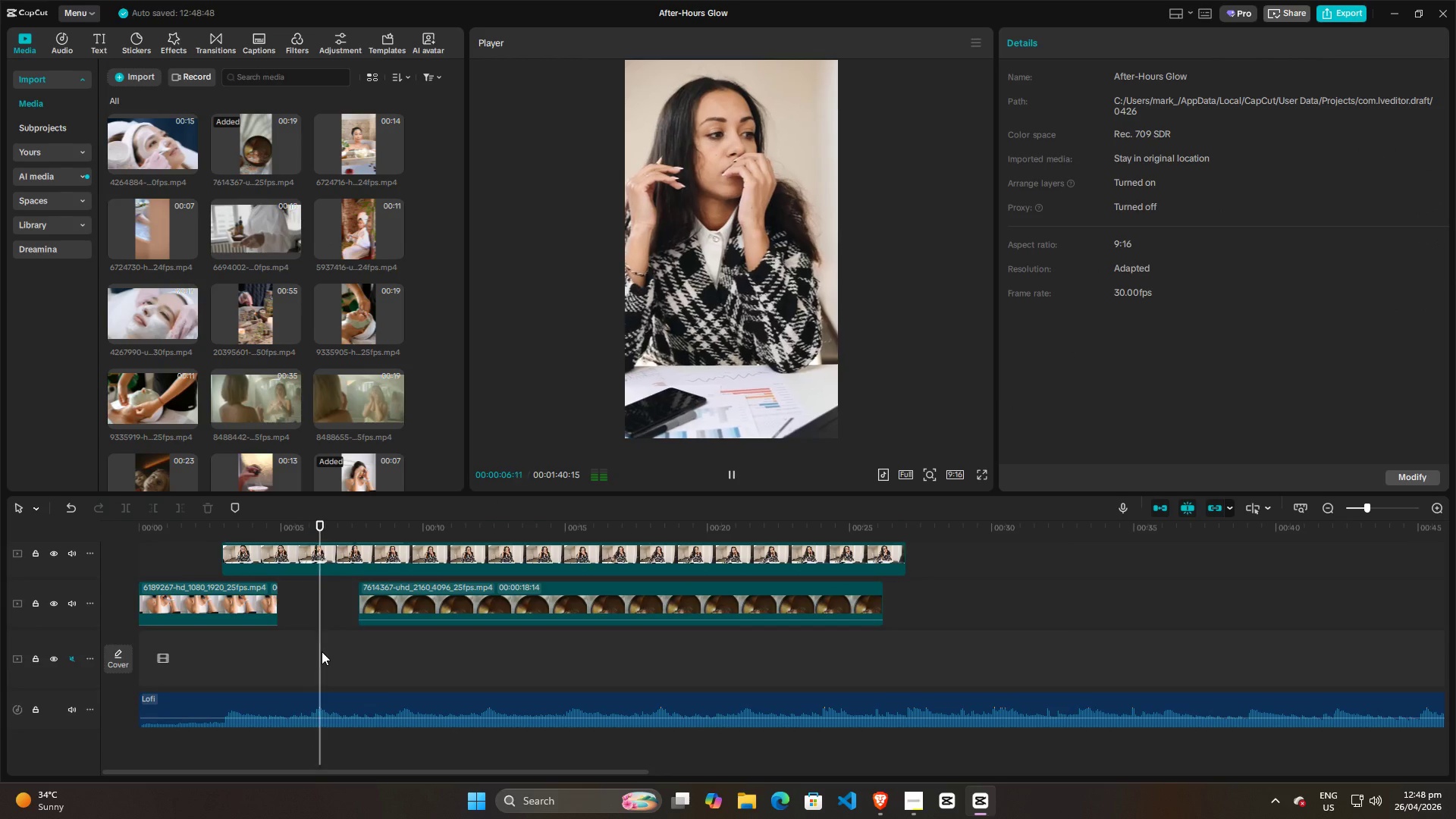 
scroll: coordinate [303, 646], scroll_direction: down, amount: 4.0
 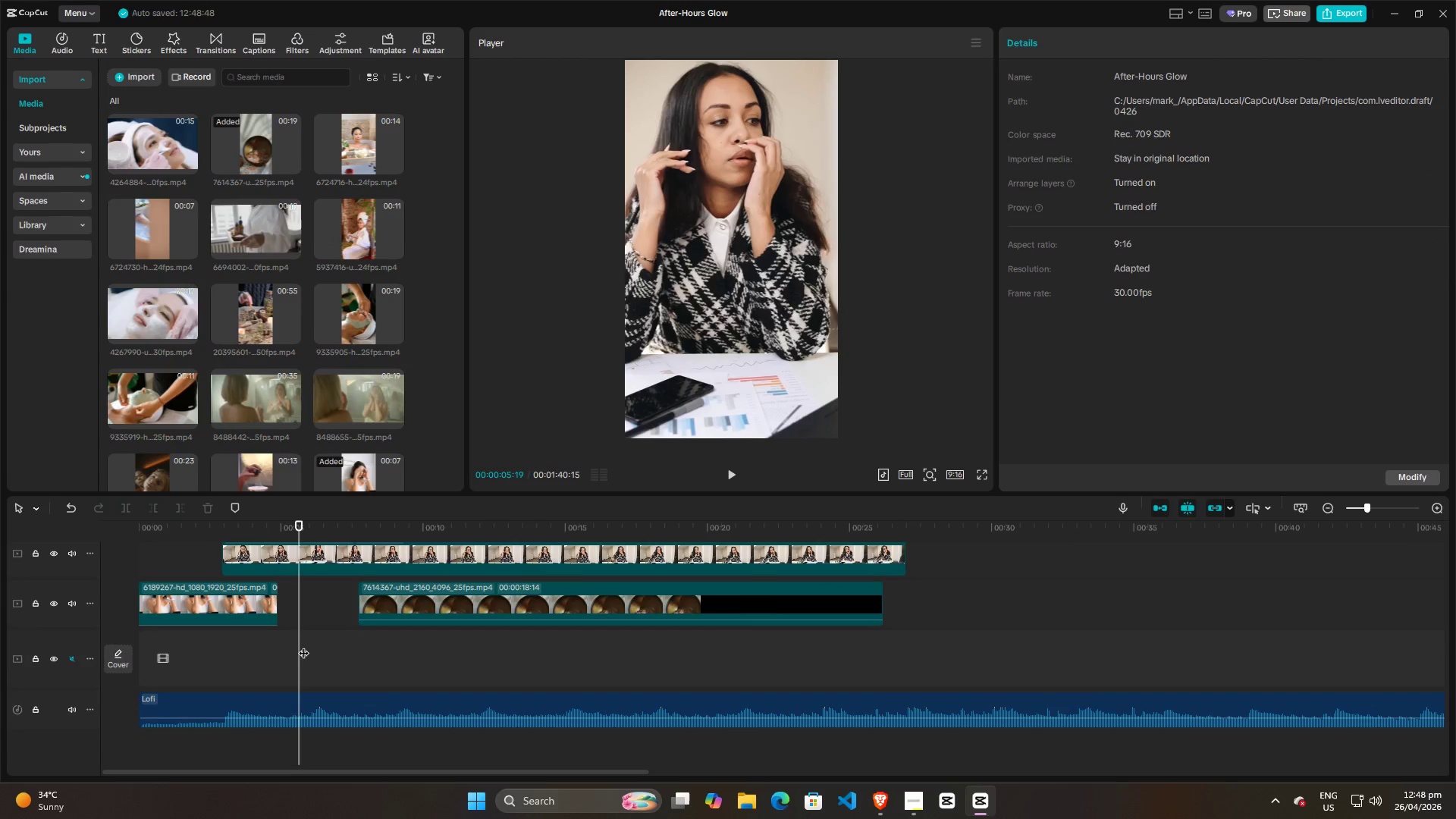 
key(Space)
 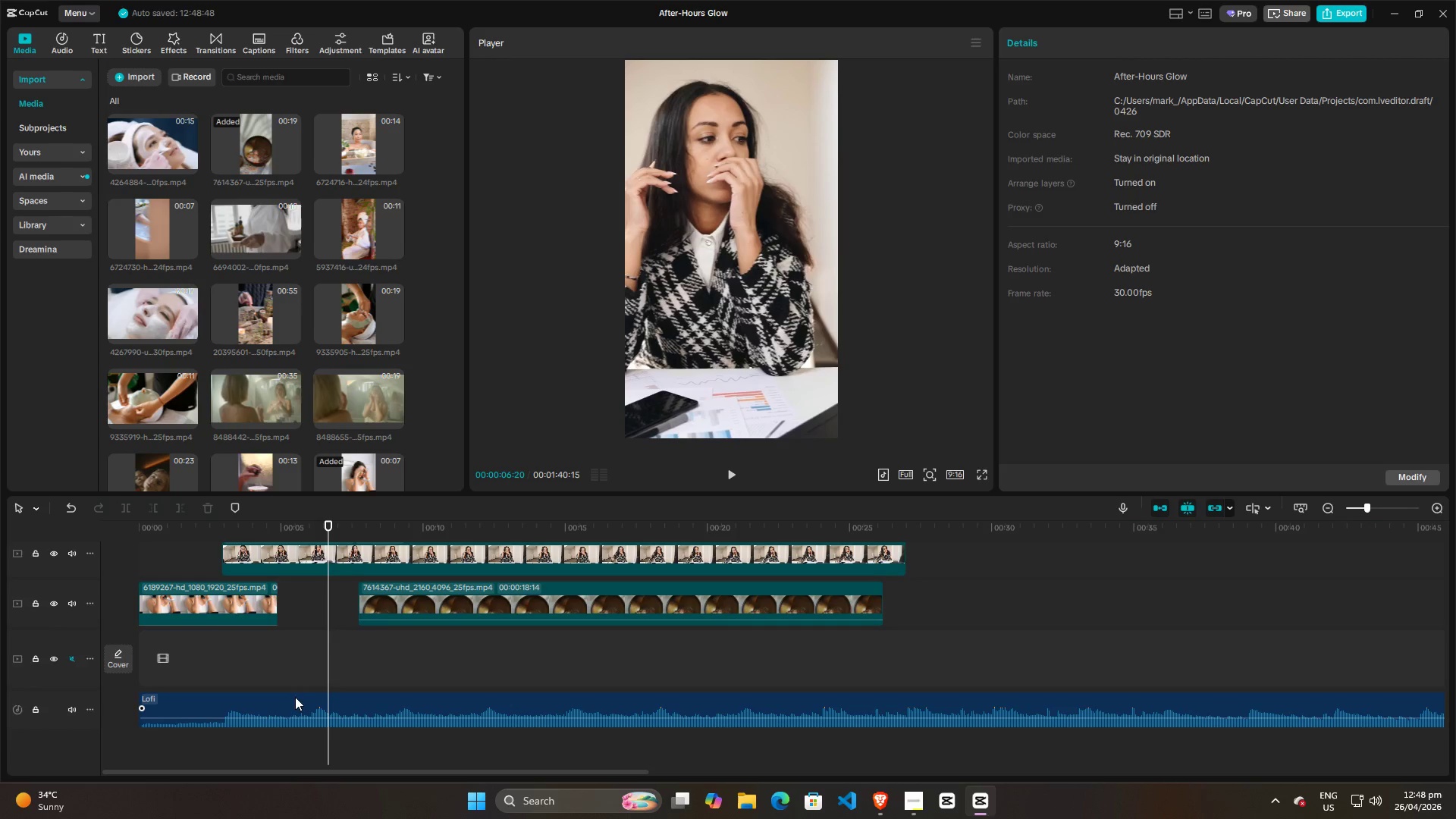 
left_click([297, 698])
 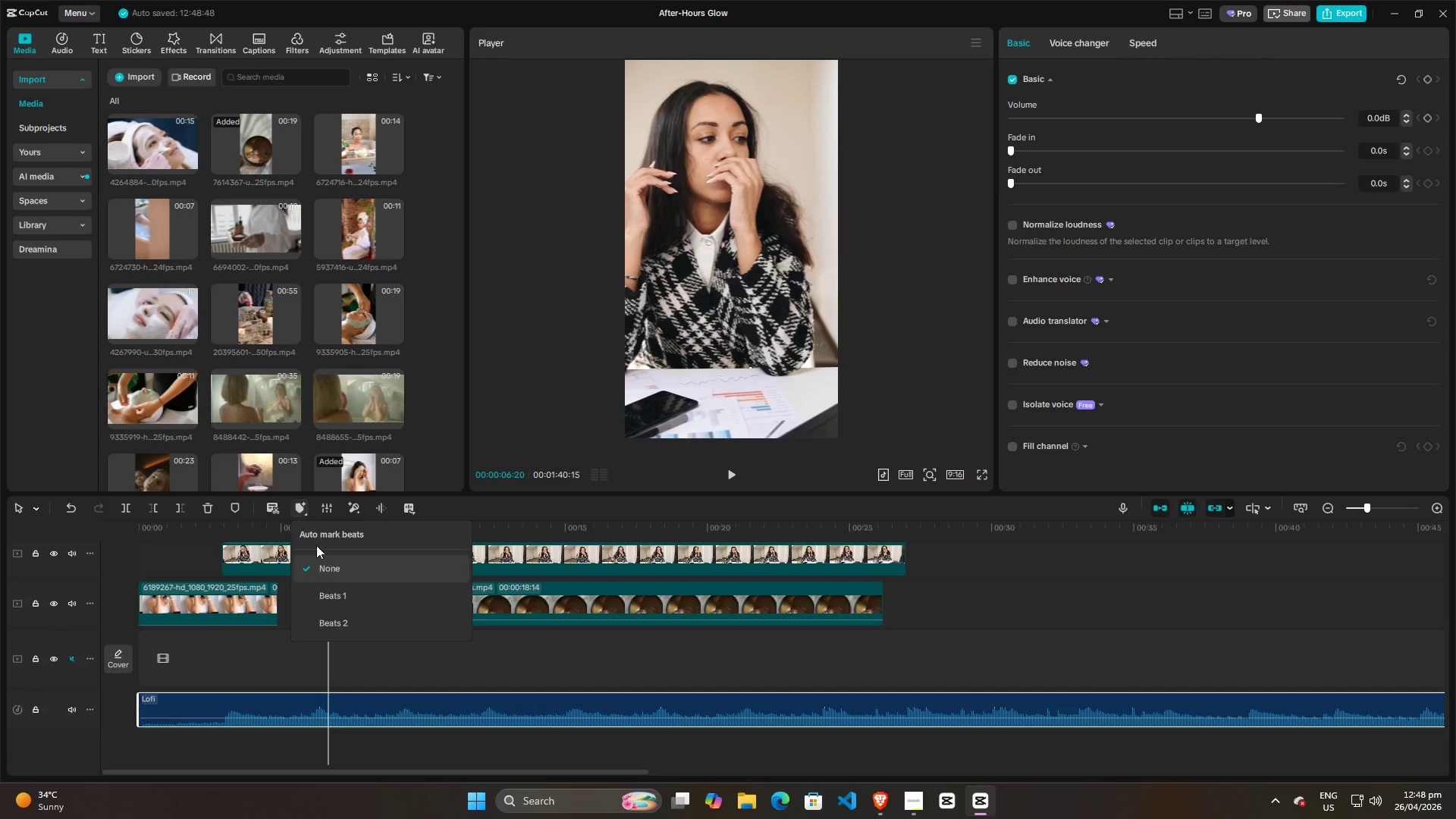 
left_click([325, 614])
 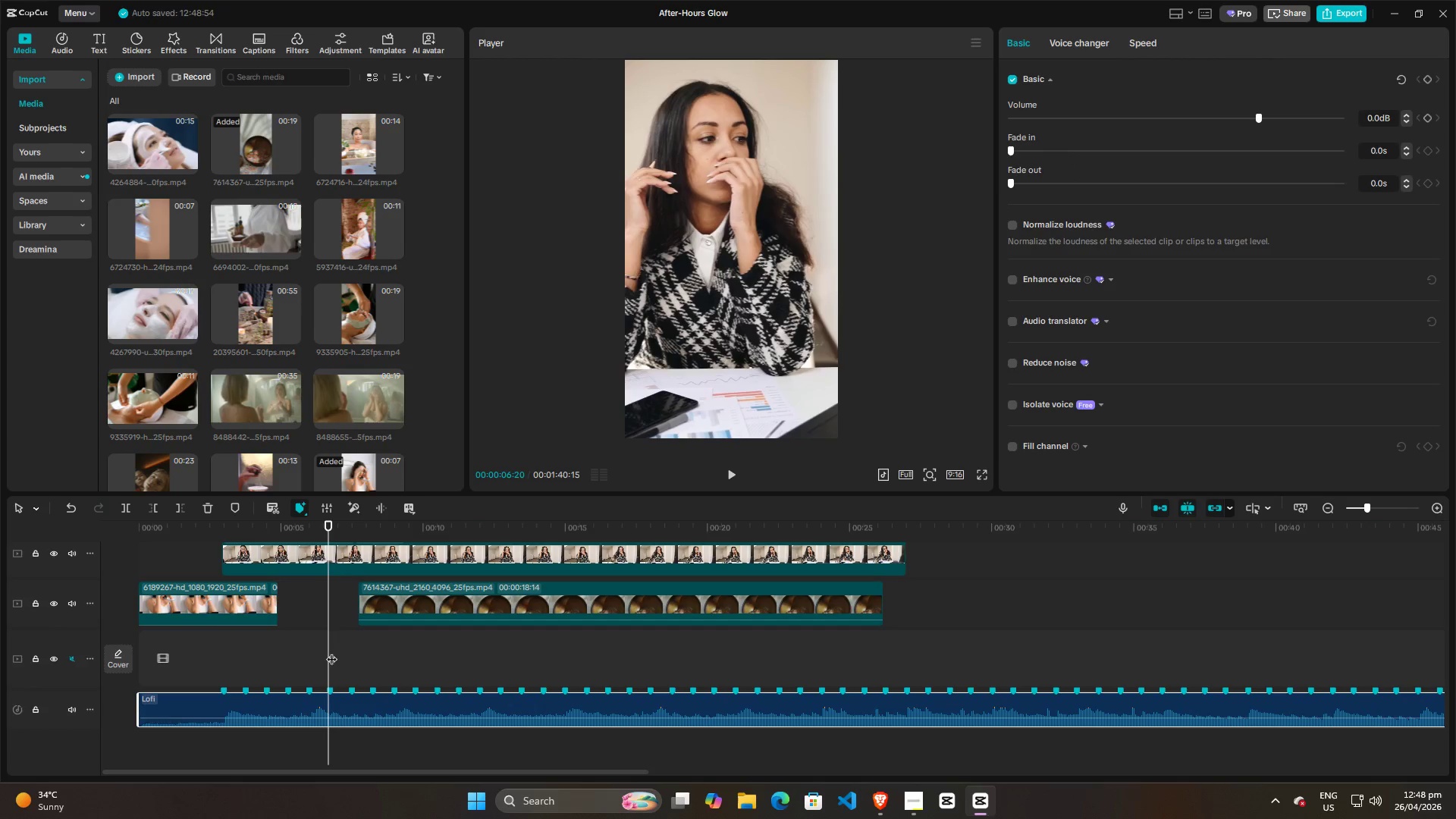 
left_click_drag(start_coordinate=[332, 648], to_coordinate=[294, 648])
 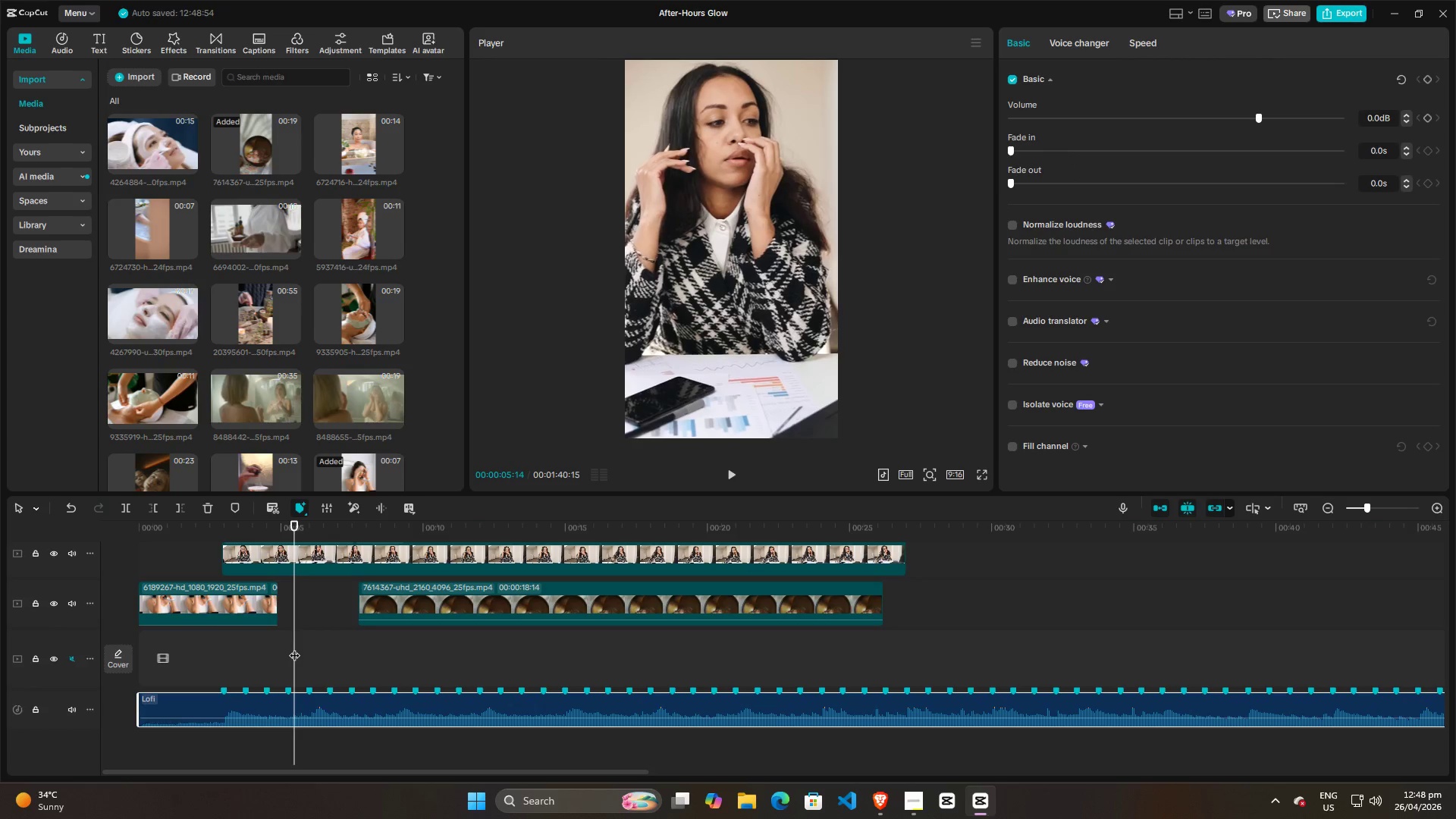 
key(Space)
 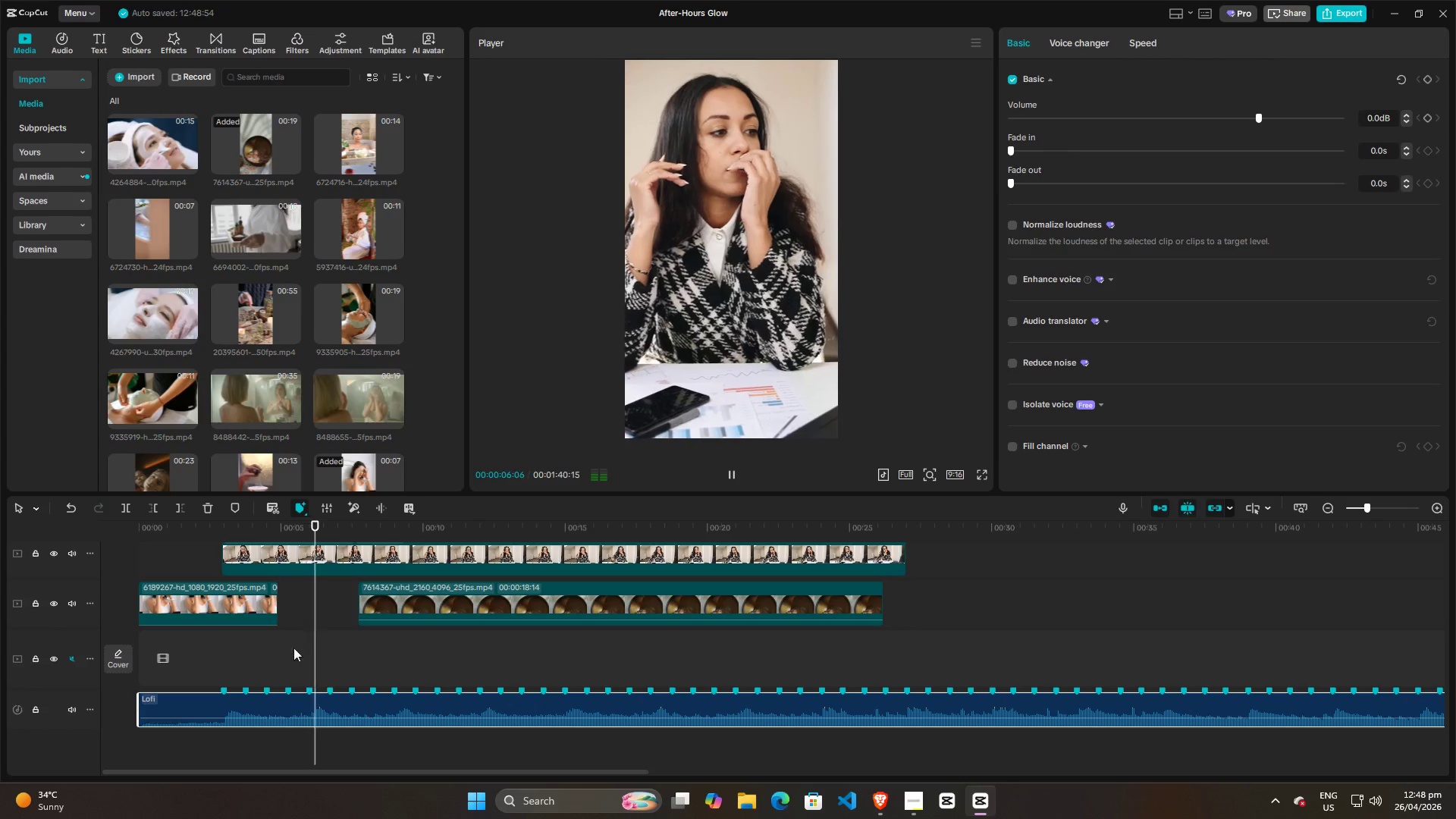 
key(Space)
 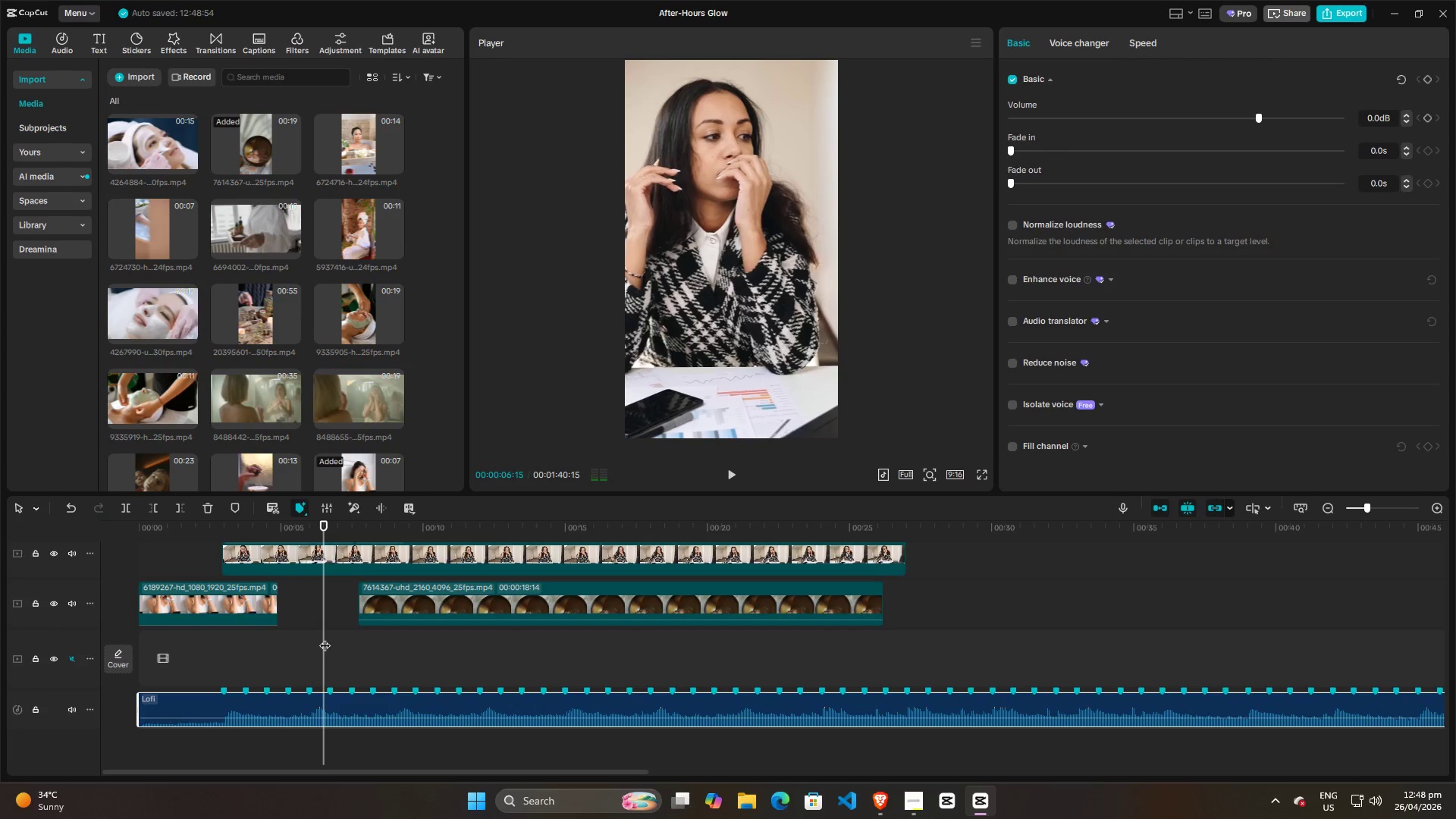 
left_click_drag(start_coordinate=[325, 638], to_coordinate=[306, 639])
 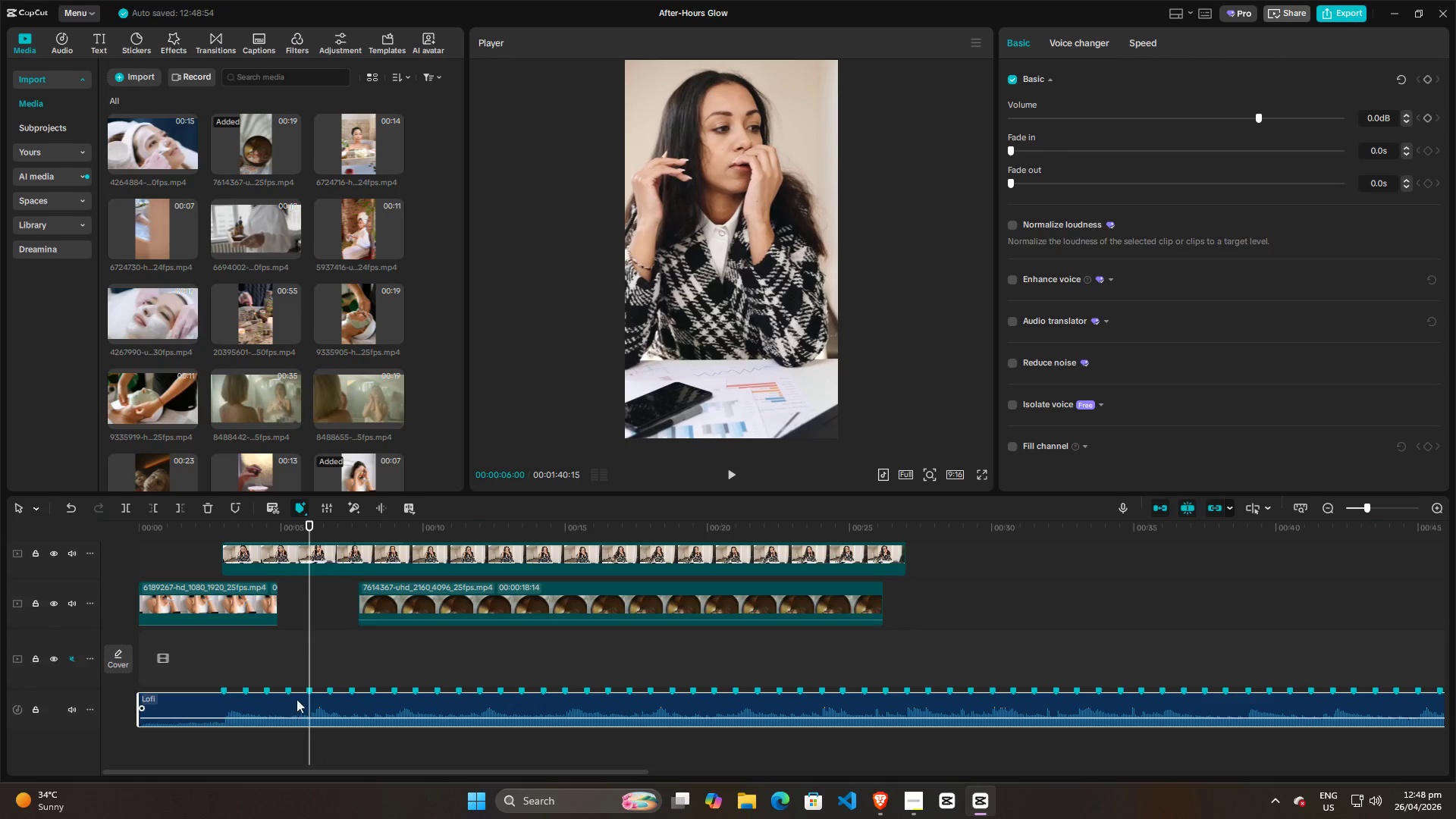 
left_click_drag(start_coordinate=[435, 654], to_coordinate=[381, 566])
 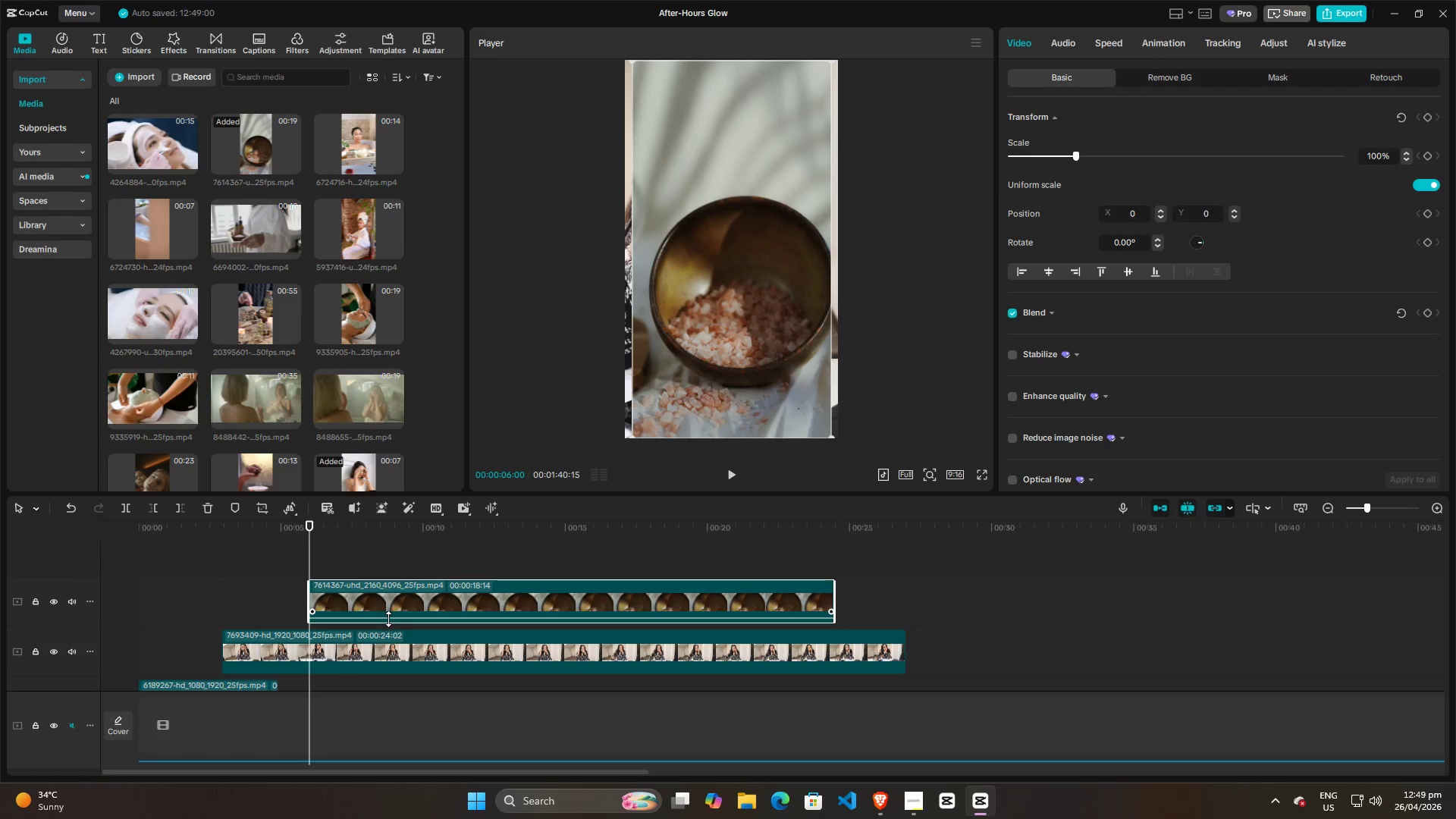 
scroll: coordinate [339, 650], scroll_direction: up, amount: 3.0
 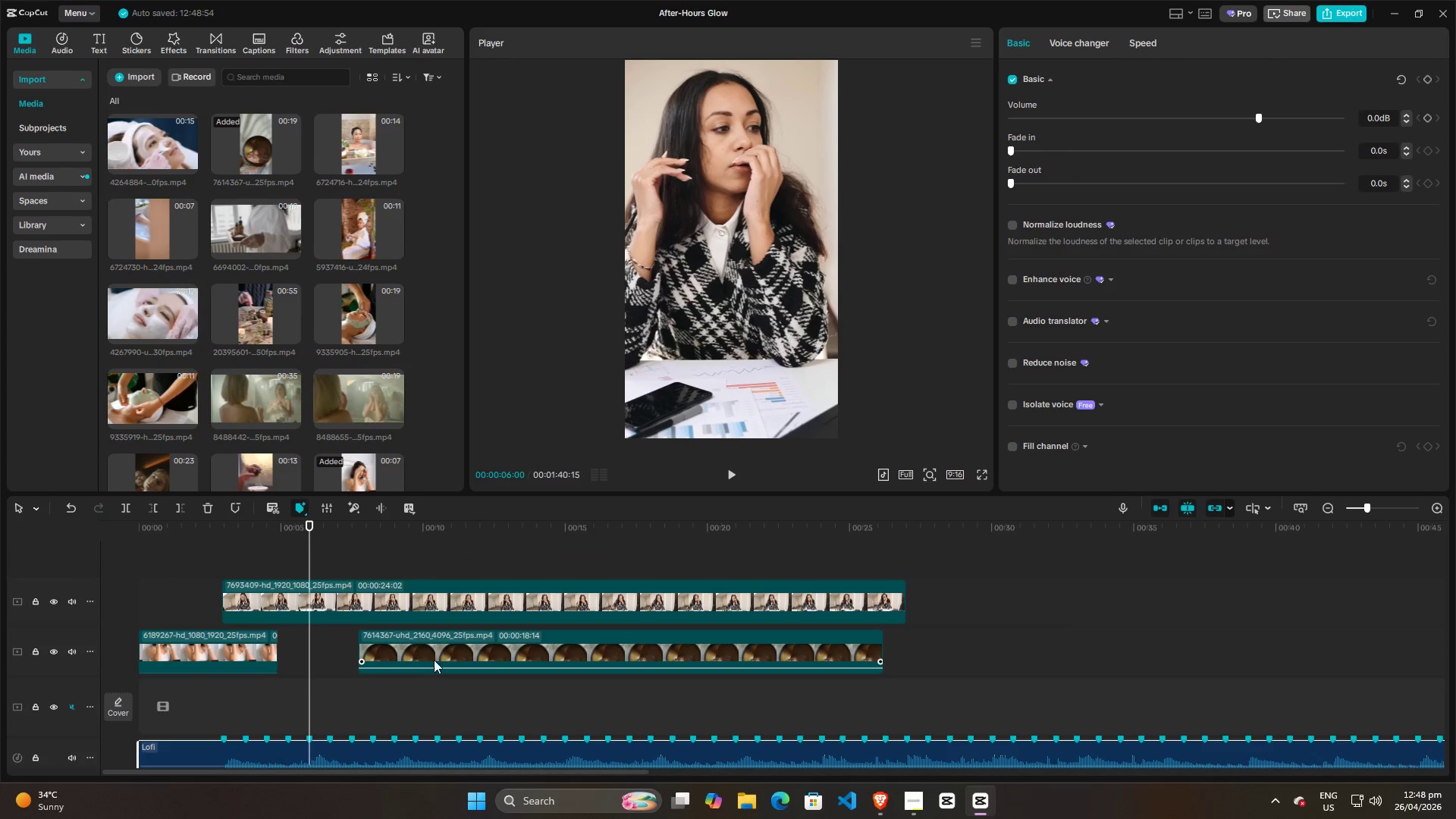 
left_click_drag(start_coordinate=[388, 619], to_coordinate=[387, 657])
 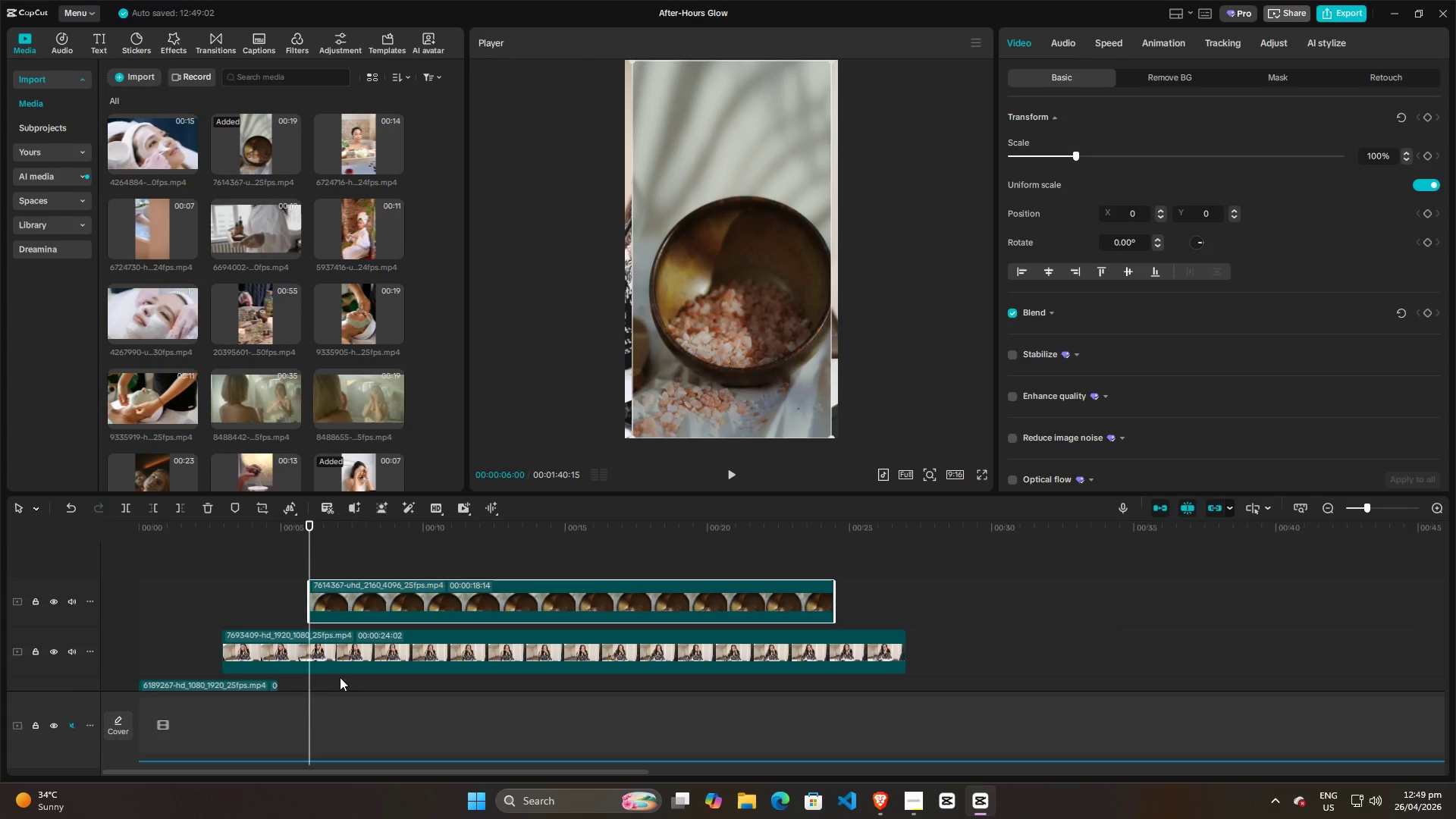 
scroll: coordinate [333, 663], scroll_direction: none, amount: 0.0
 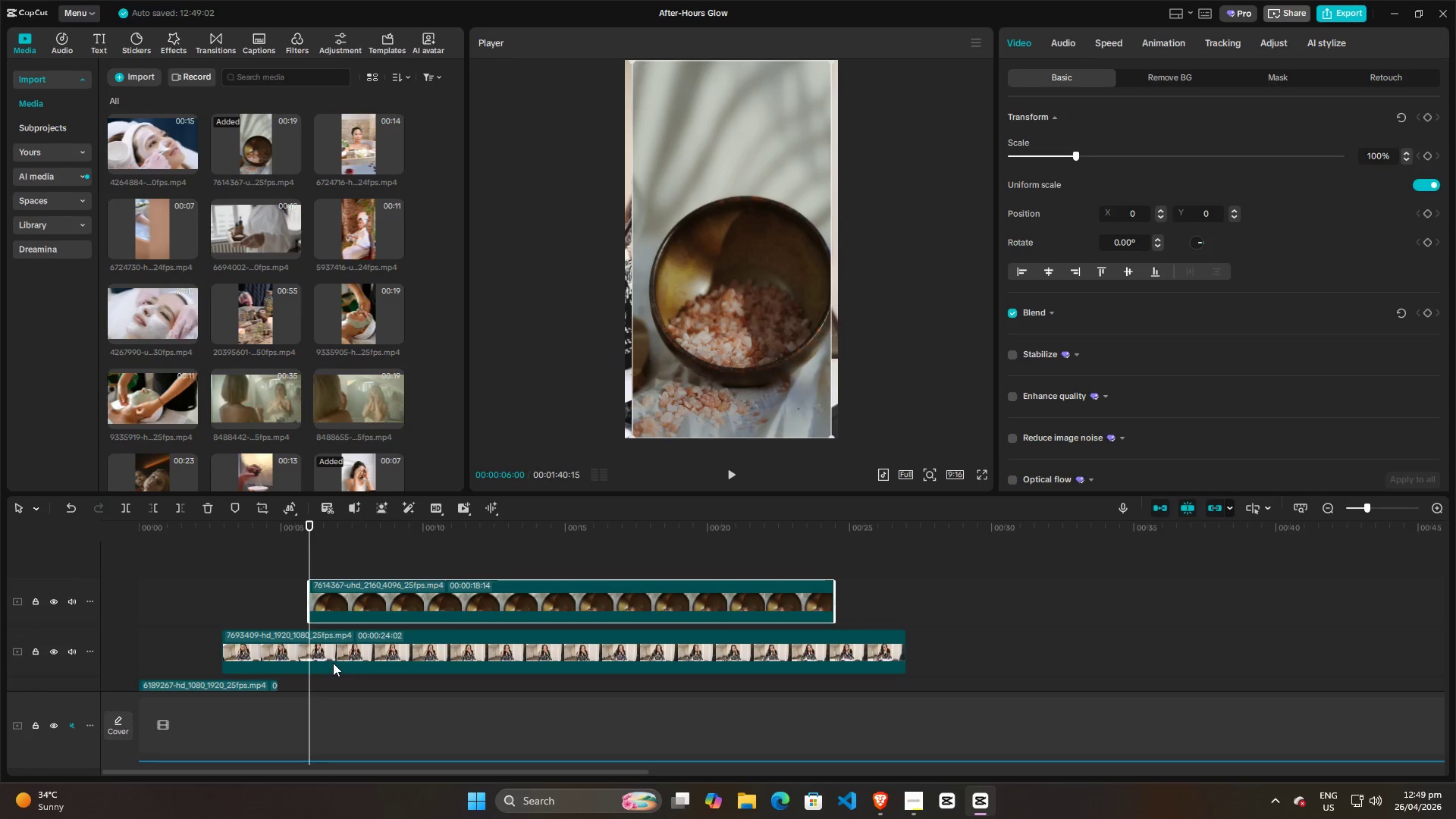 
key(Space)
 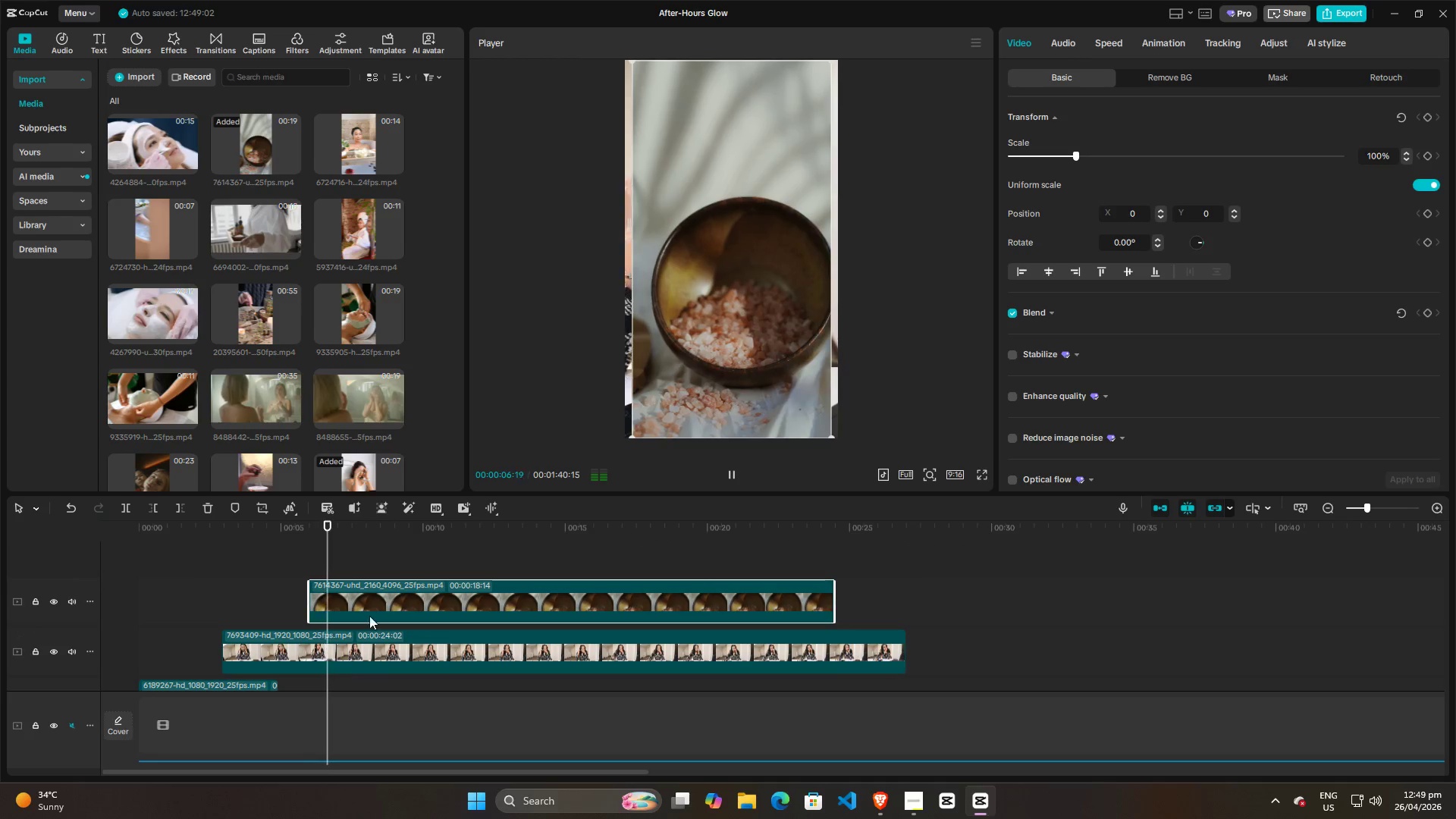 
key(Space)
 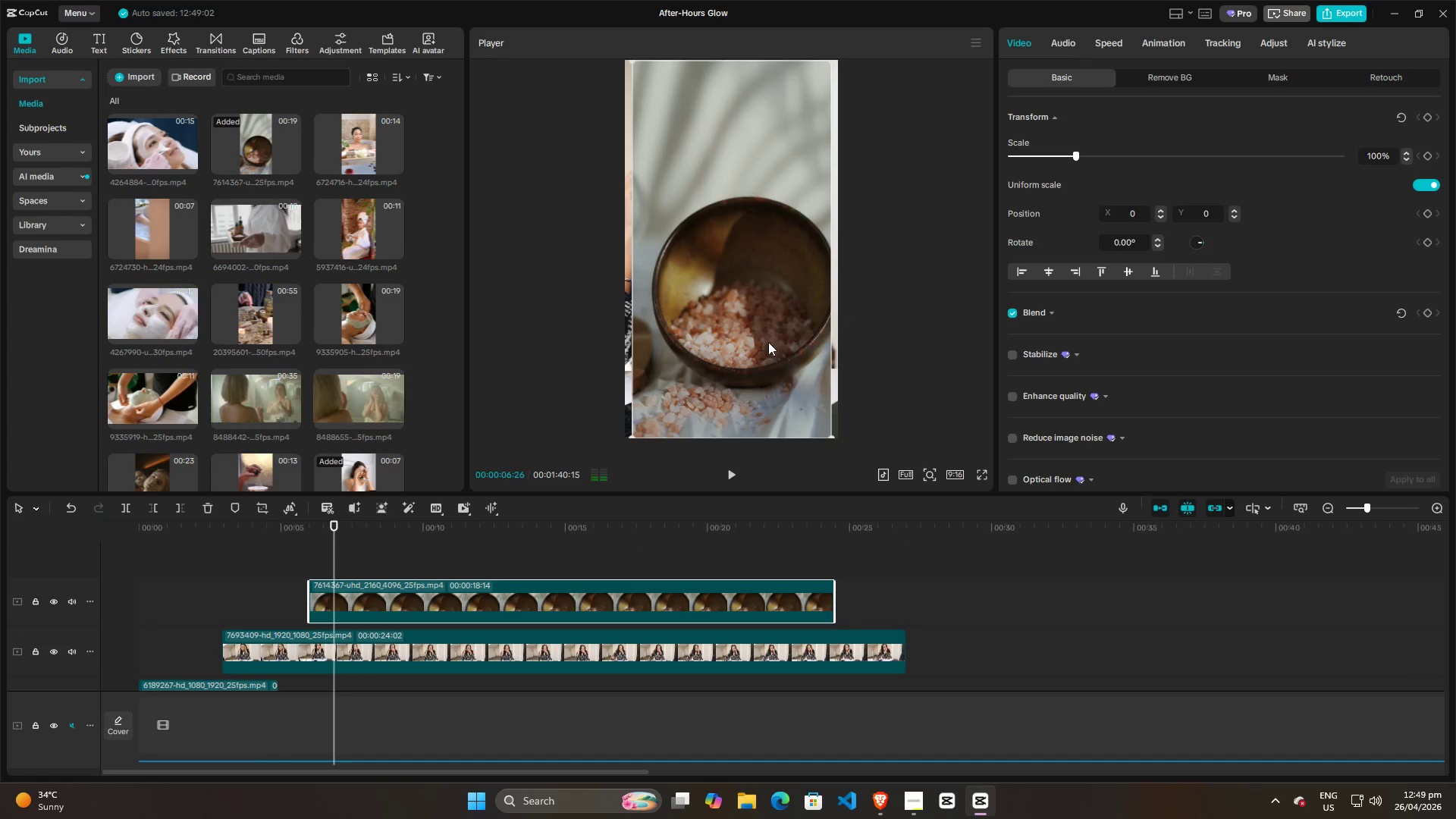 
left_click([768, 342])
 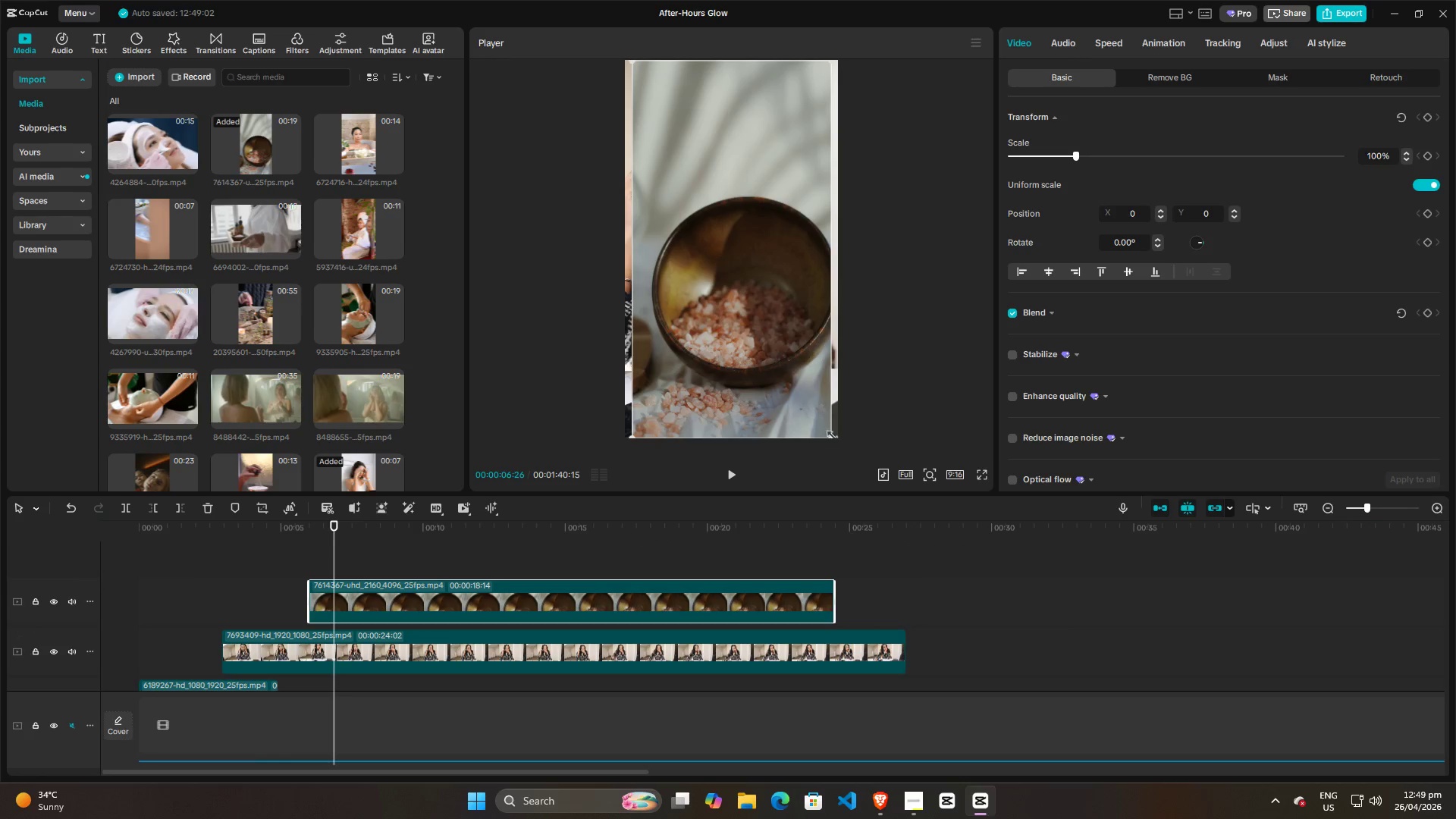 
left_click_drag(start_coordinate=[829, 434], to_coordinate=[854, 453])
 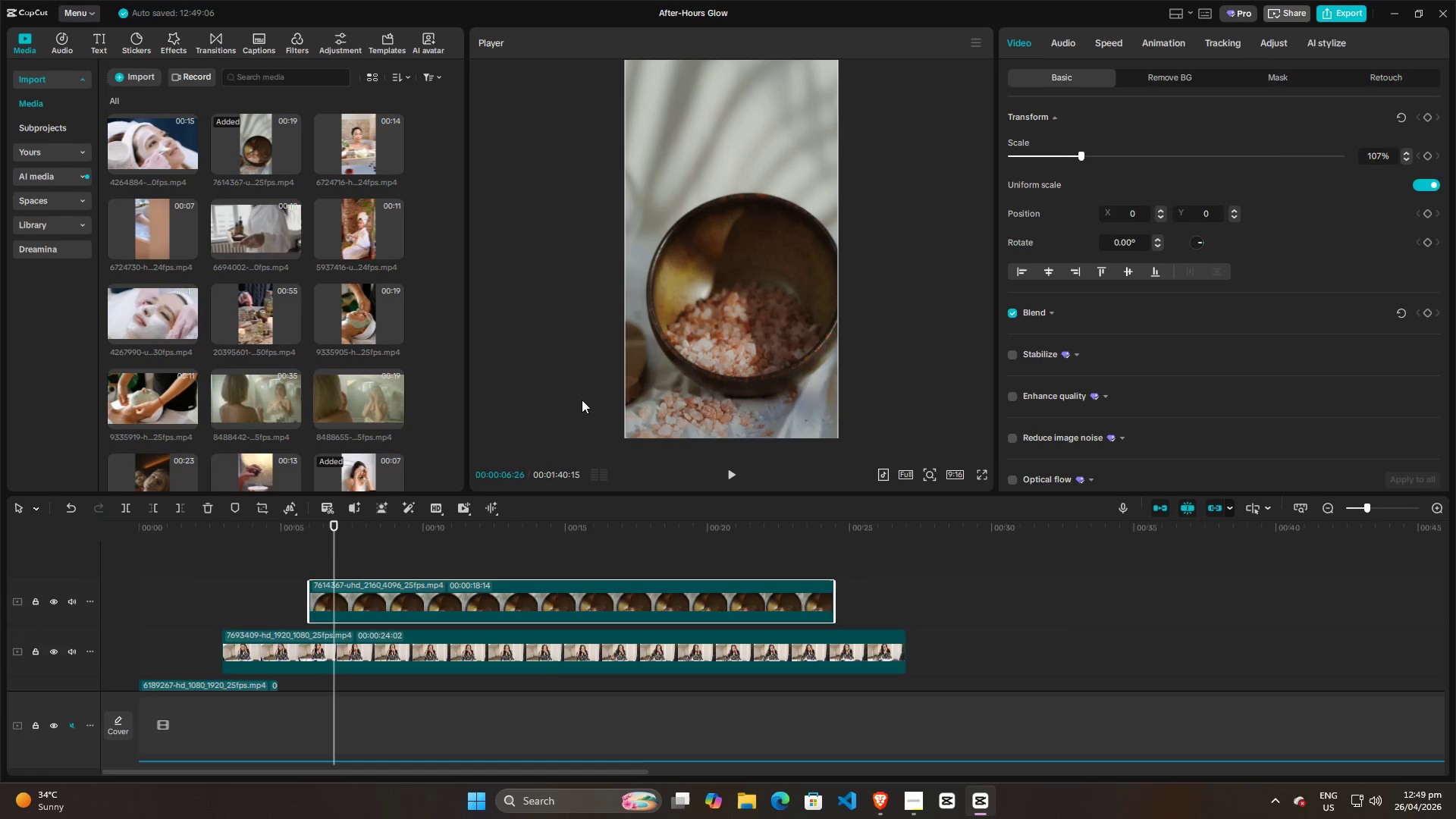 
left_click([582, 400])
 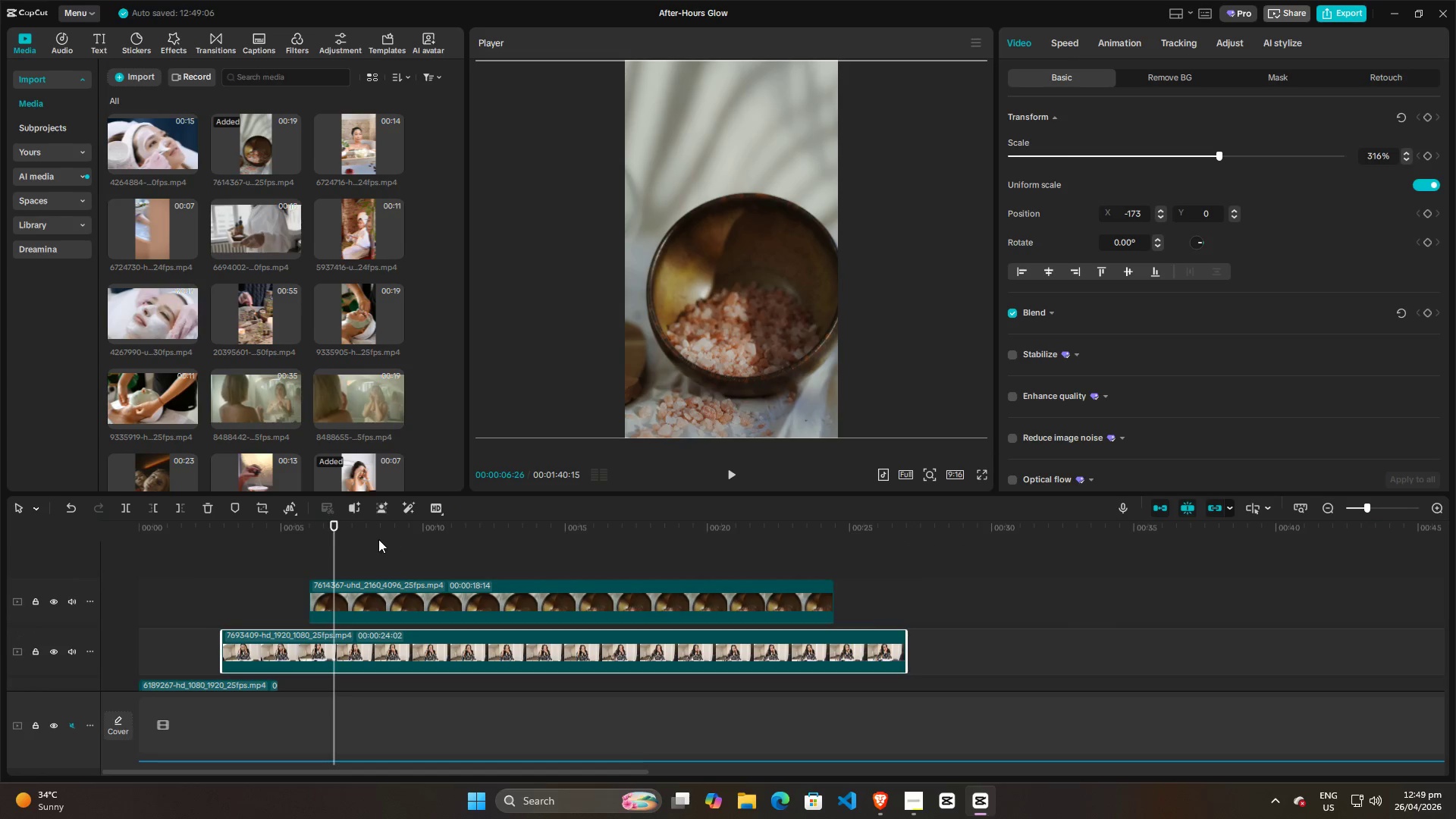 
left_click([310, 554])
 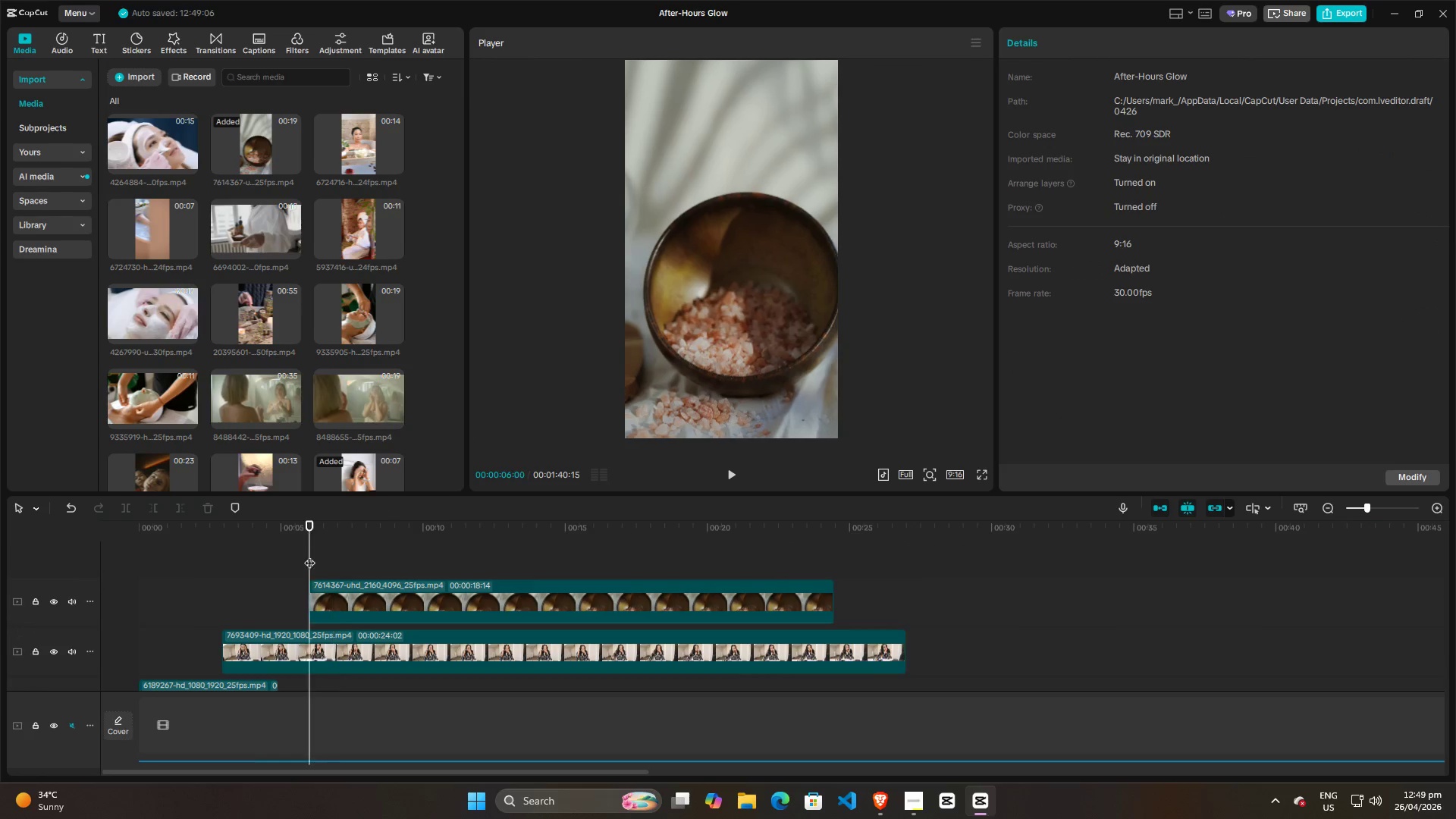 
key(Space)
 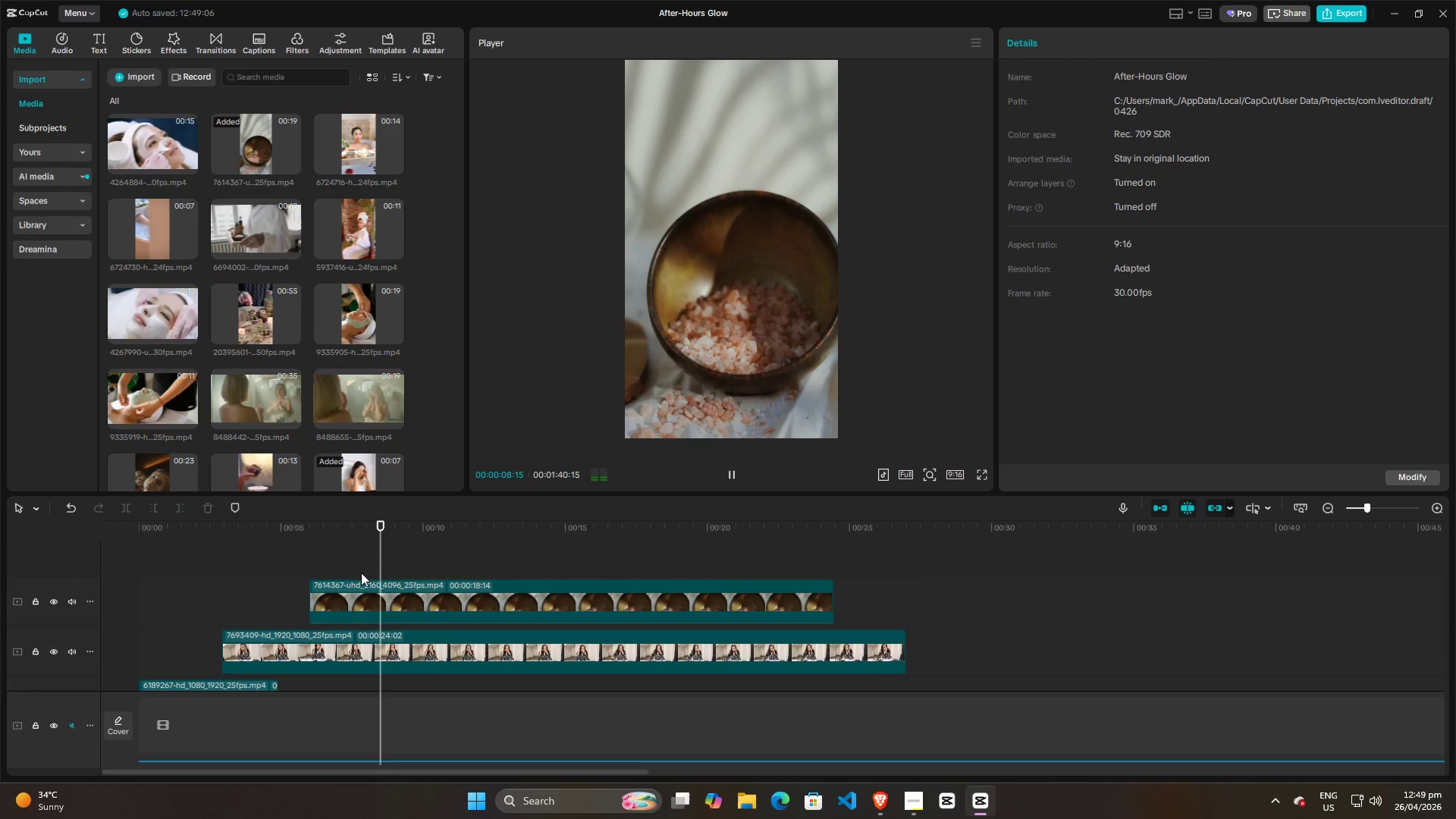 
key(Space)
 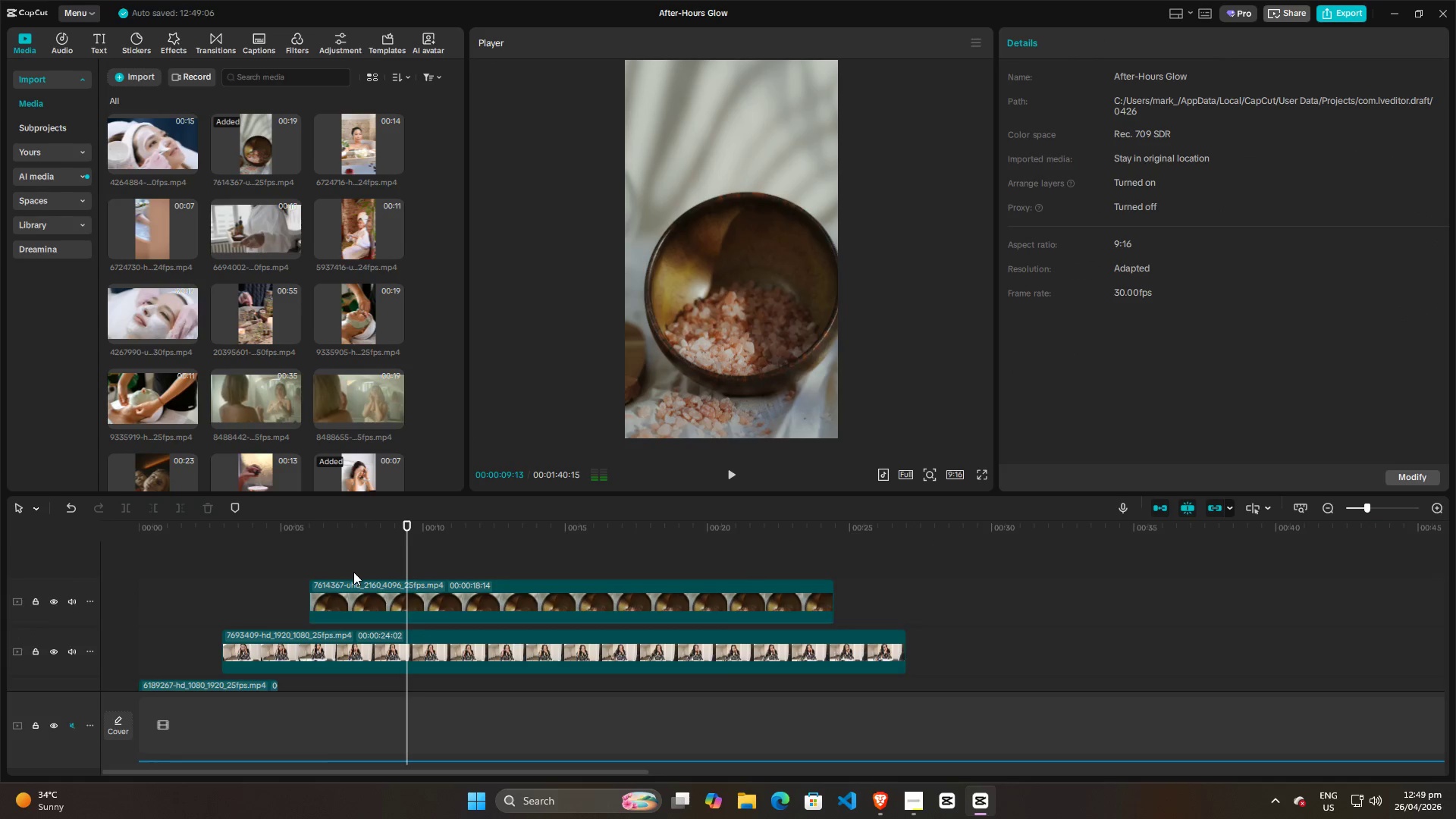 
left_click([358, 656])
 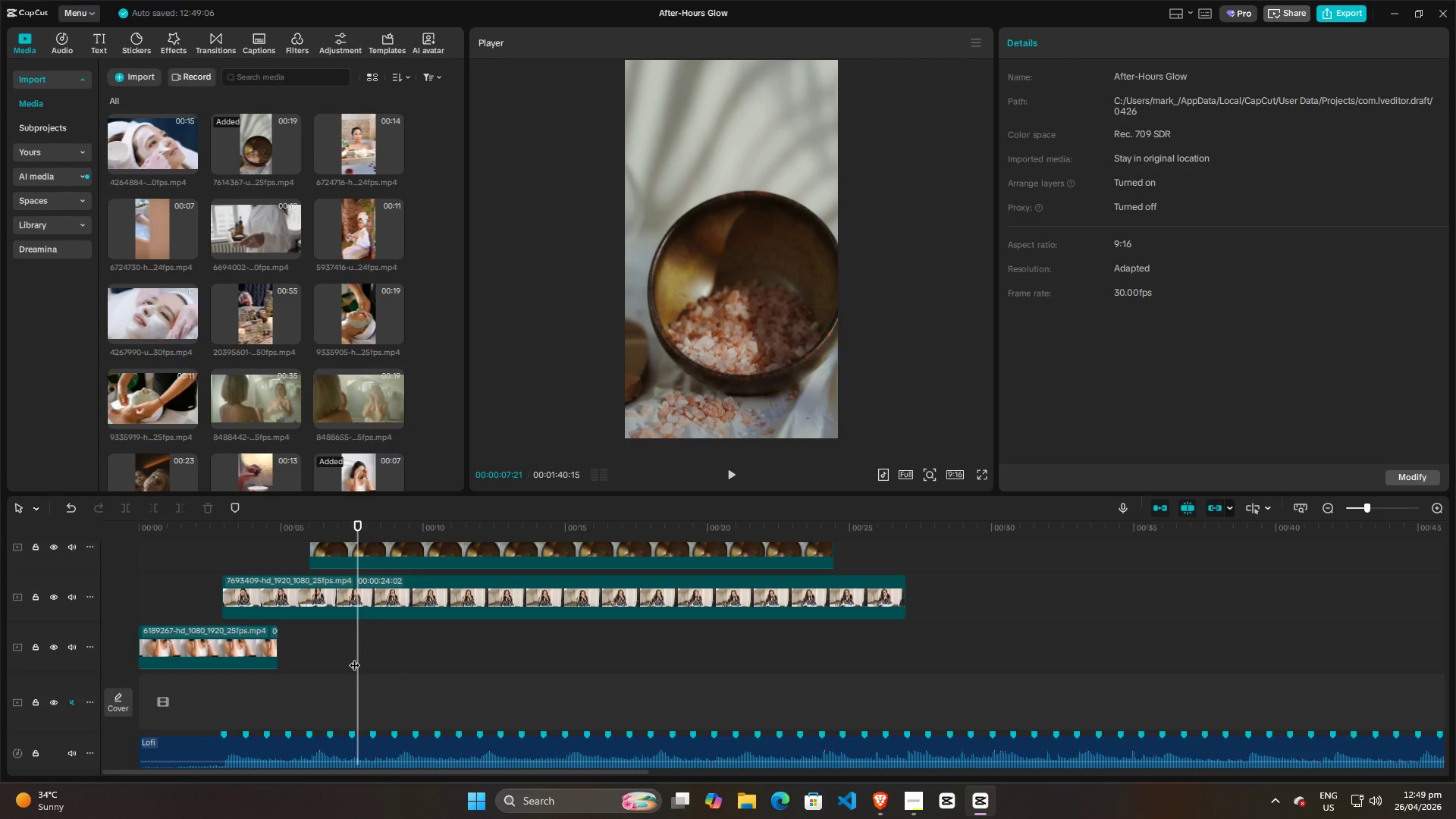 
scroll: coordinate [387, 607], scroll_direction: down, amount: 3.0
 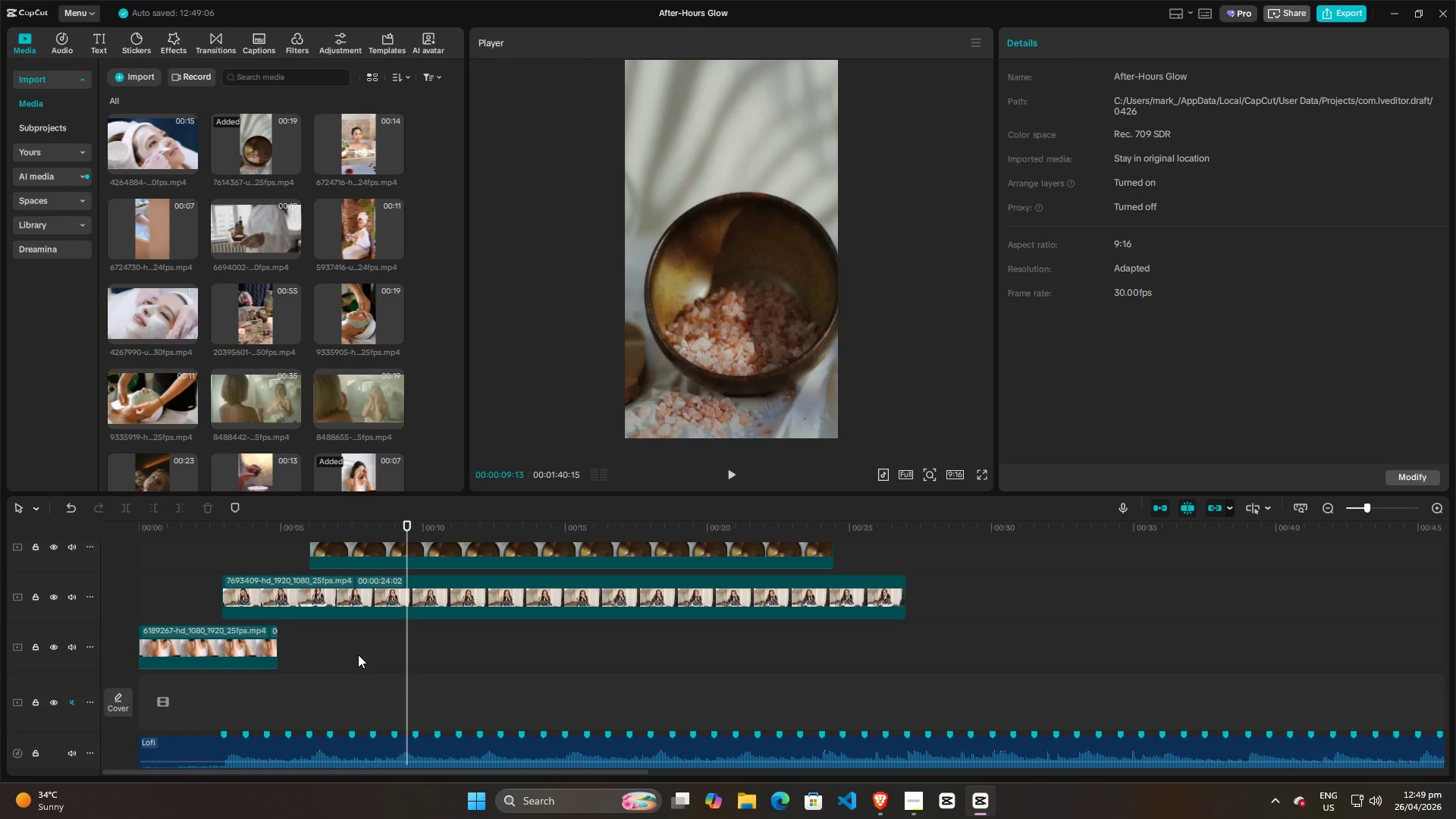 
key(Space)
 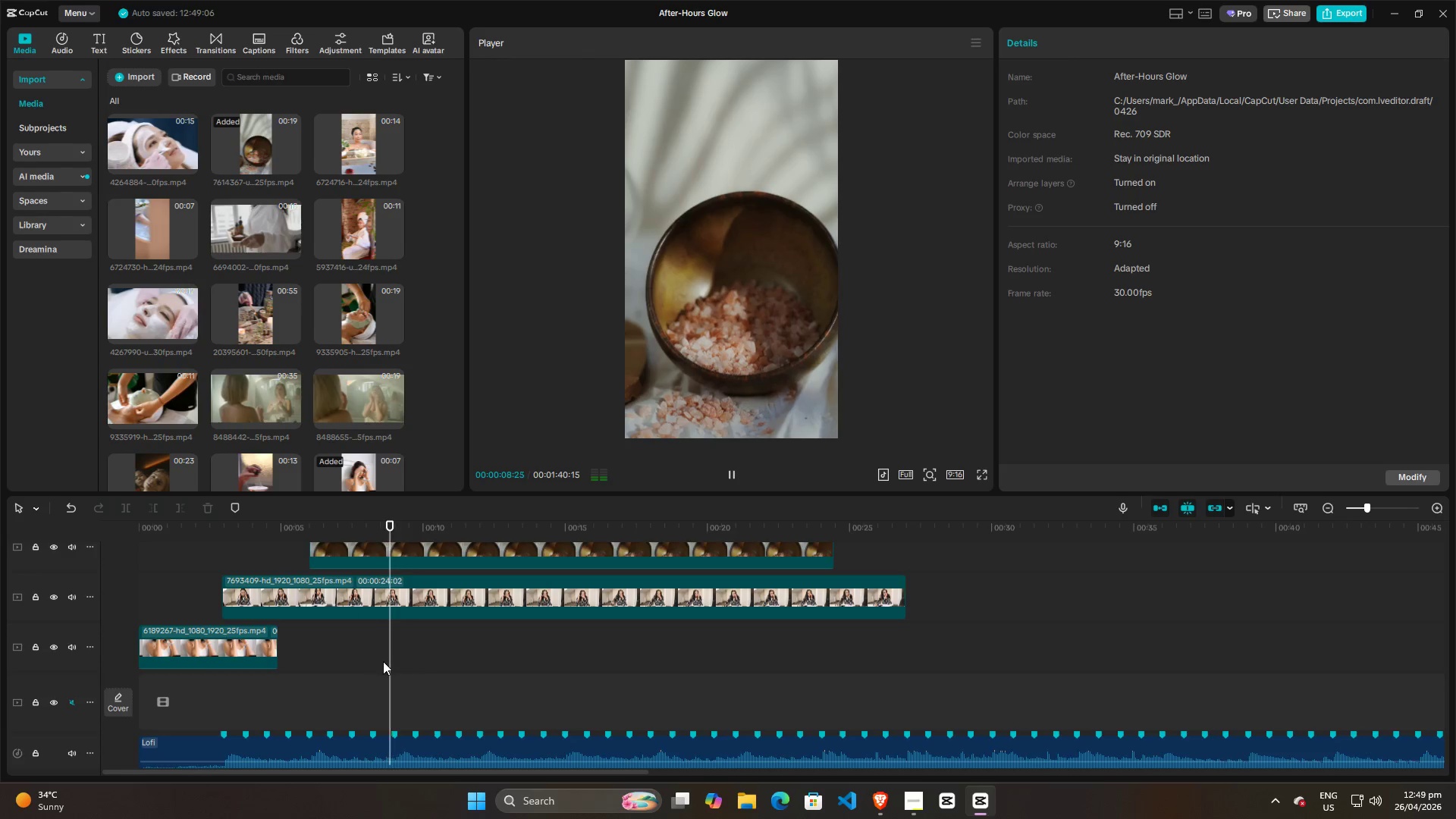 
key(Space)
 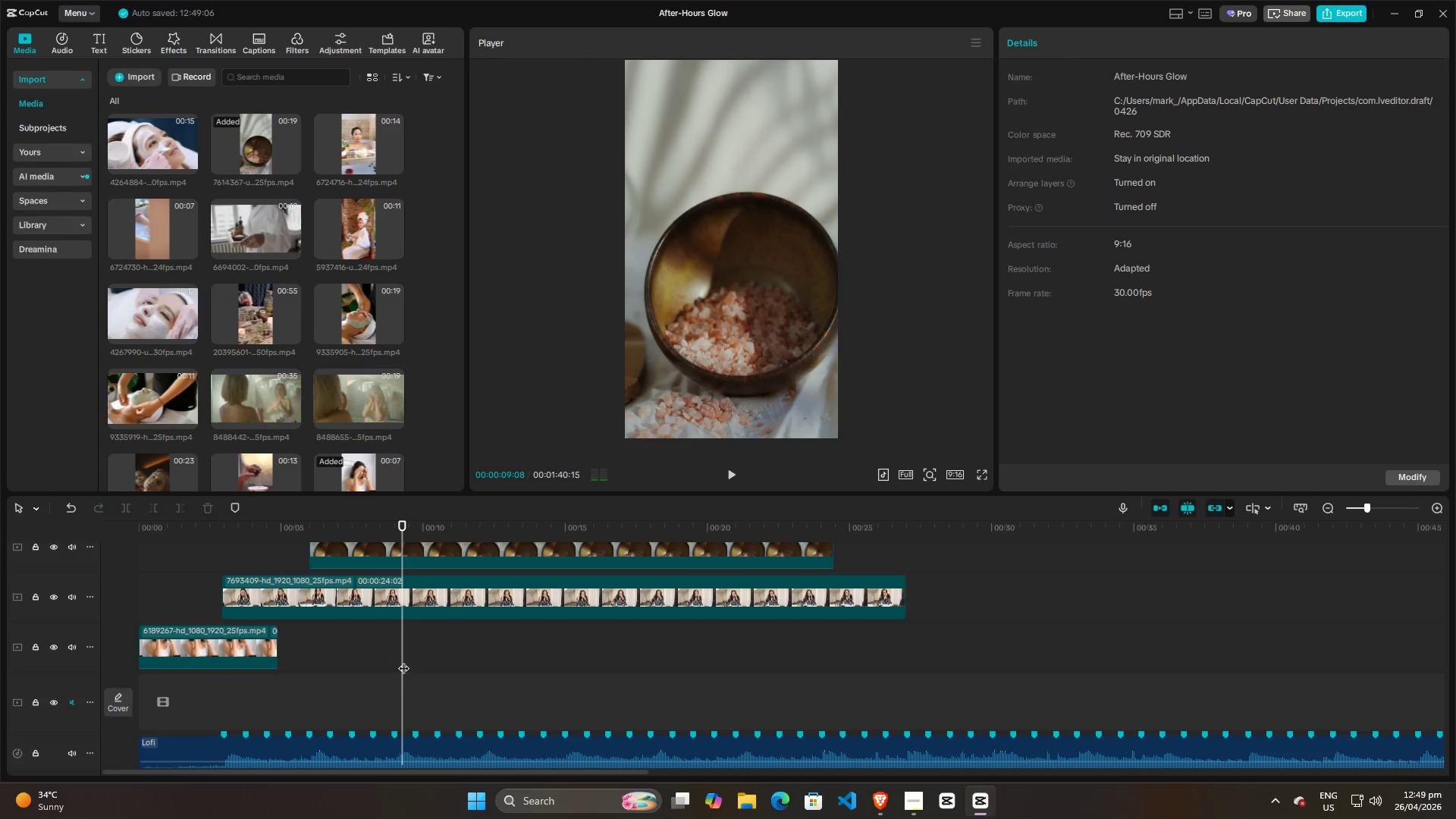 
left_click_drag(start_coordinate=[403, 661], to_coordinate=[394, 661])
 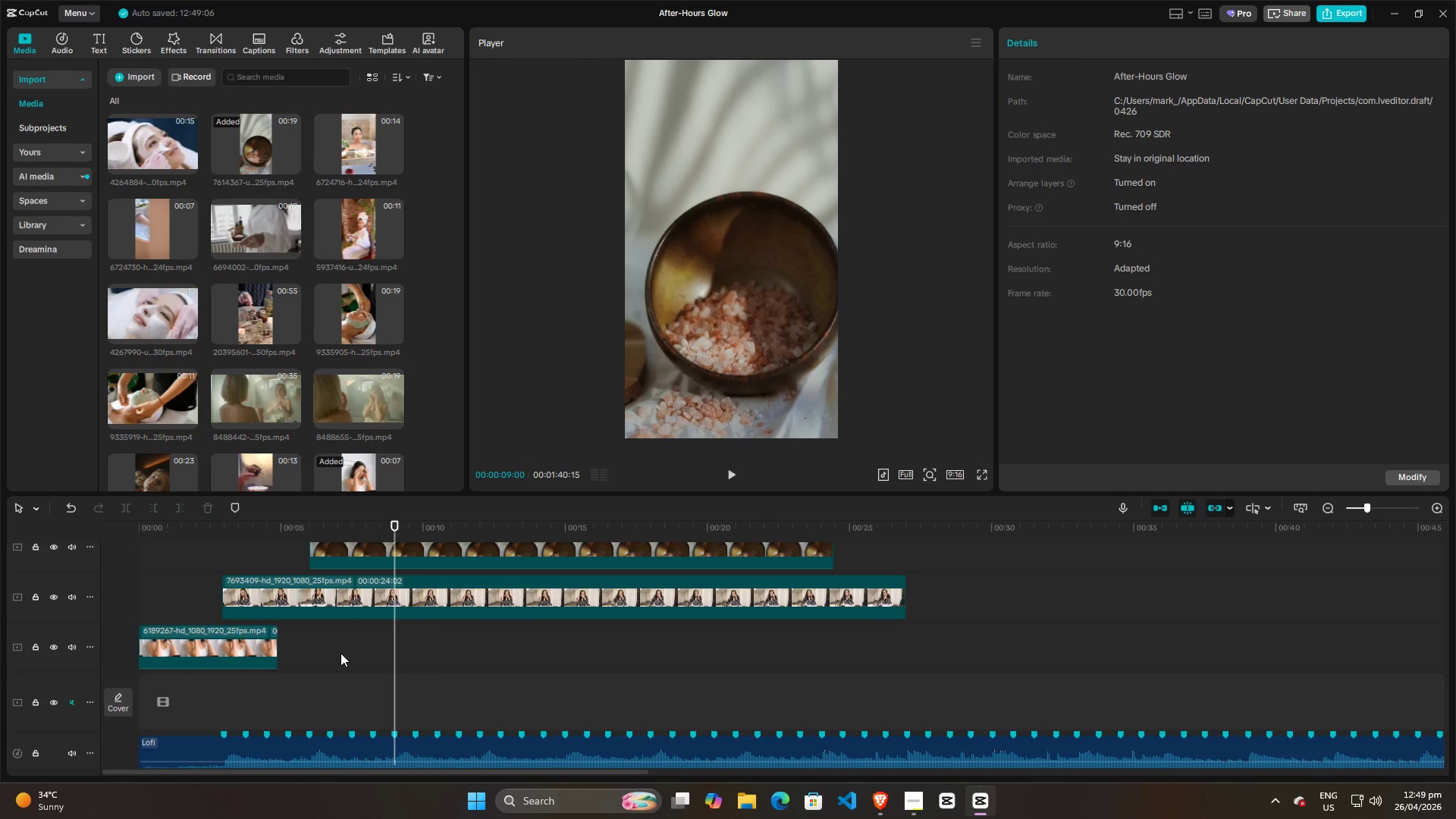 
scroll: coordinate [327, 435], scroll_direction: up, amount: 6.0
 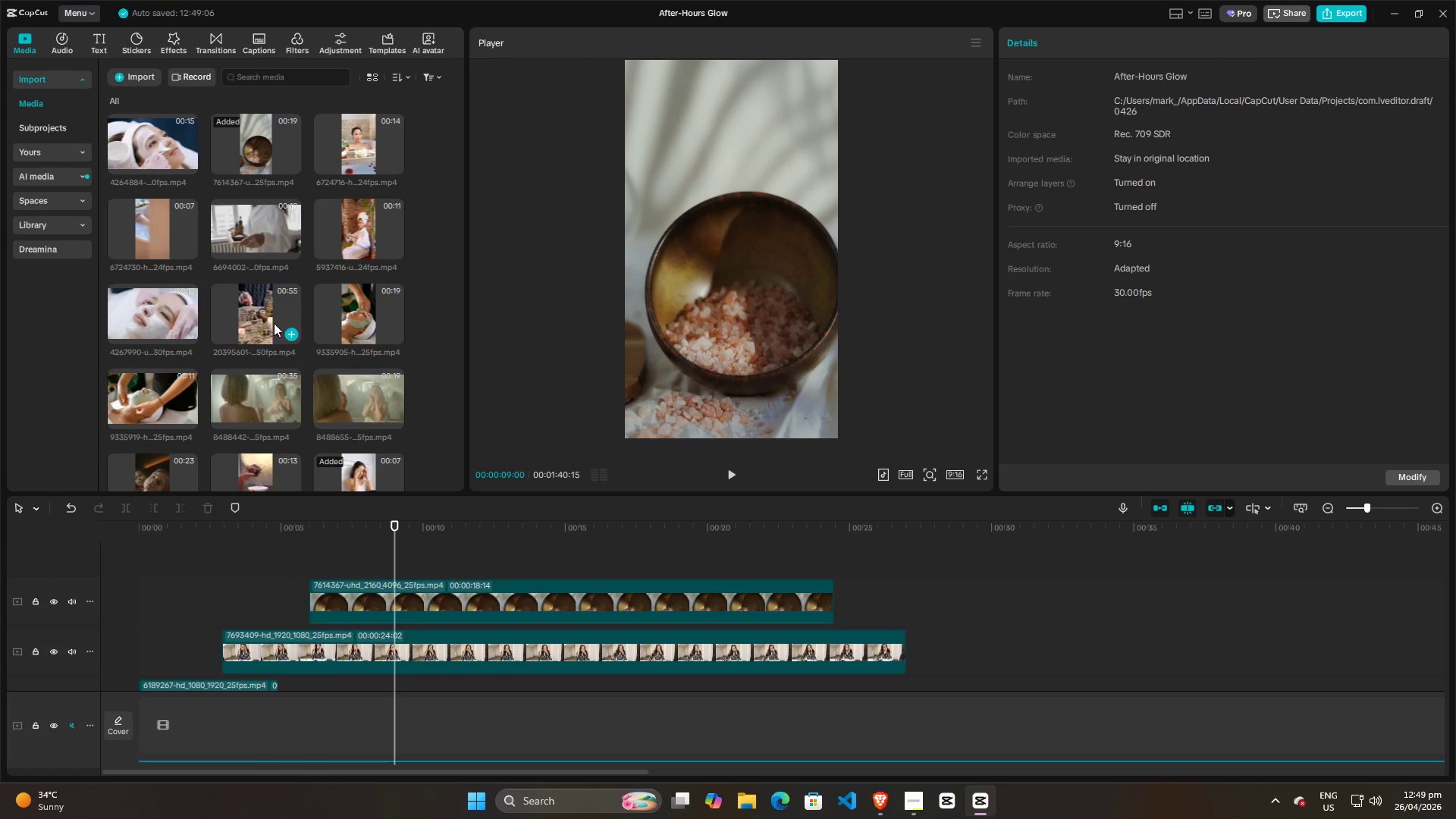 
left_click_drag(start_coordinate=[249, 312], to_coordinate=[140, 557])
 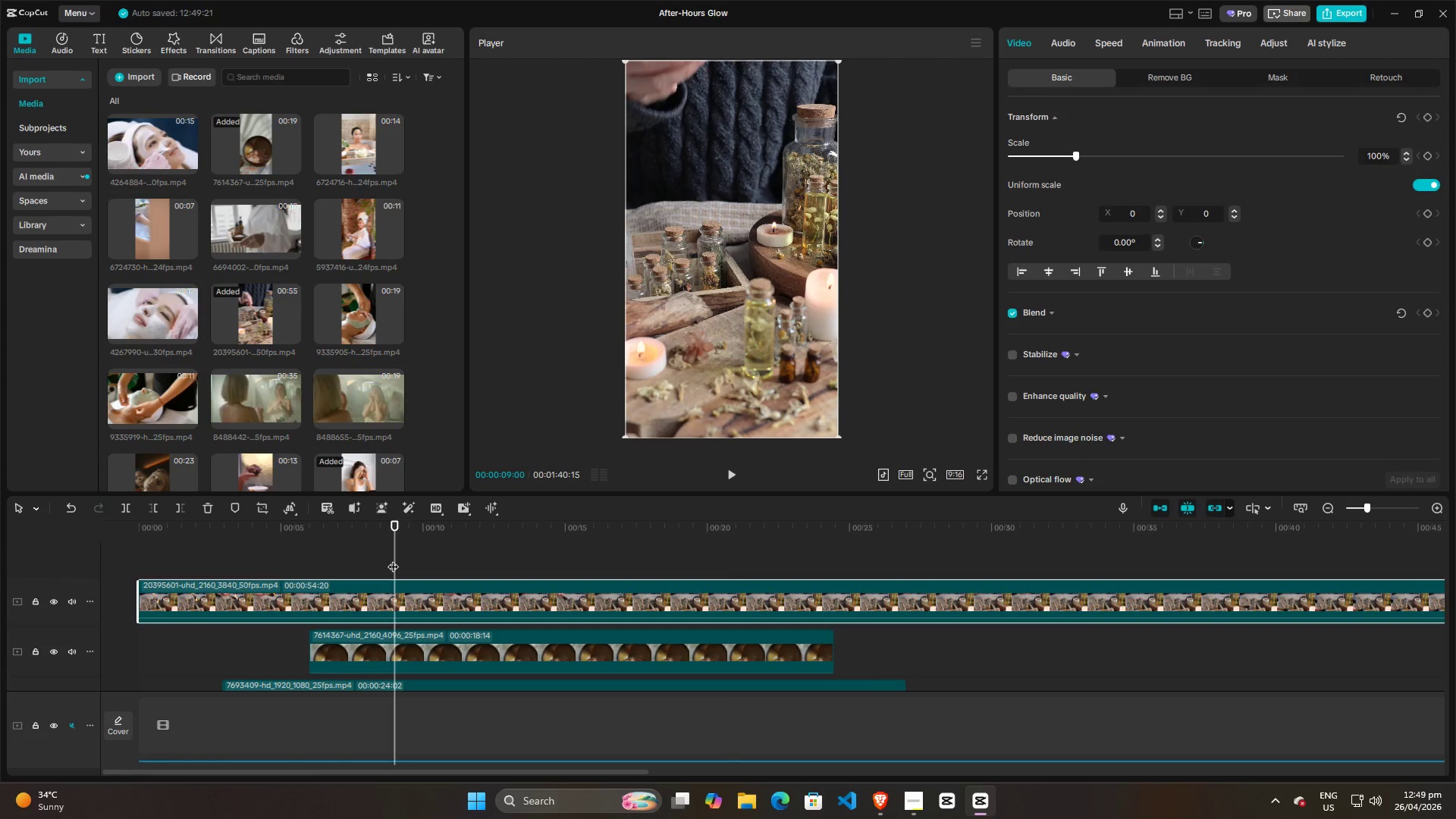 
left_click_drag(start_coordinate=[393, 559], to_coordinate=[427, 562])
 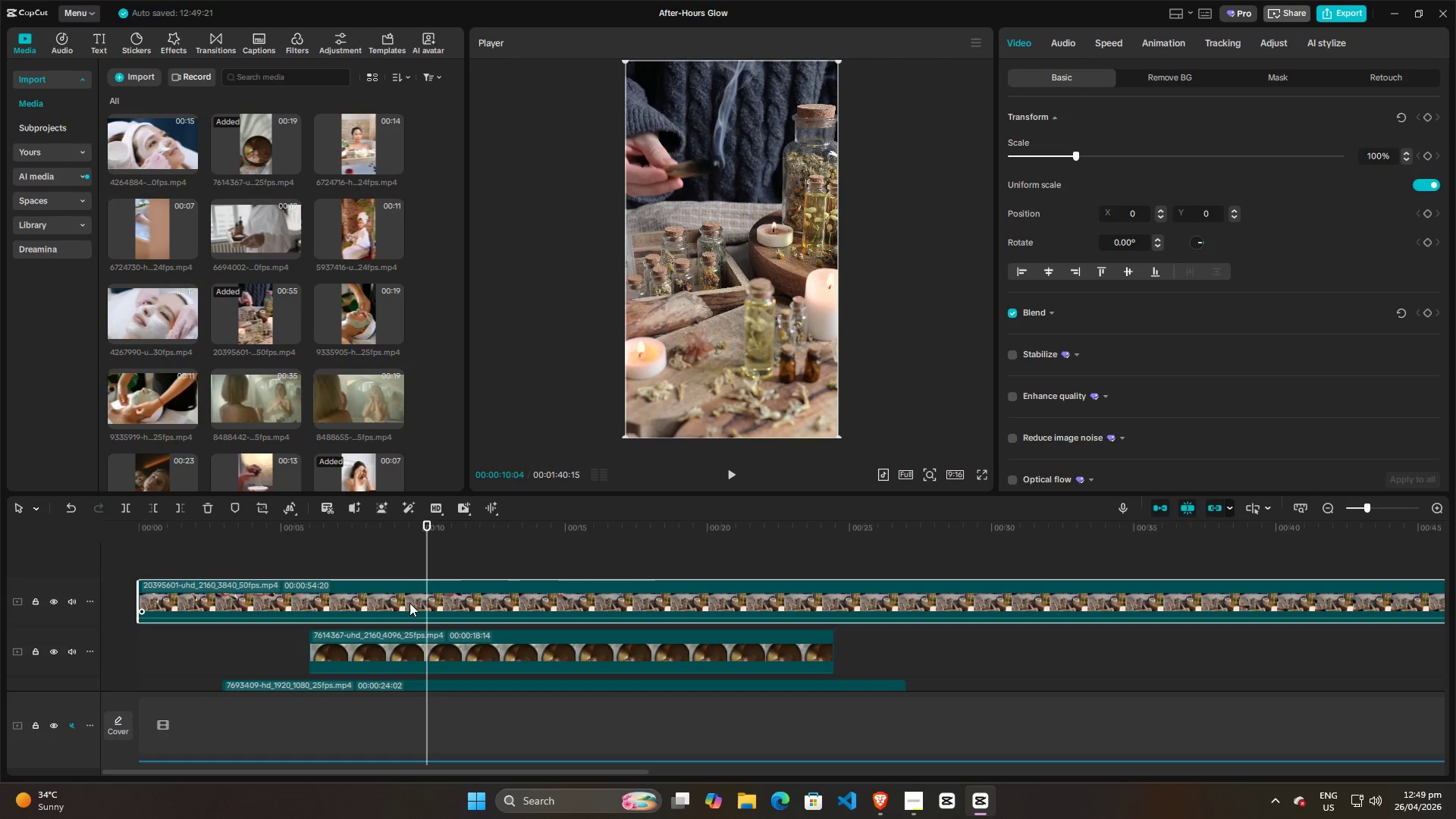 
left_click([410, 603])
 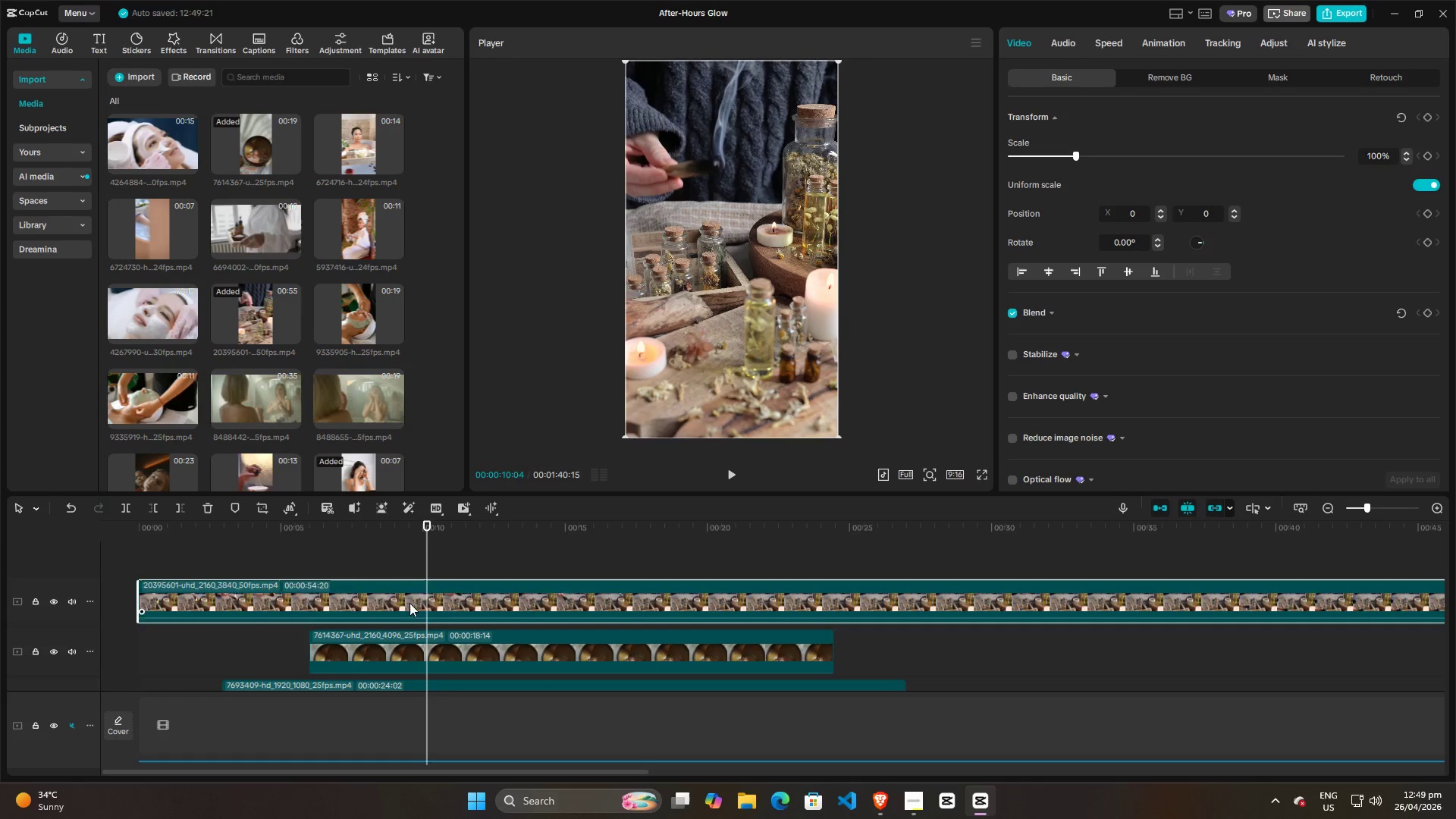 
key(Q)
 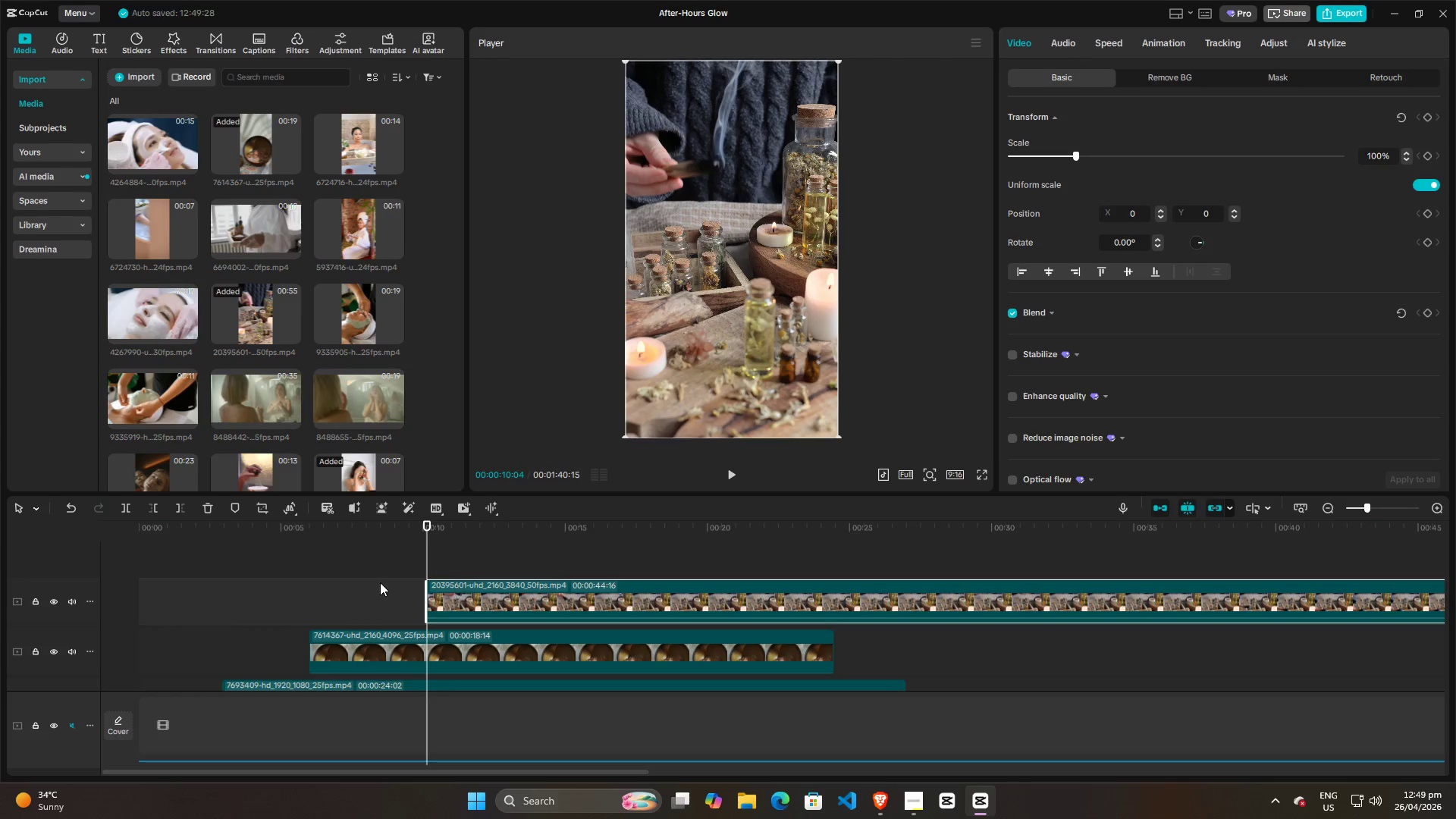 
scroll: coordinate [378, 582], scroll_direction: down, amount: 9.0
 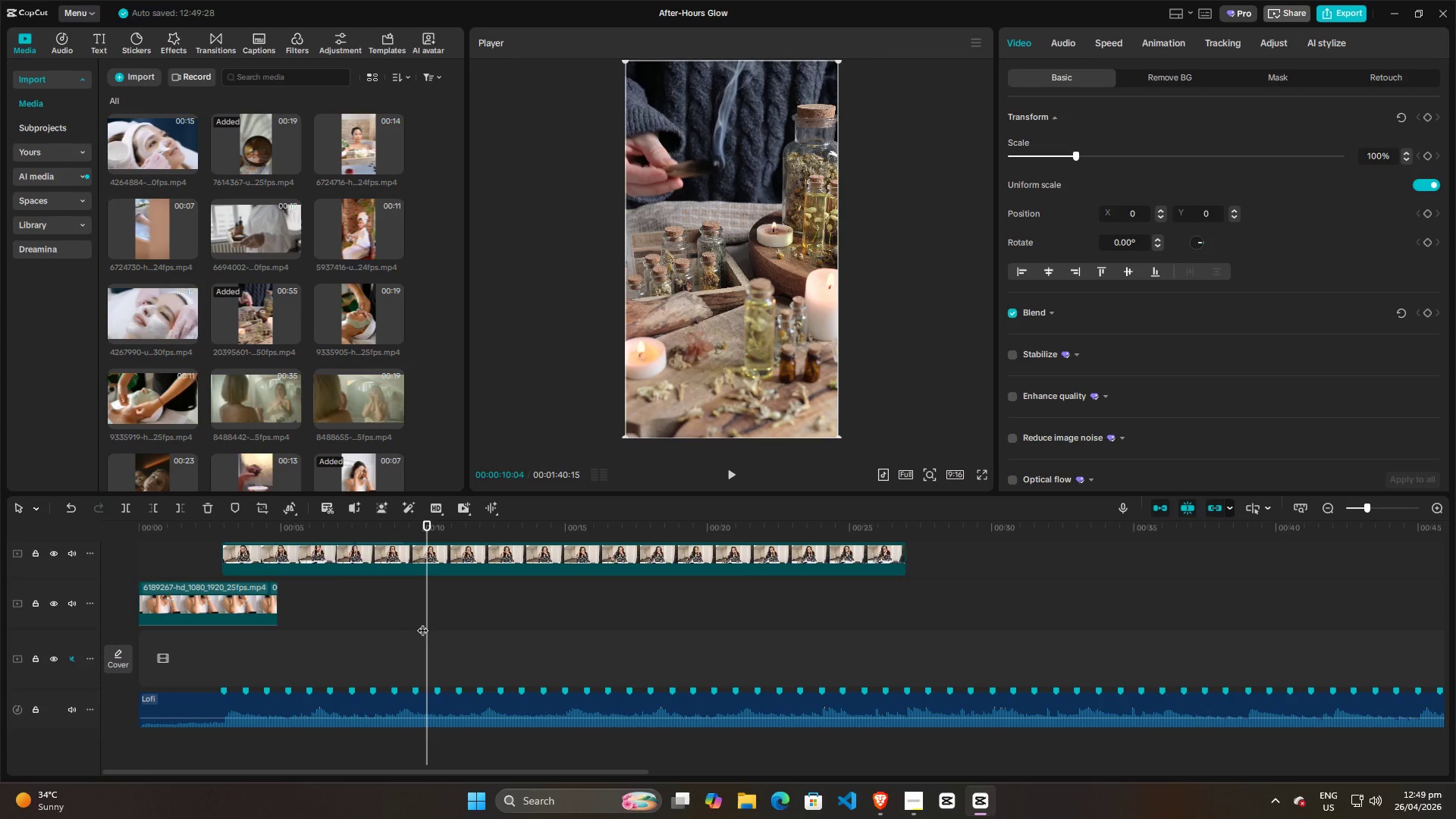 
left_click([356, 652])
 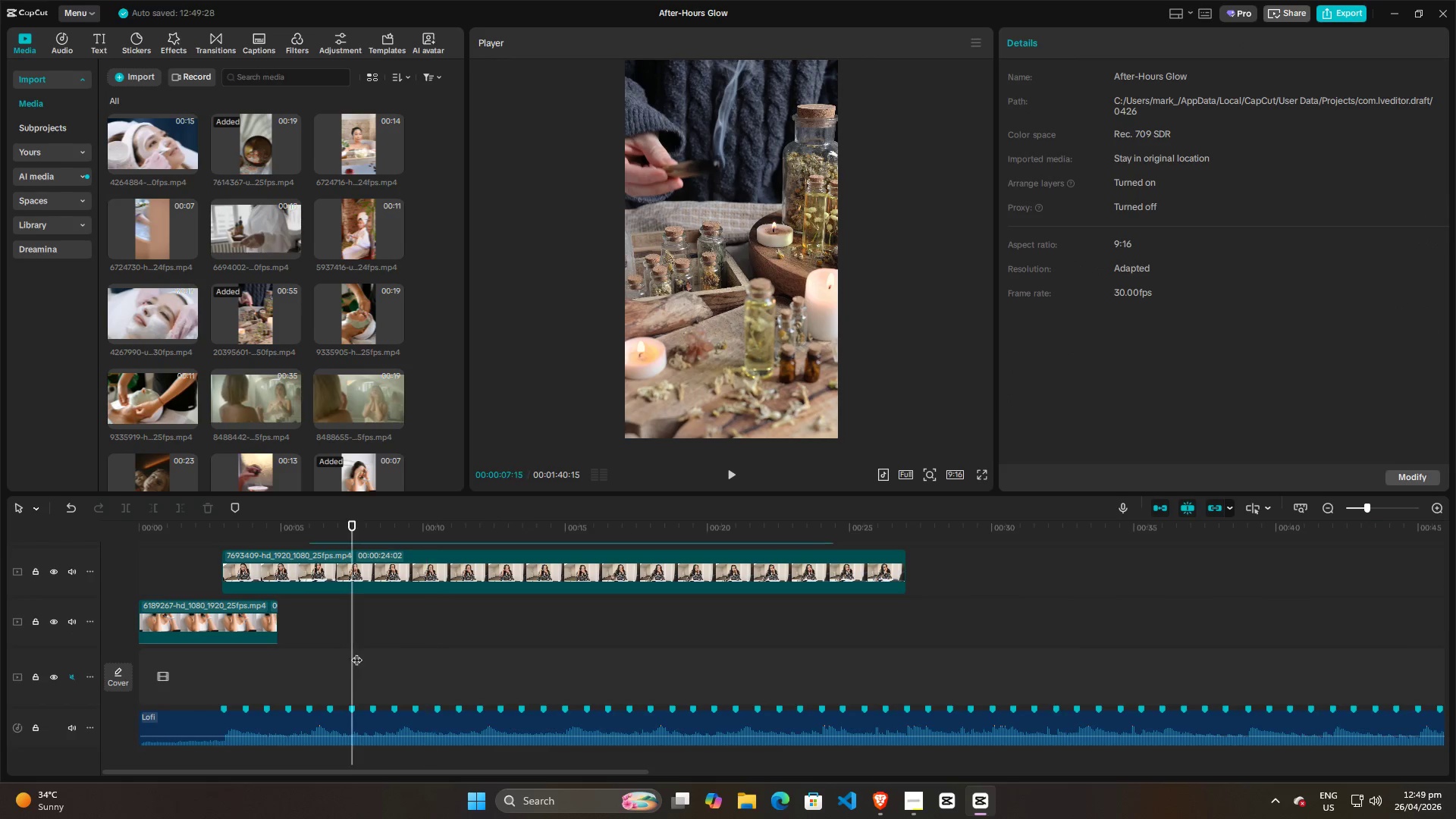 
scroll: coordinate [364, 657], scroll_direction: up, amount: 1.0
 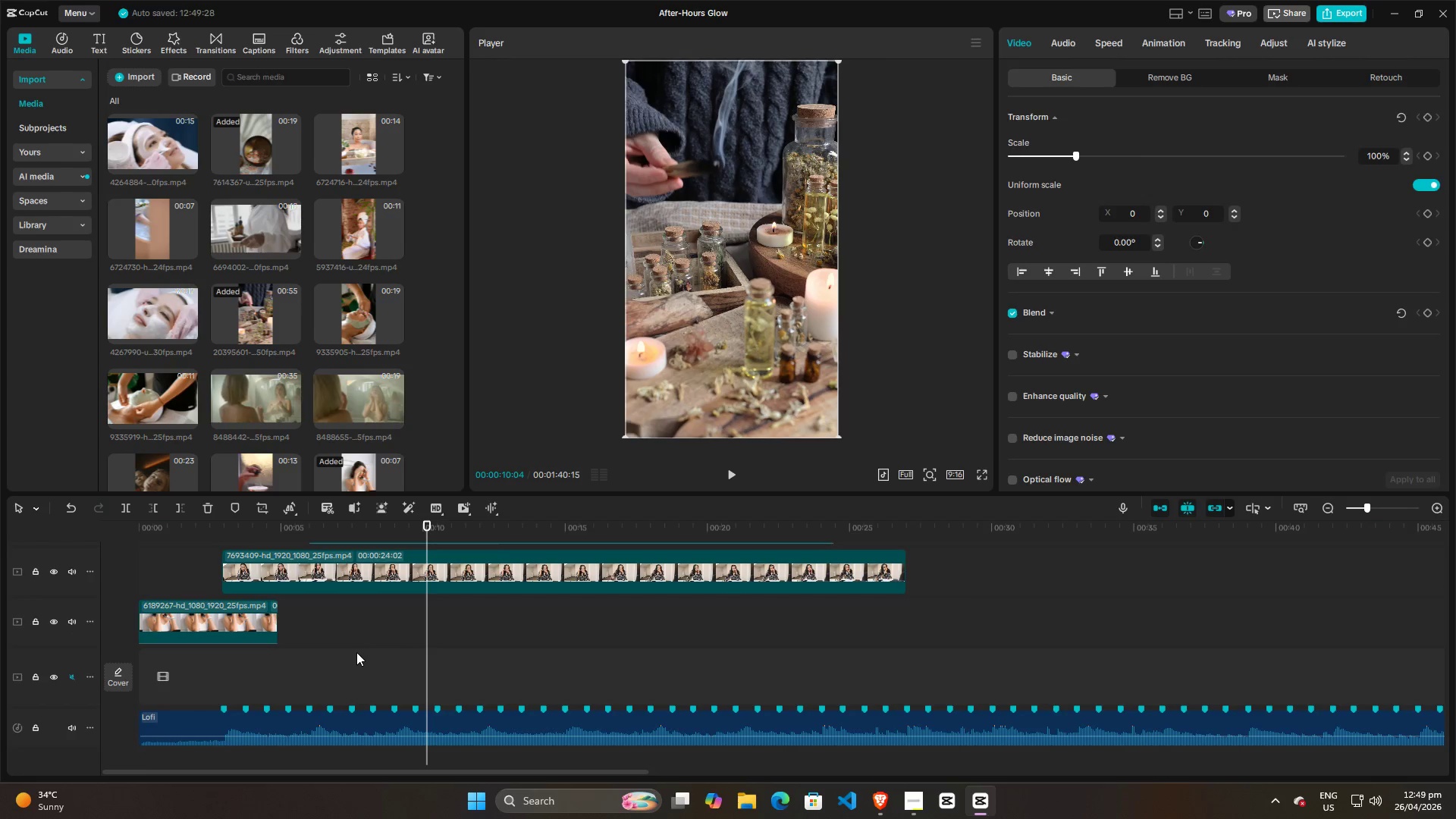 
key(Space)
 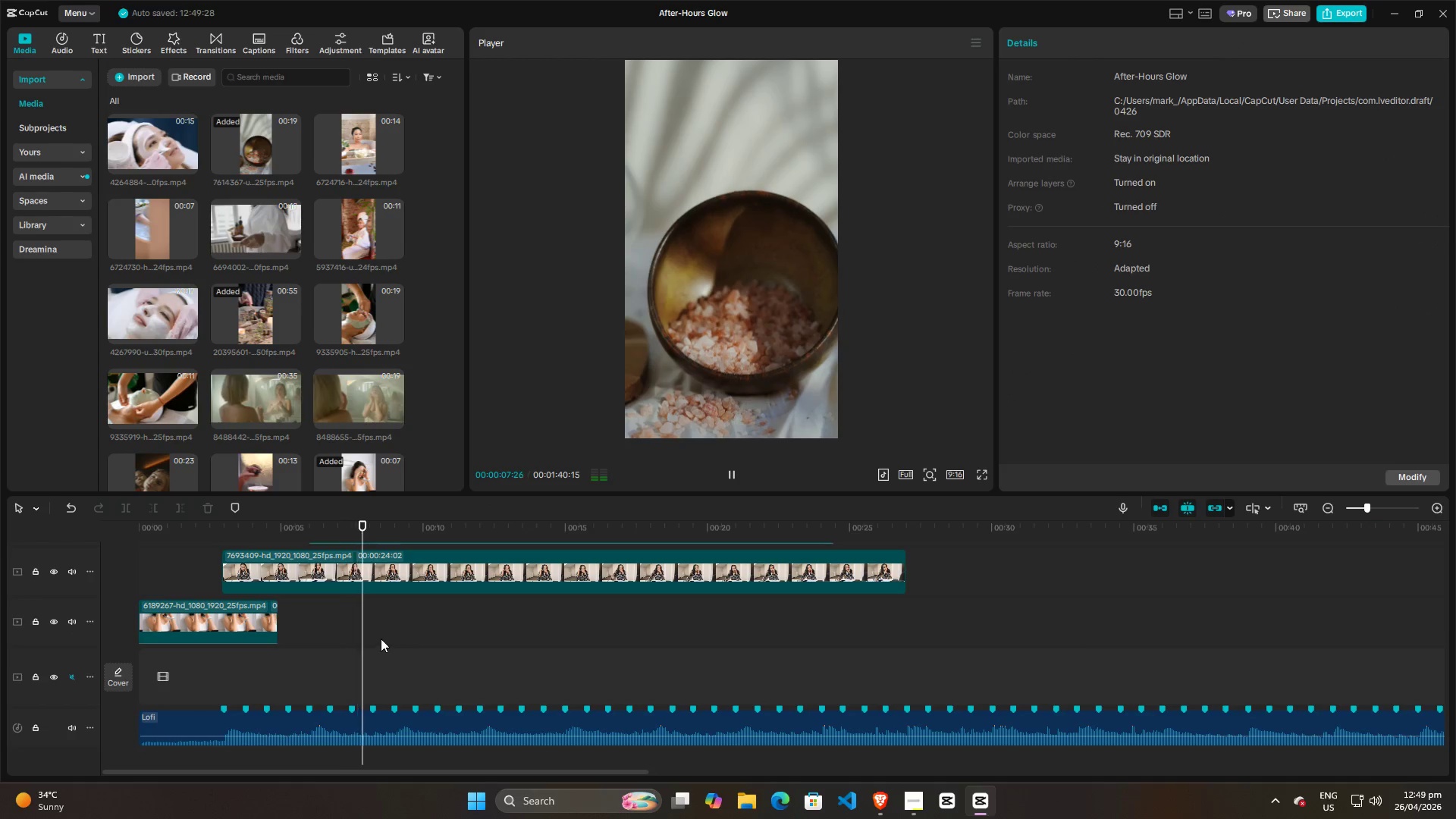 
scroll: coordinate [396, 673], scroll_direction: none, amount: 0.0
 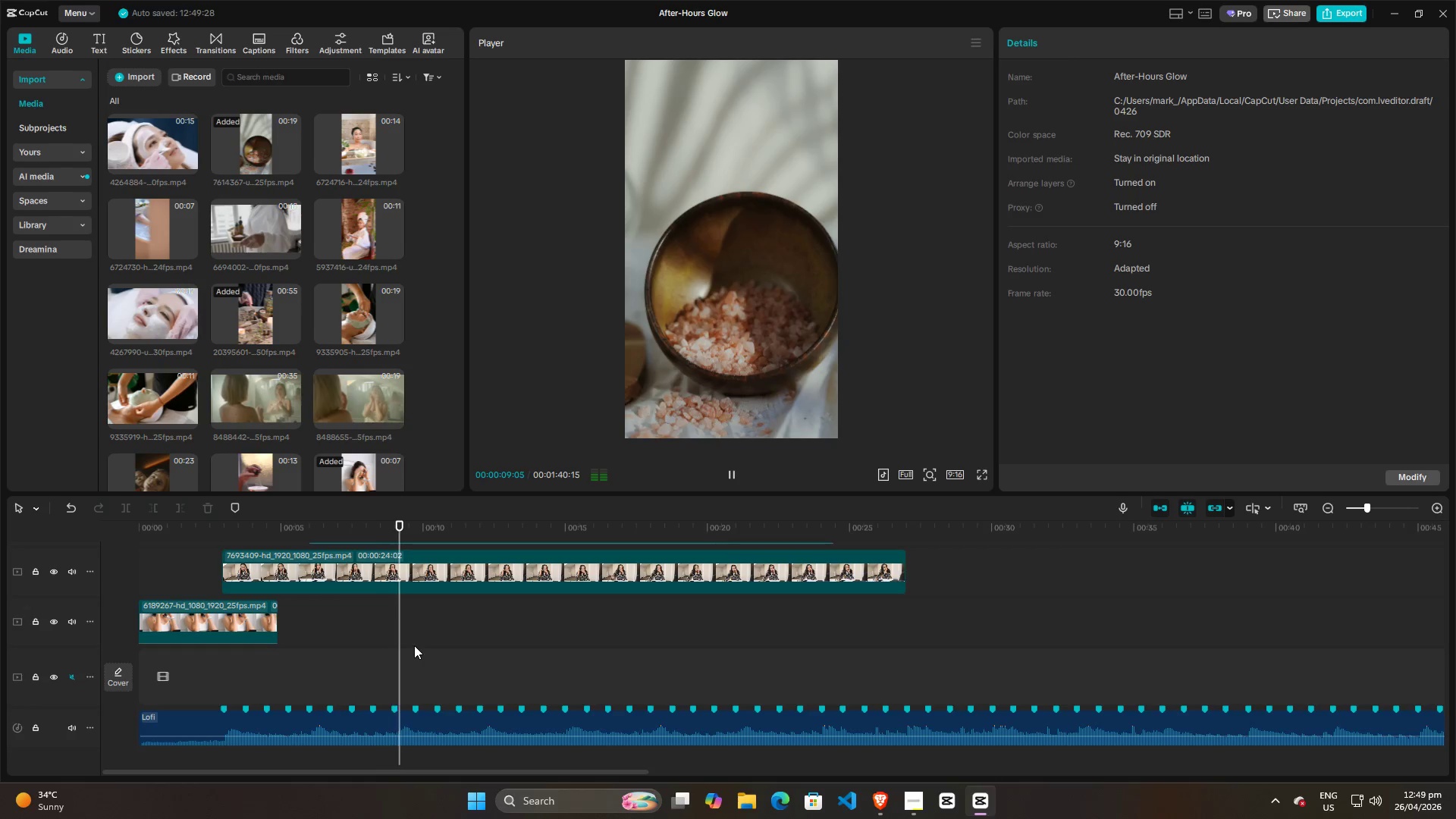 
key(Space)
 